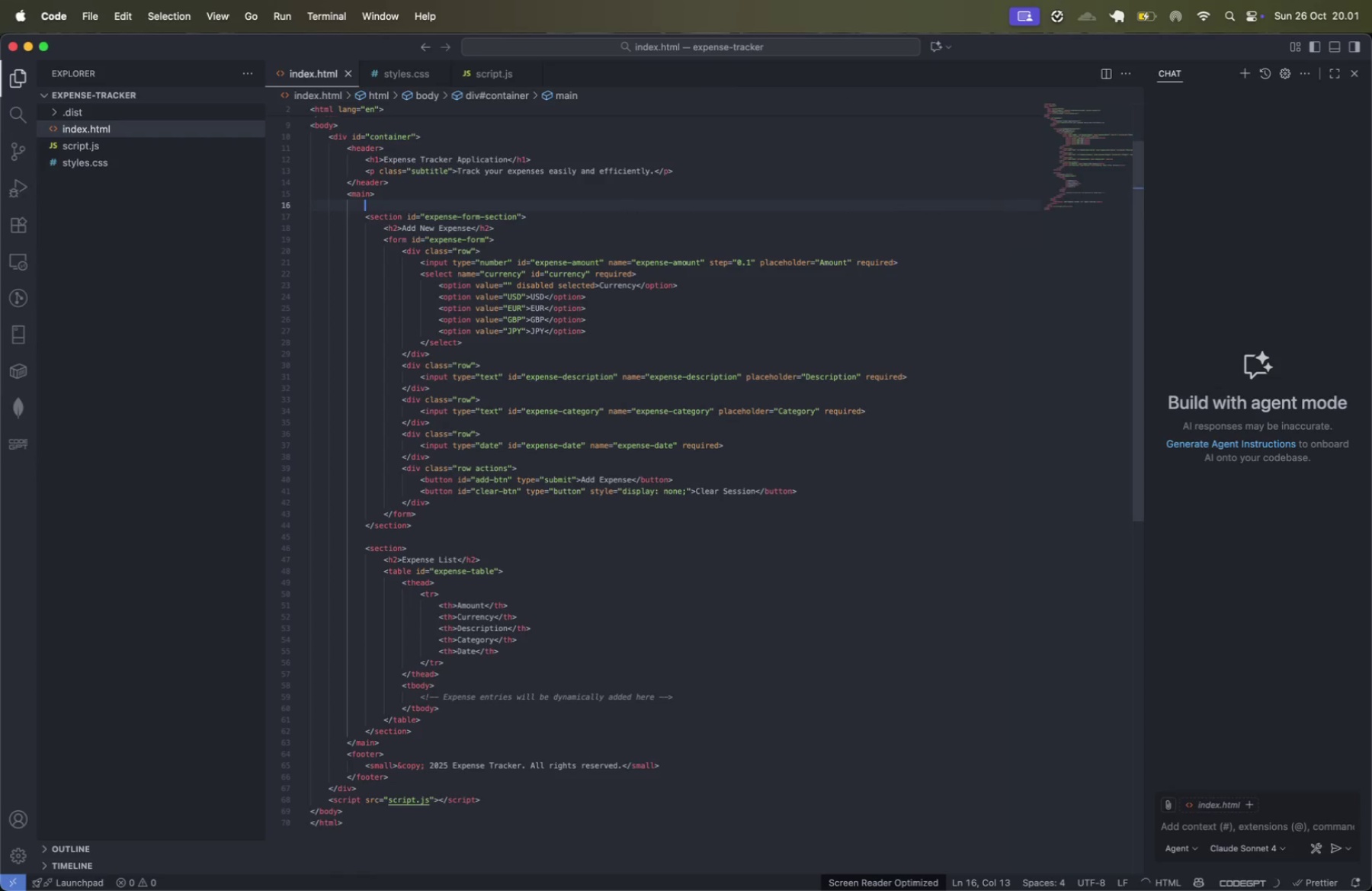 
key(Period)
 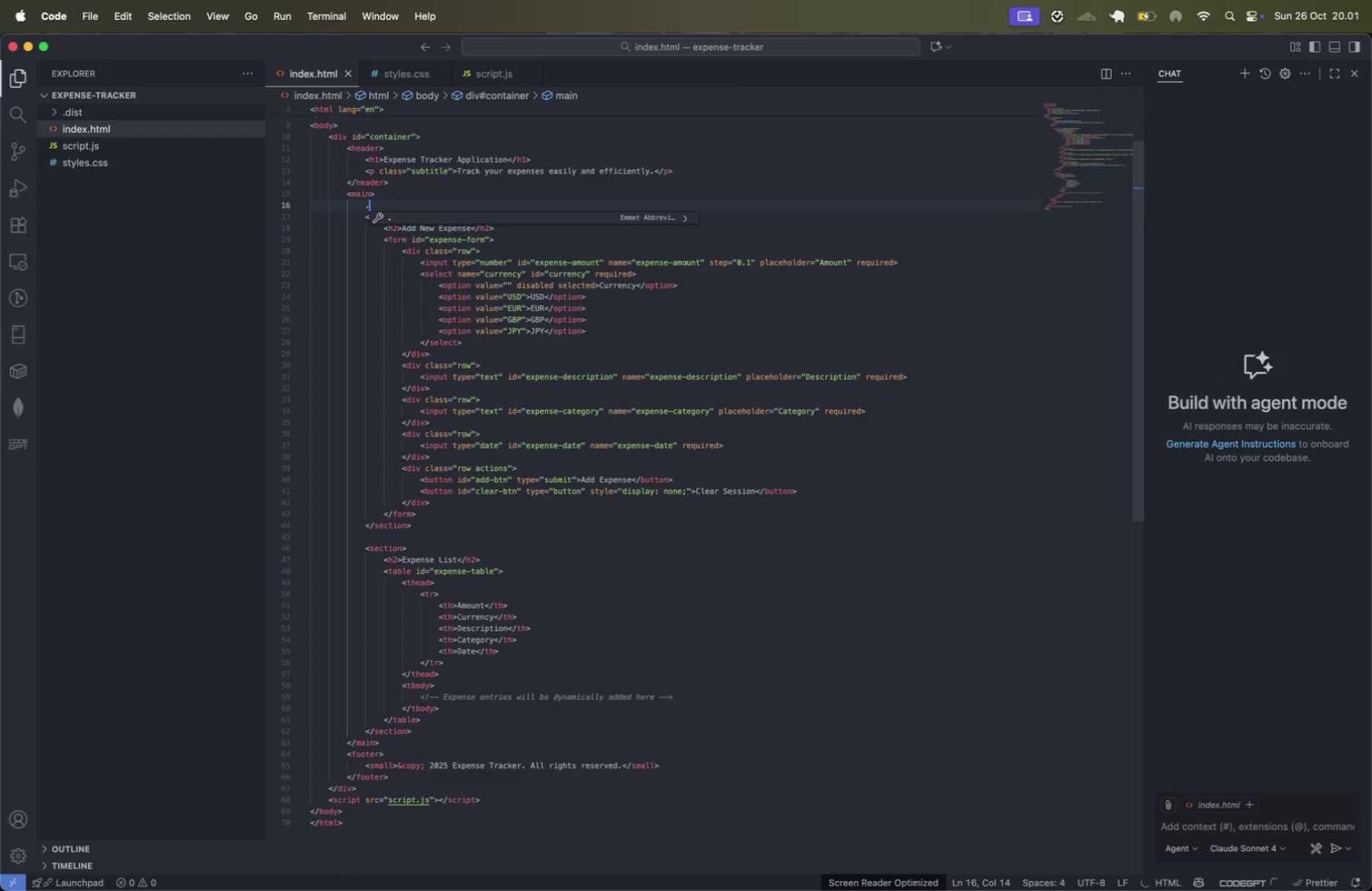 
key(Backspace)
 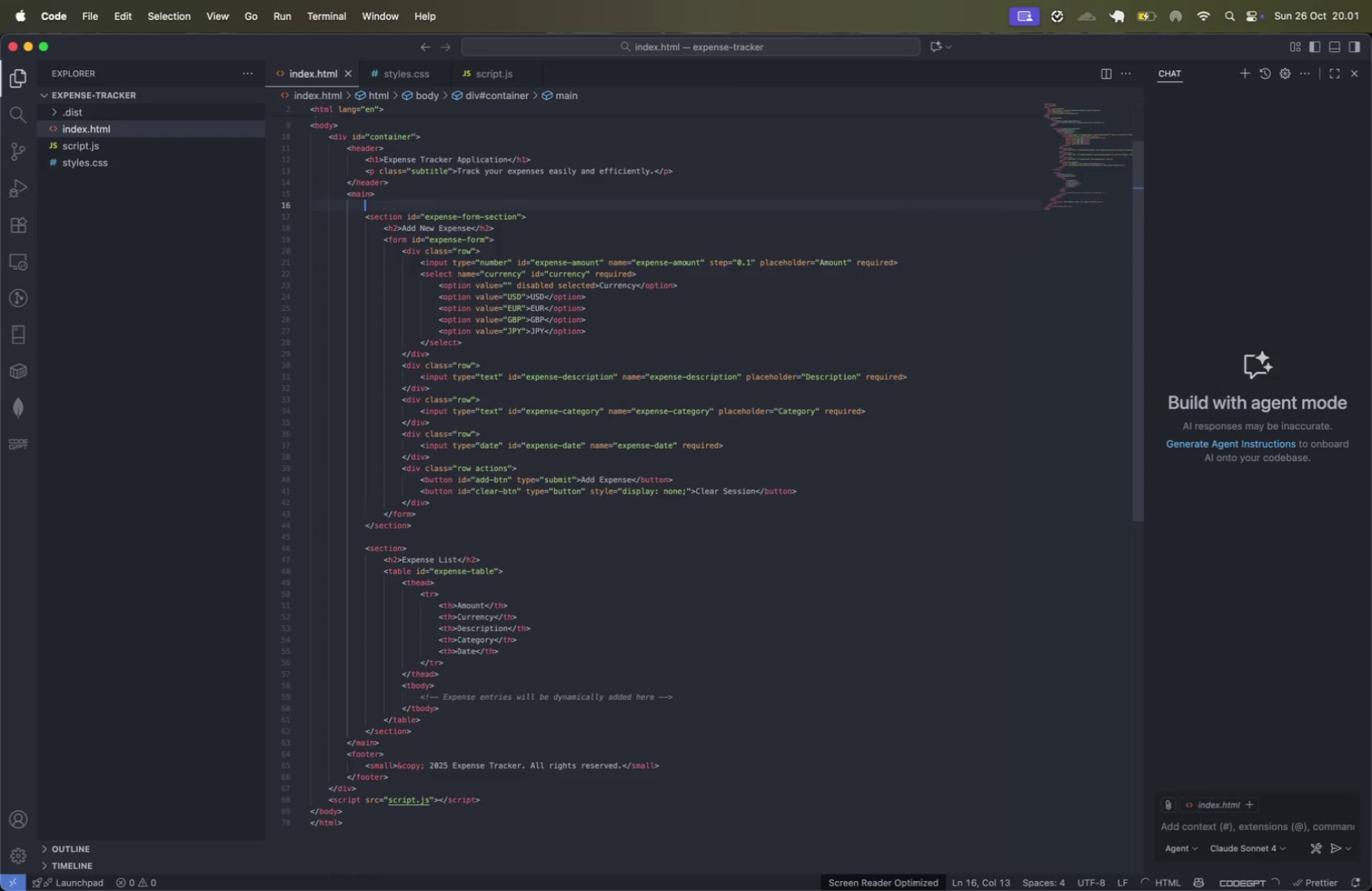 
key(Meta+CommandLeft)
 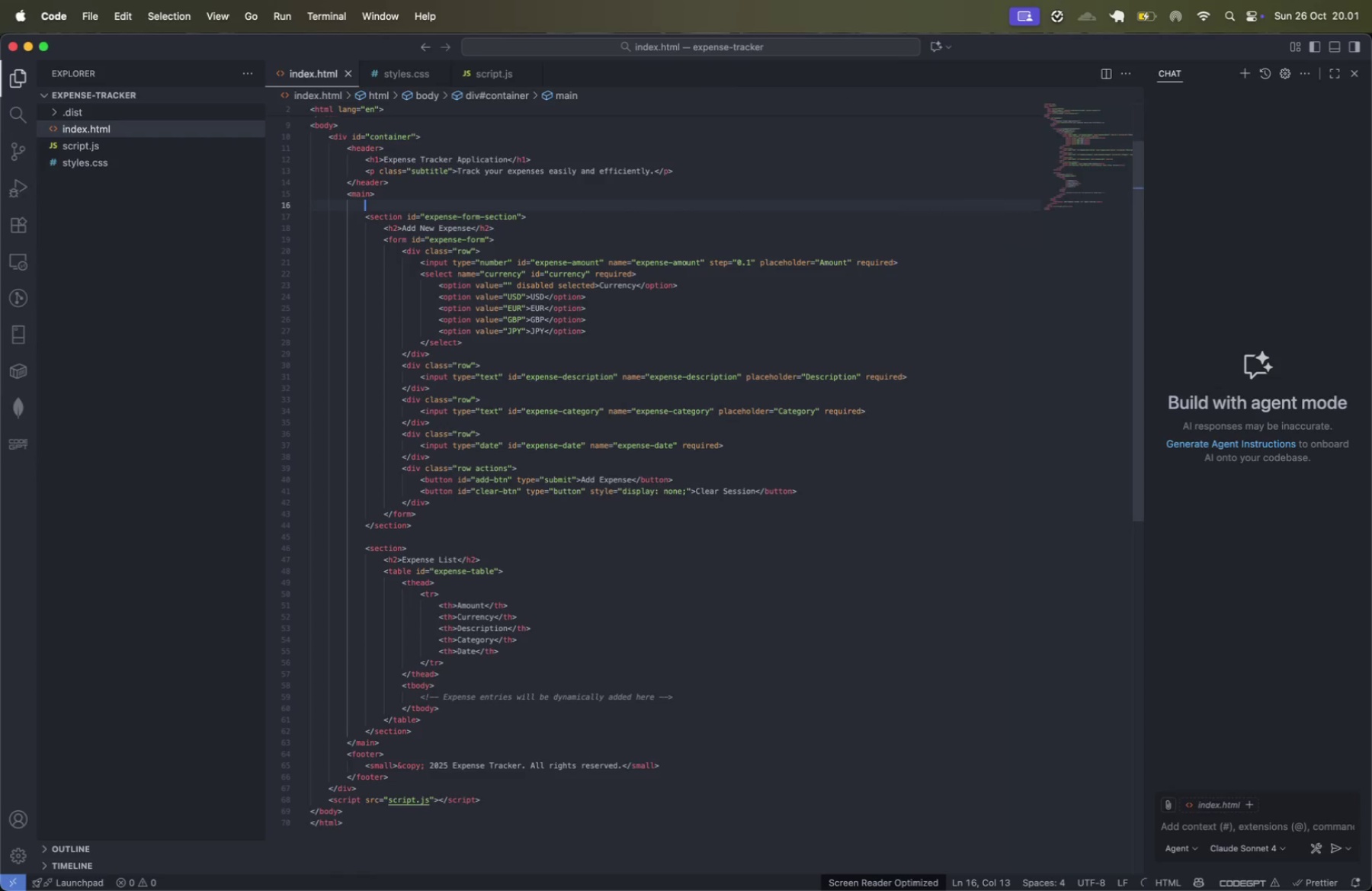 
key(Meta+Slash)
 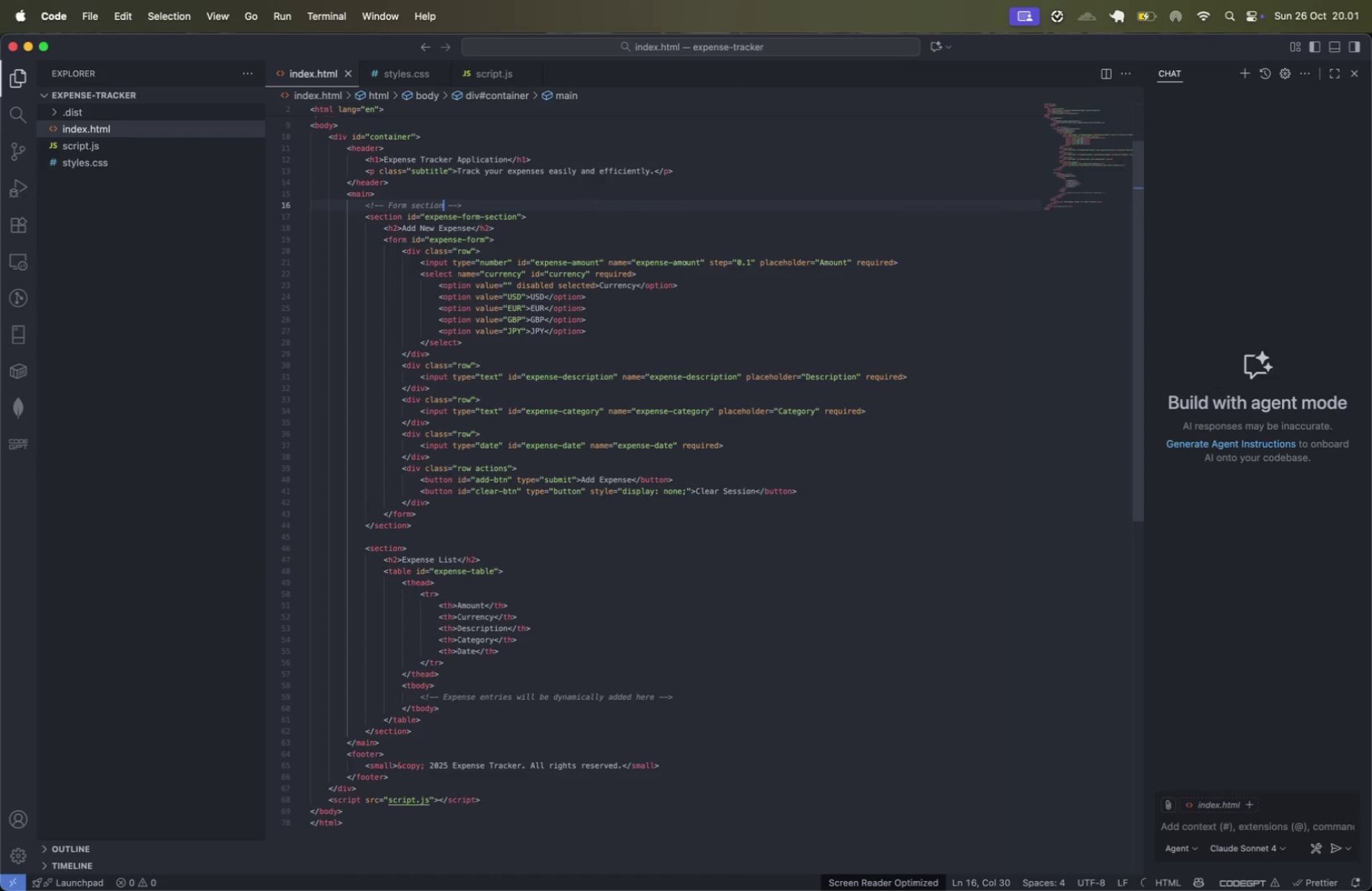 
type(Form section)
 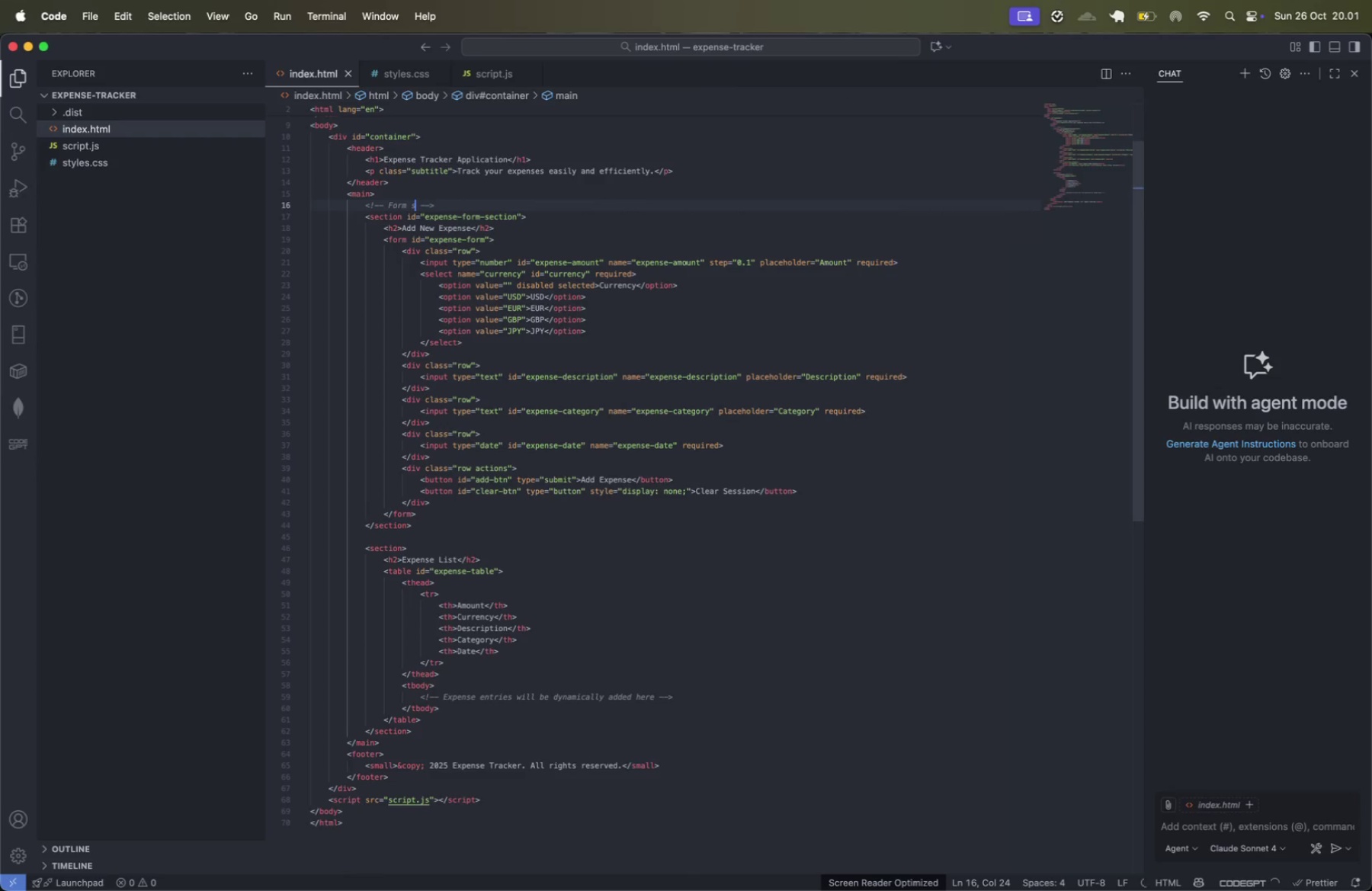 
left_click([482, 533])
 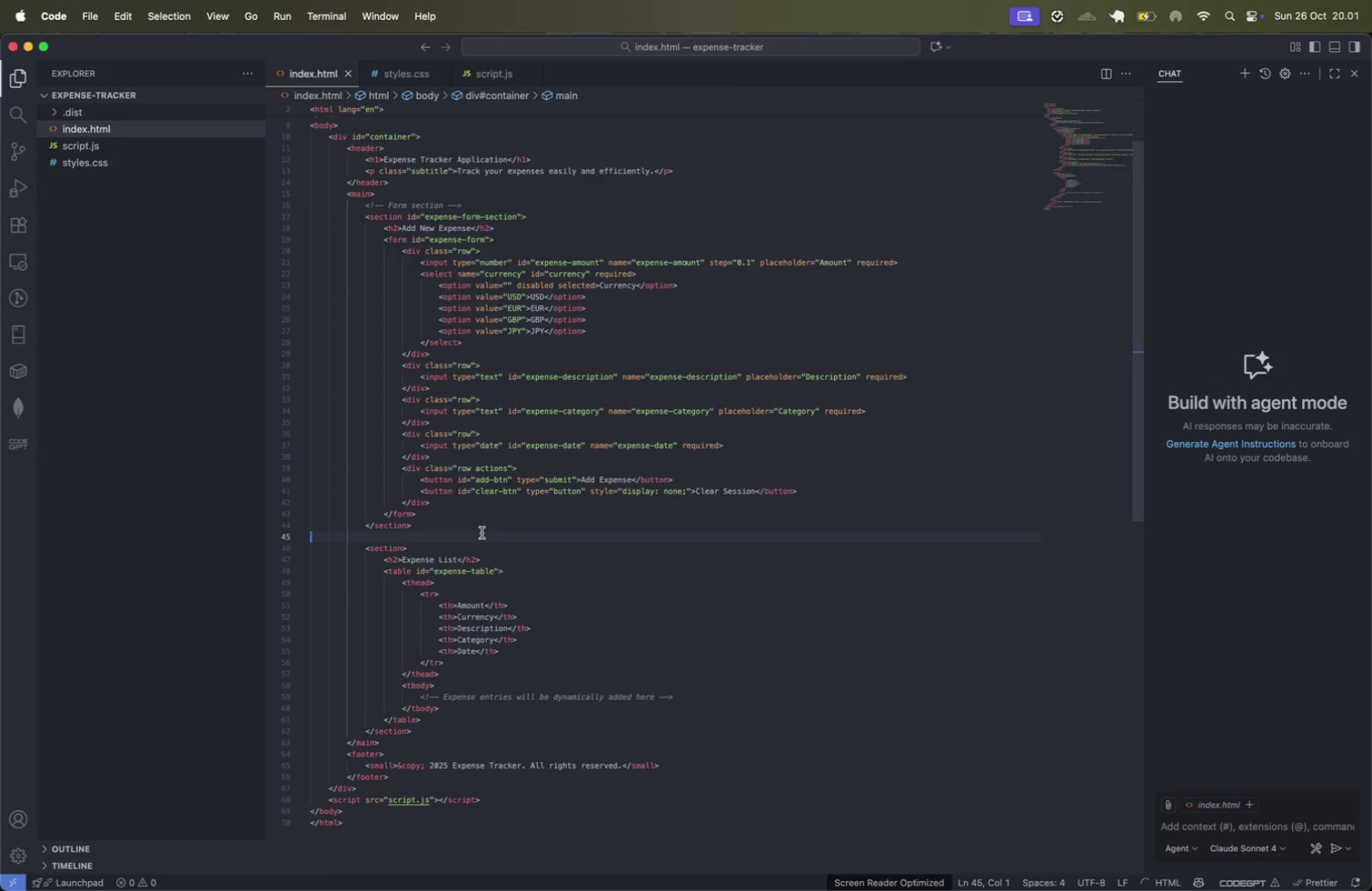 
key(Enter)
 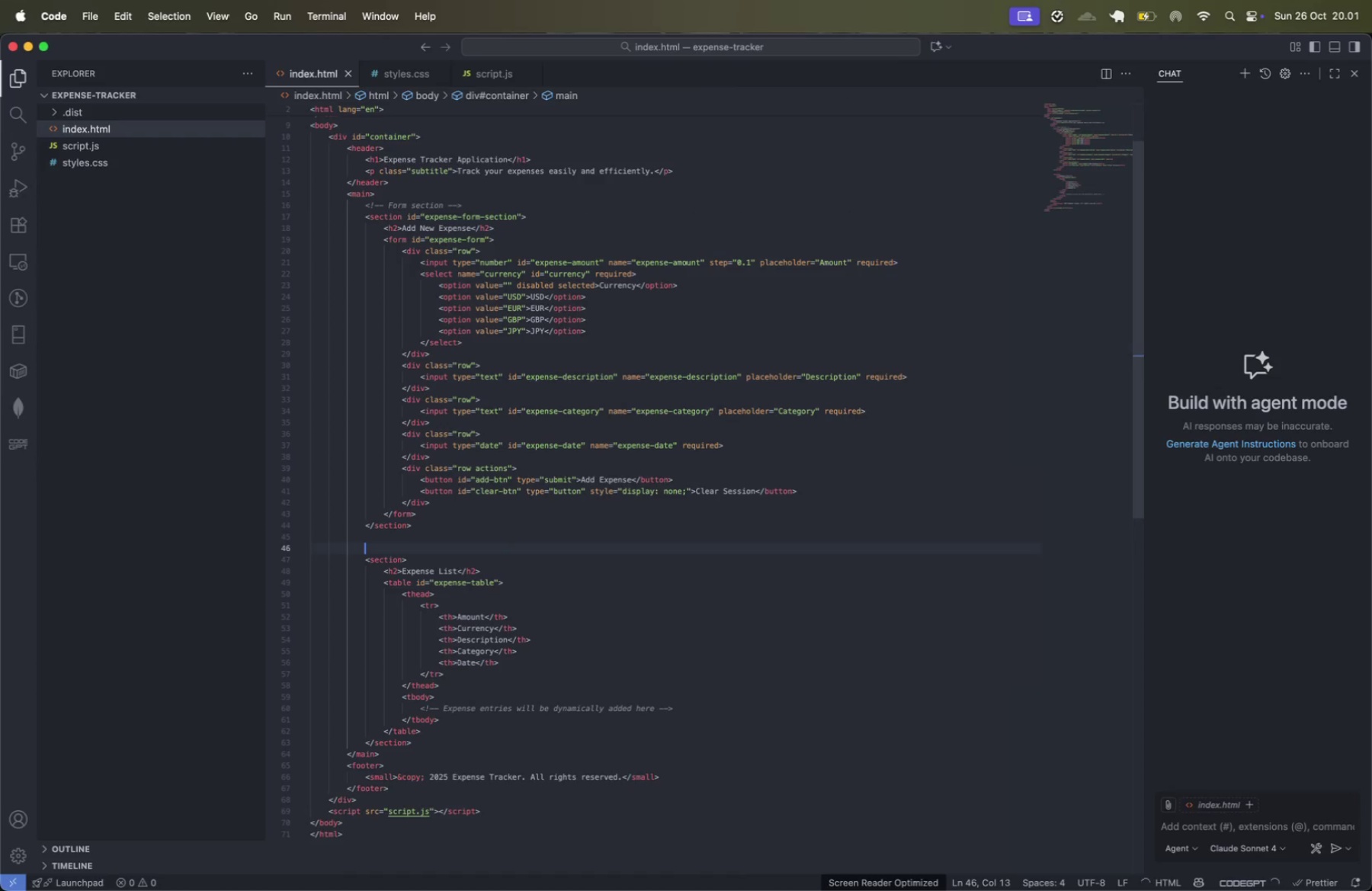 
key(Meta+CommandLeft)
 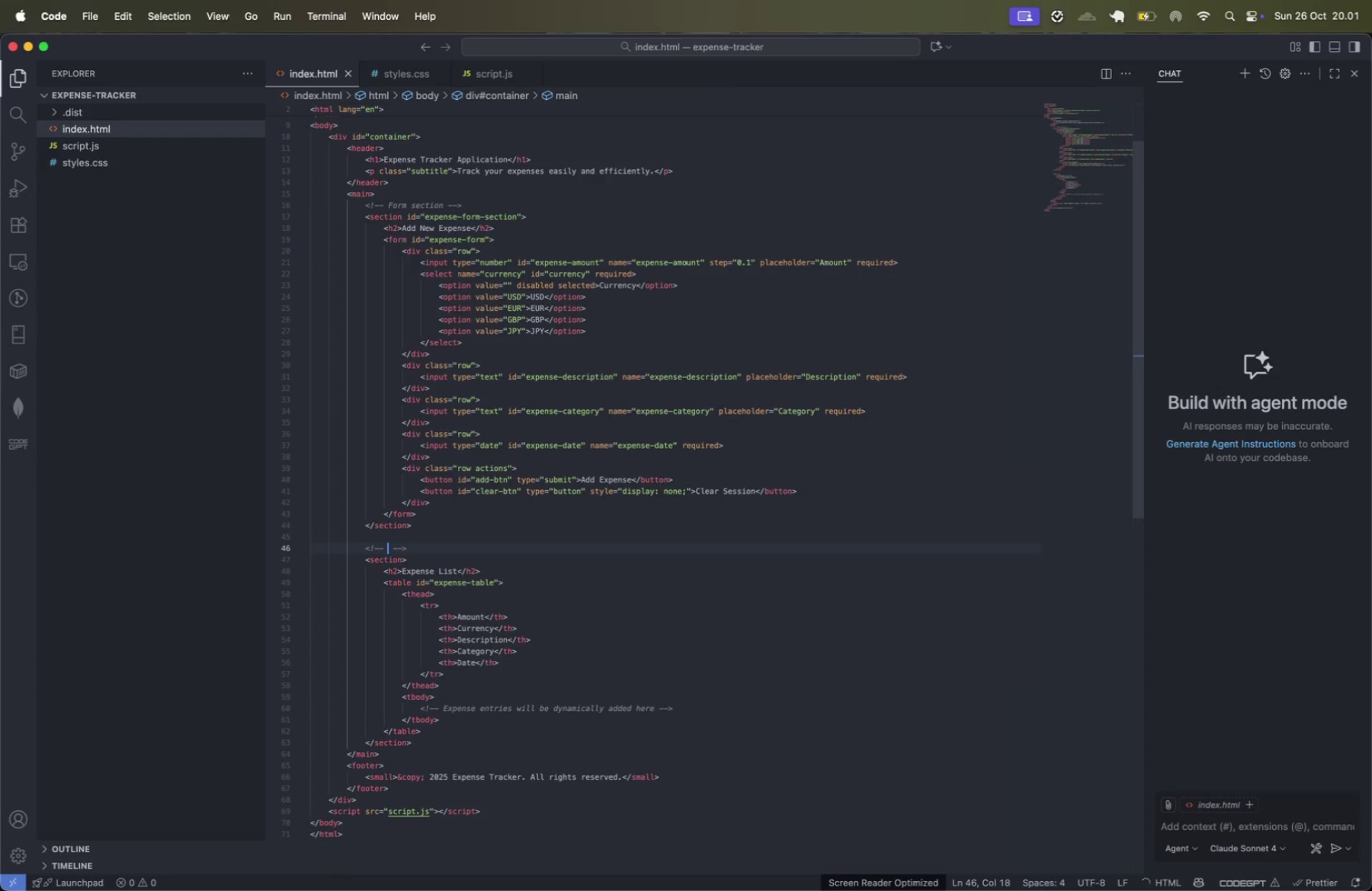 
key(Meta+Slash)
 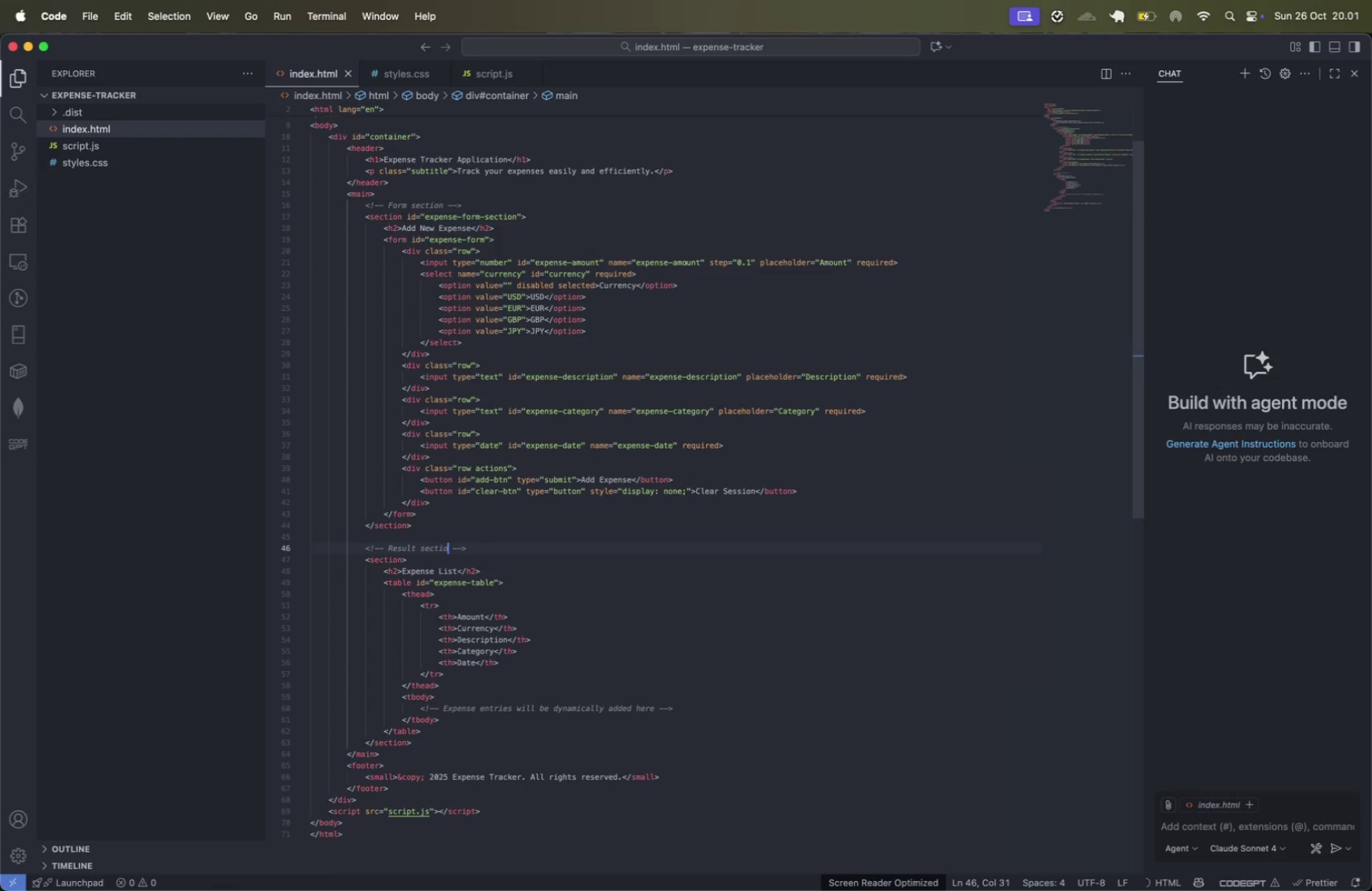 
type(Result section)
 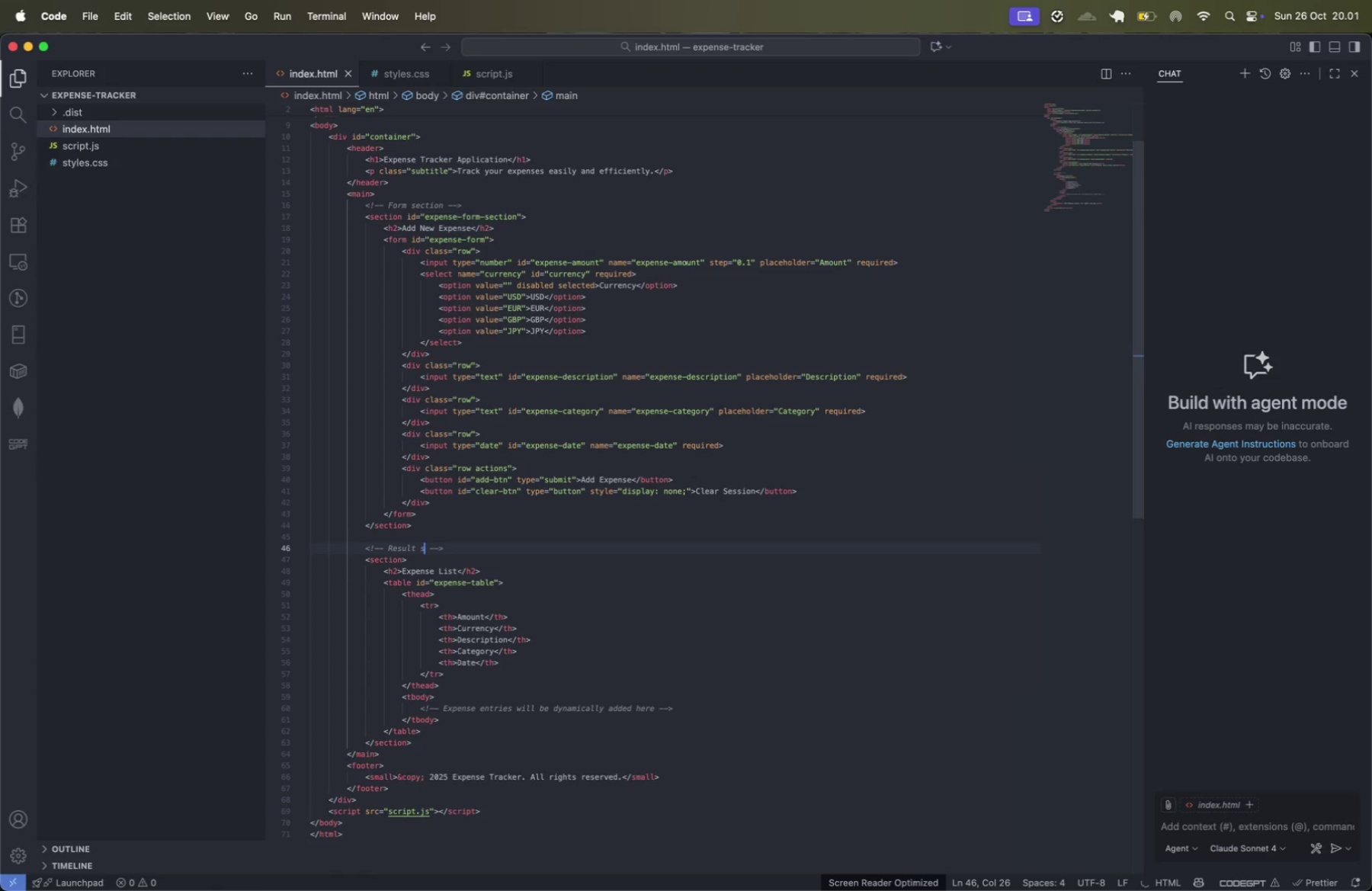 
key(Meta+CommandLeft)
 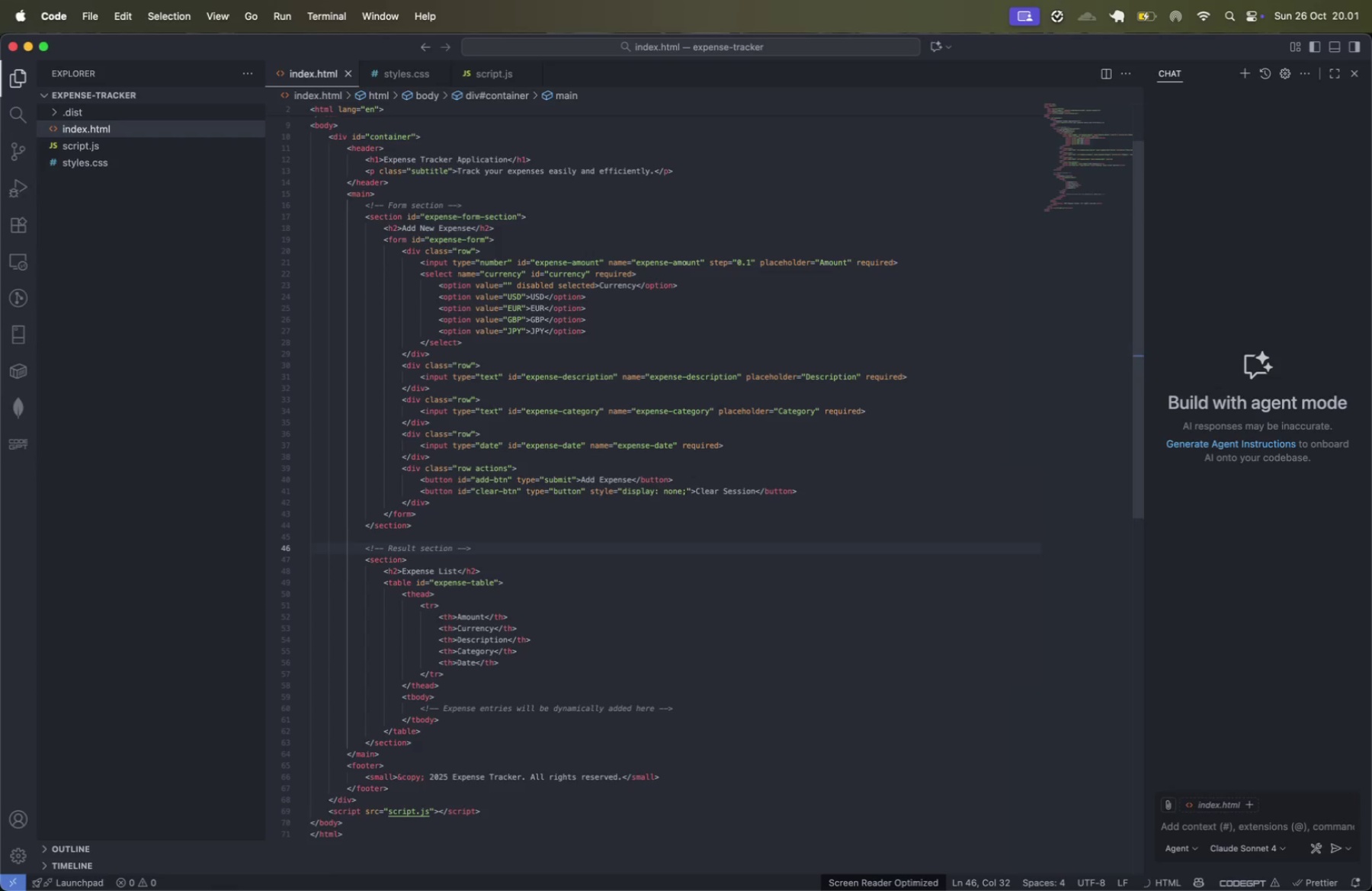 
key(Meta+ArrowRight)
 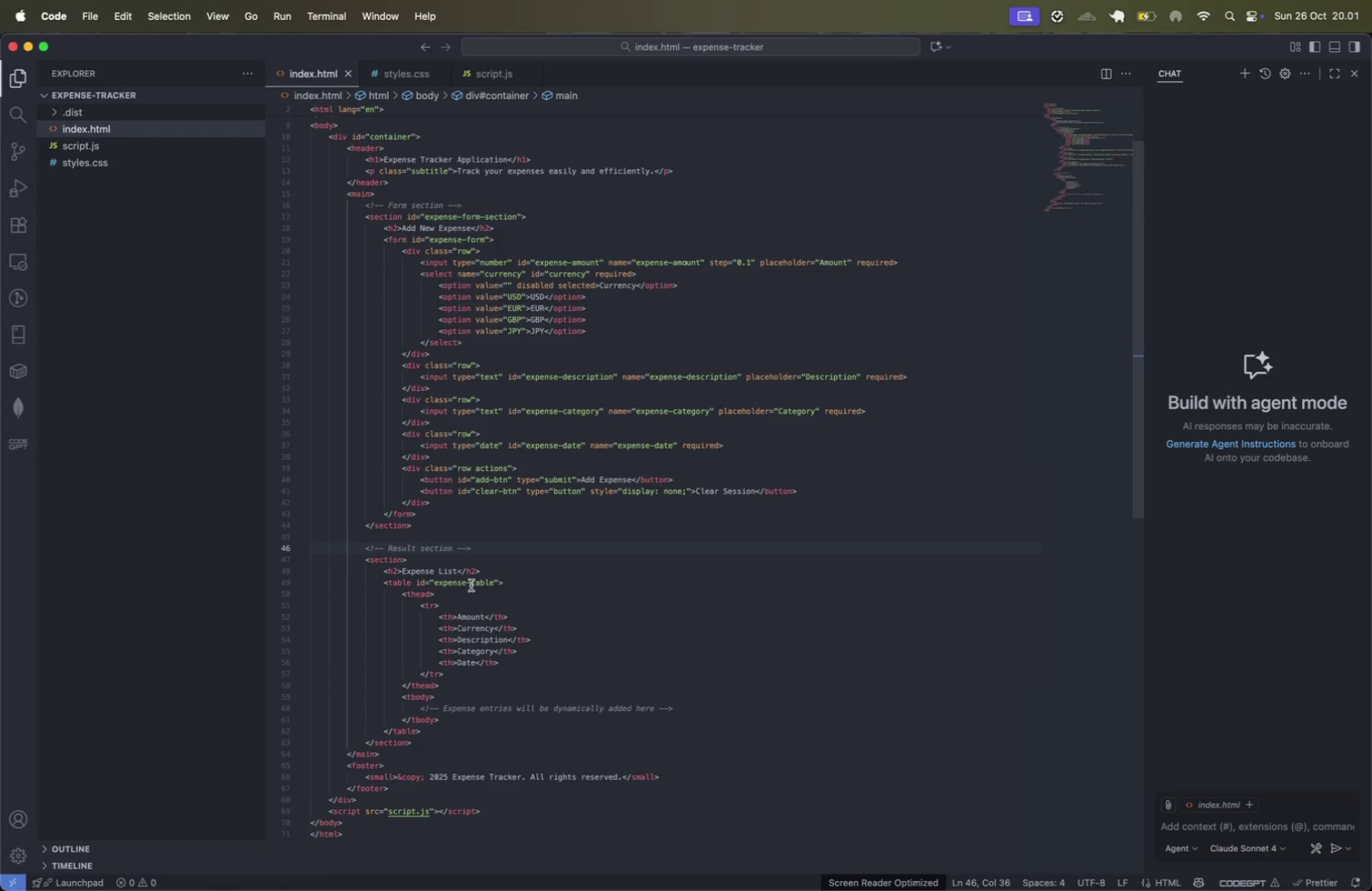 
wait(5.15)
 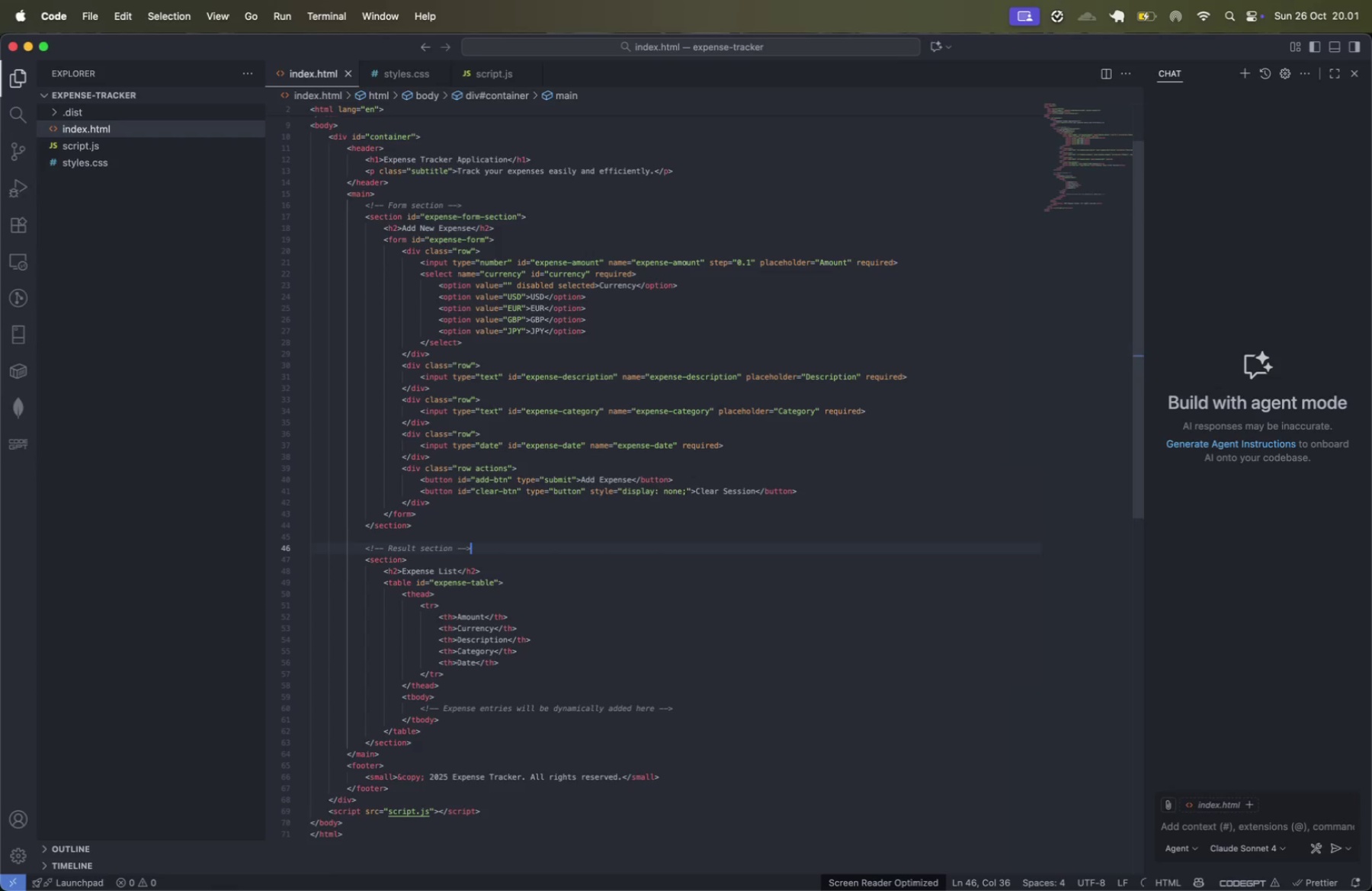 
left_click([402, 561])
 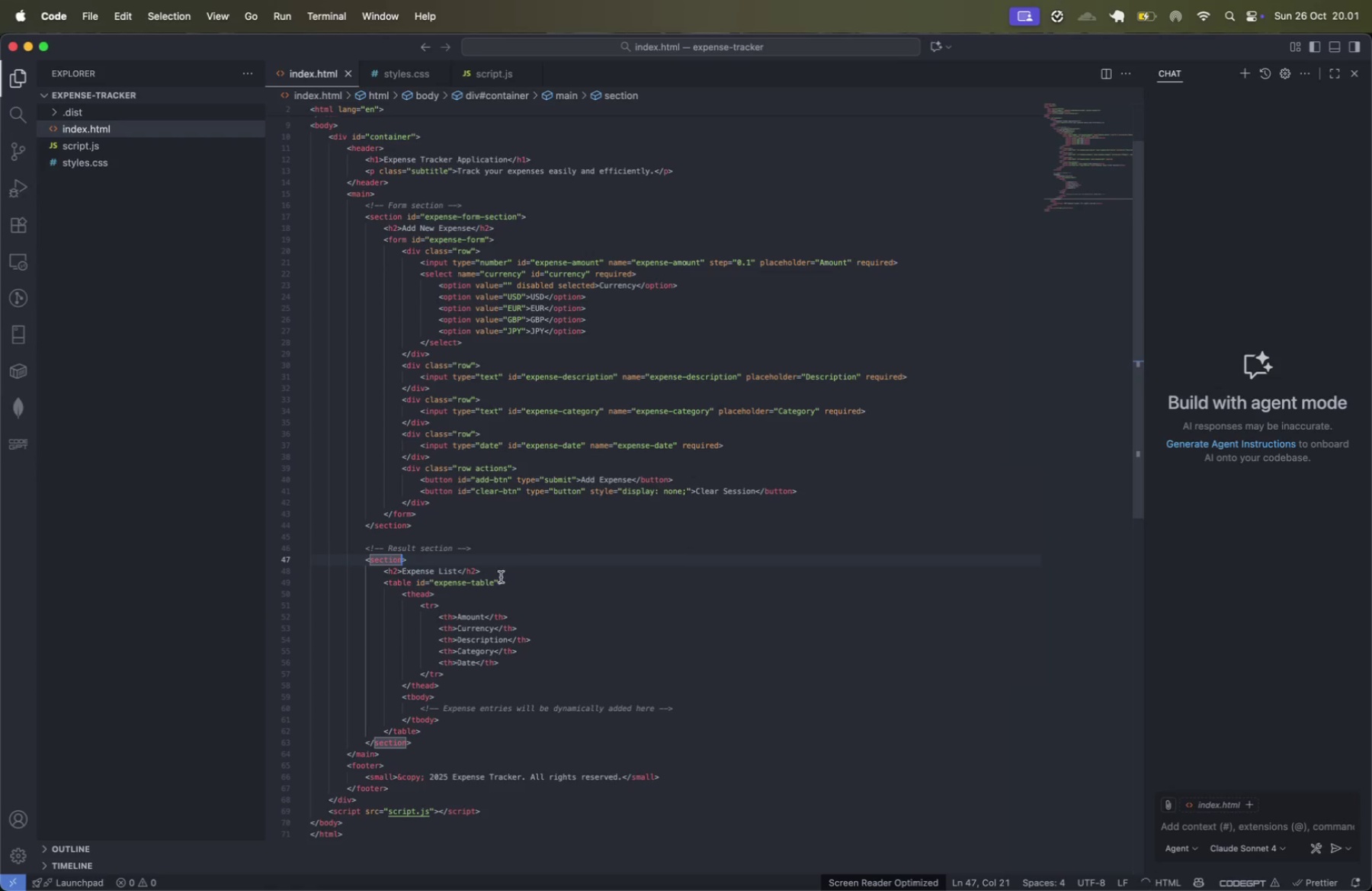 
key(Space)
 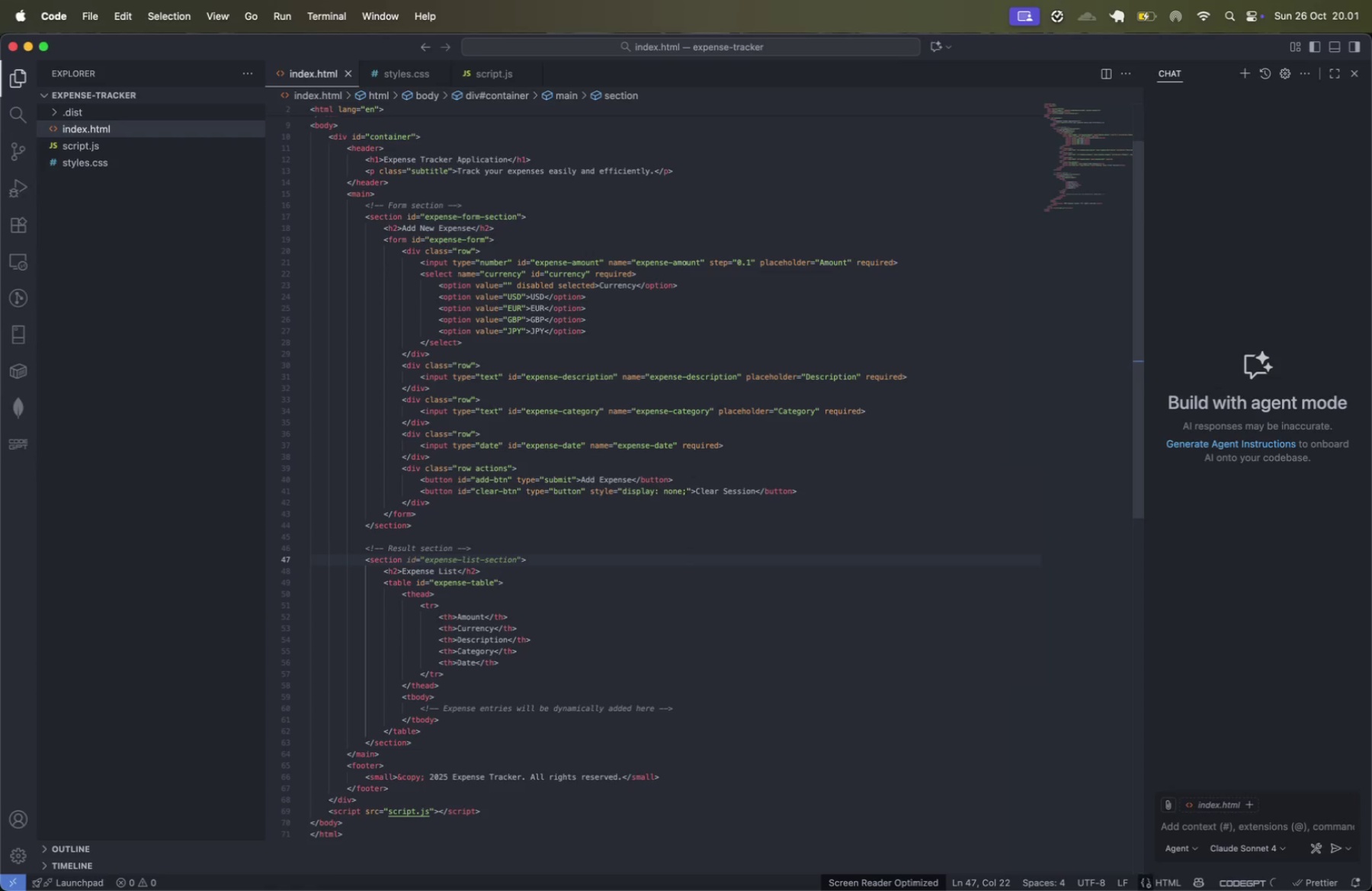 
key(Tab)
 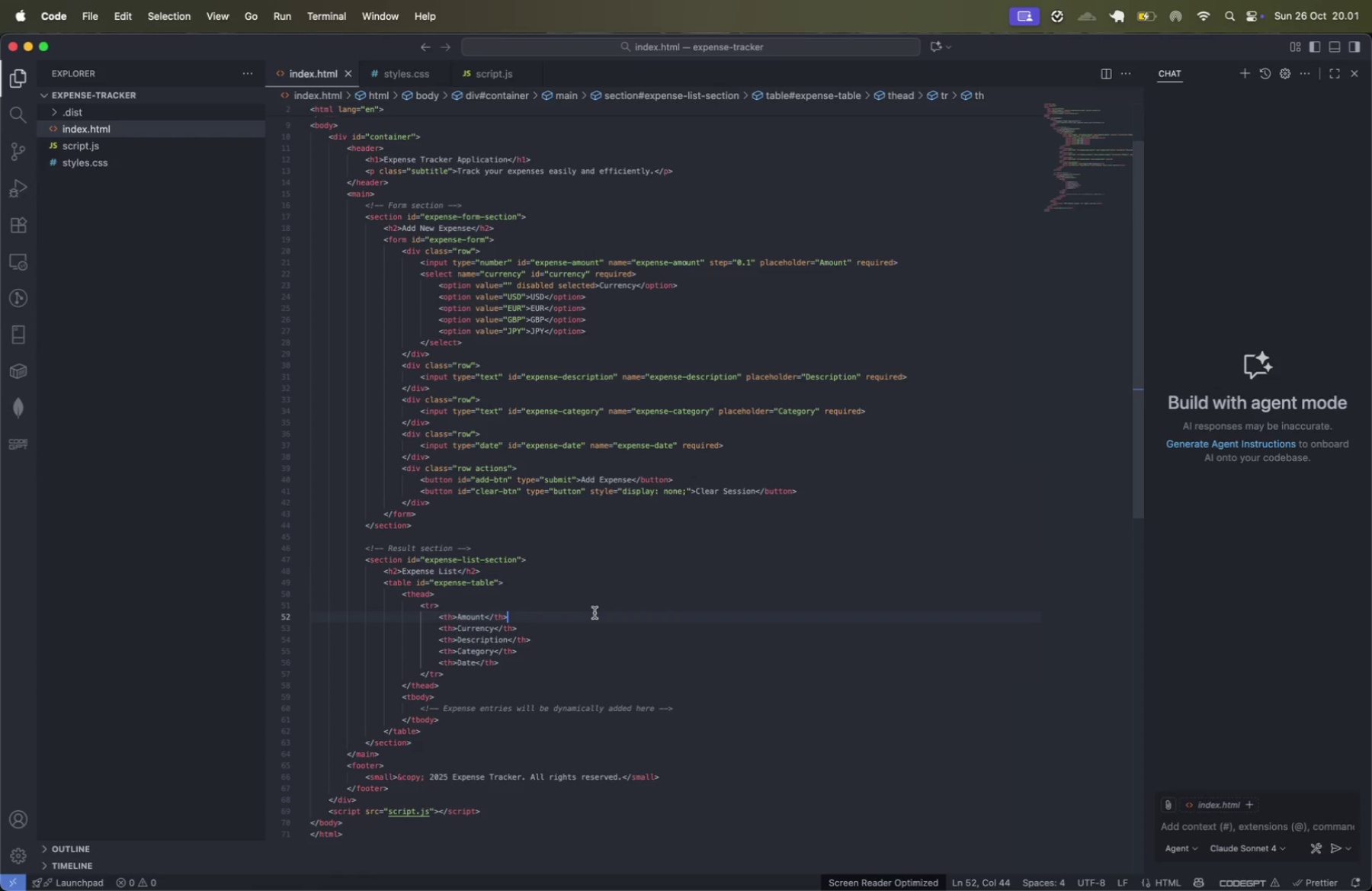 
wait(11.23)
 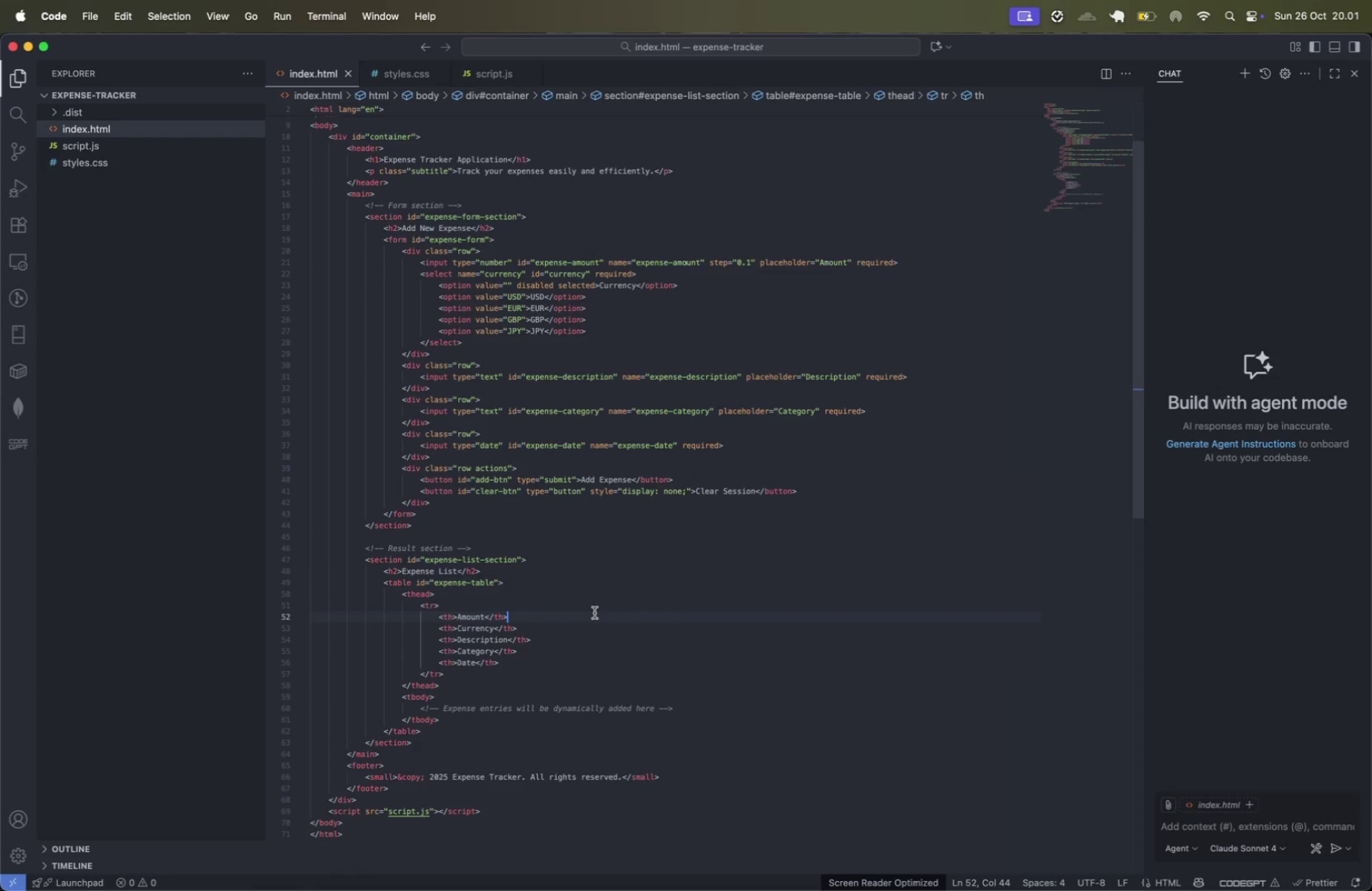 
left_click([574, 605])
 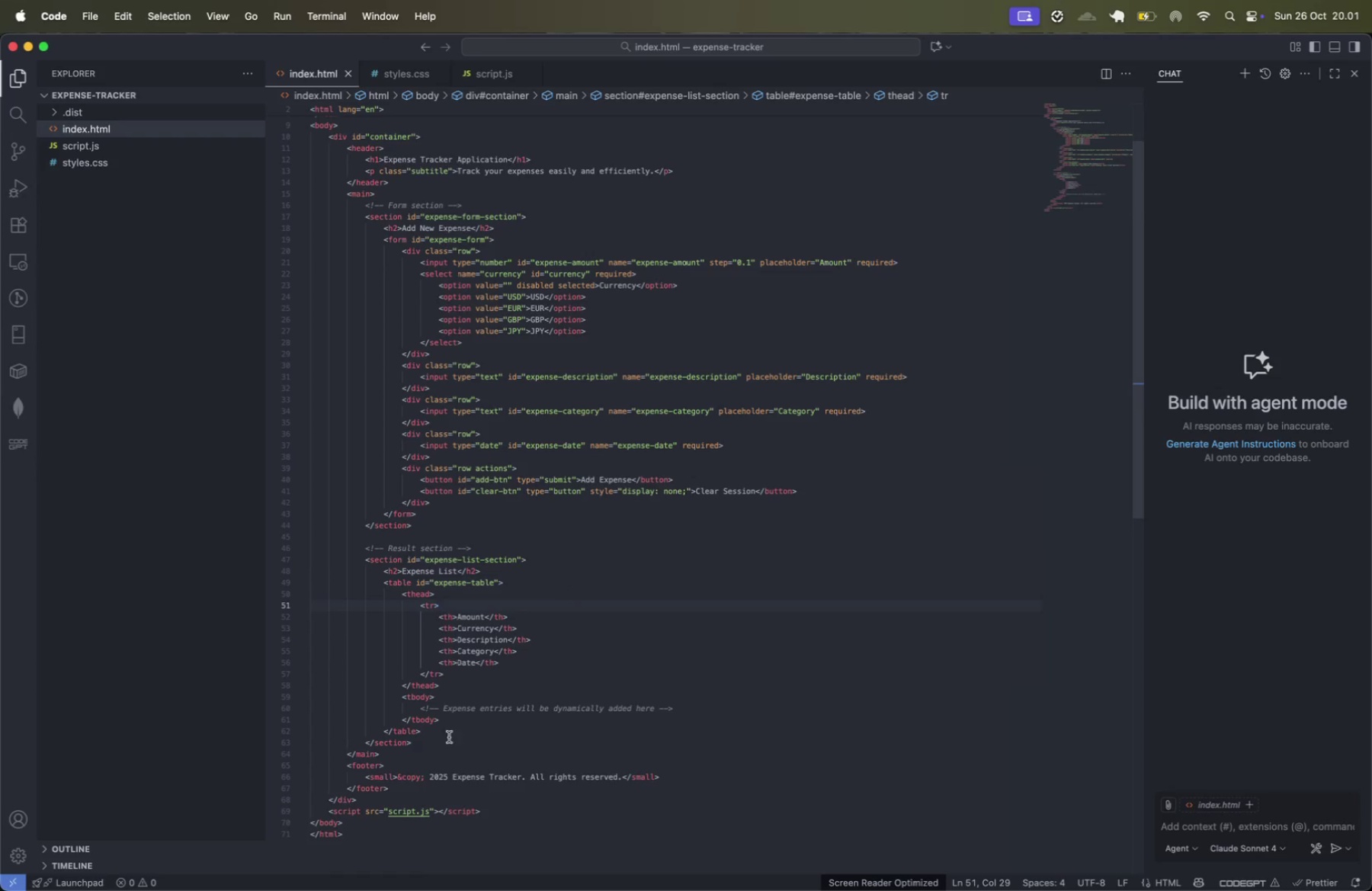 
left_click([447, 736])
 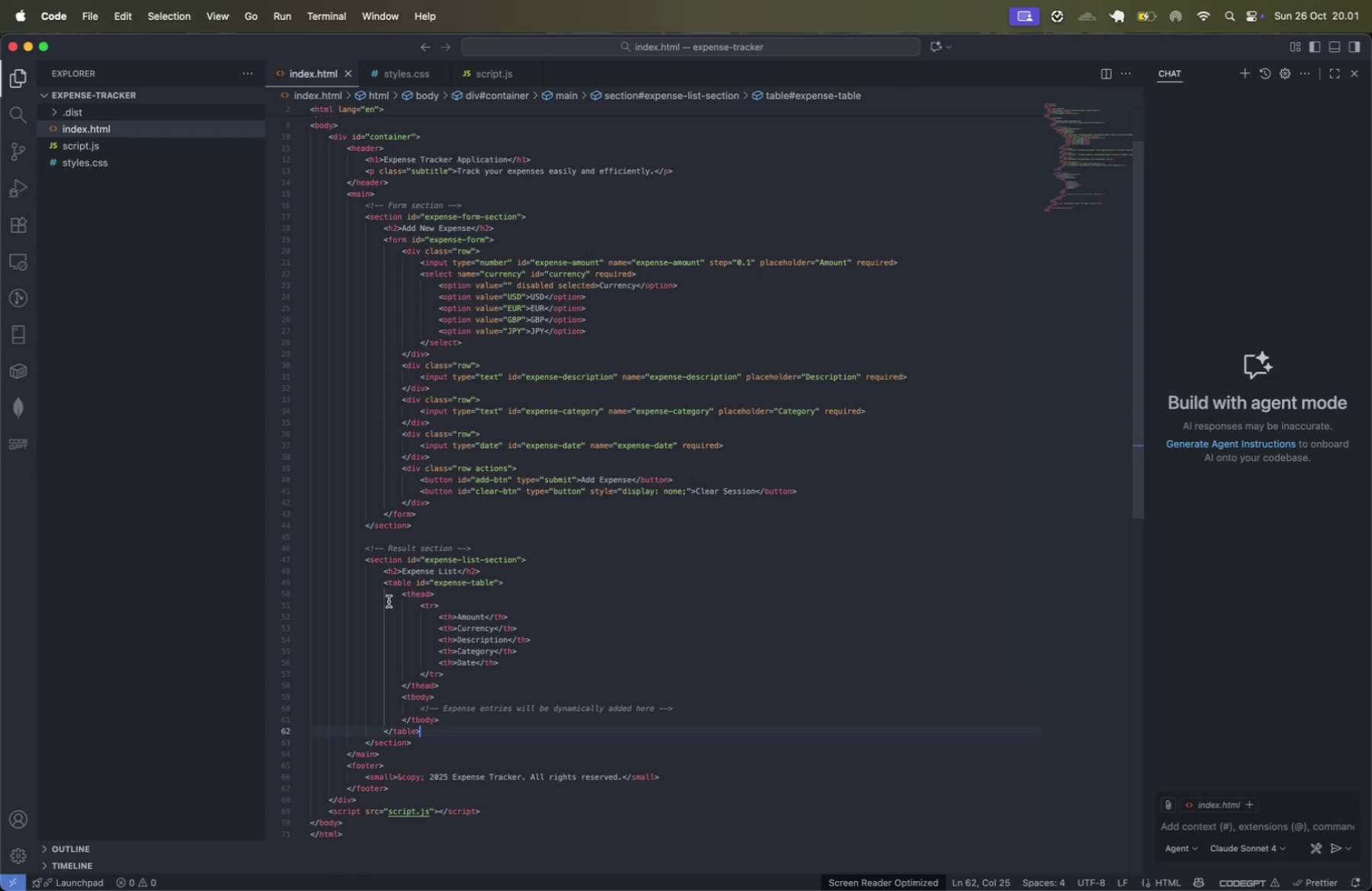 
hold_key(key=ShiftLeft, duration=0.41)
left_click([383, 584])
 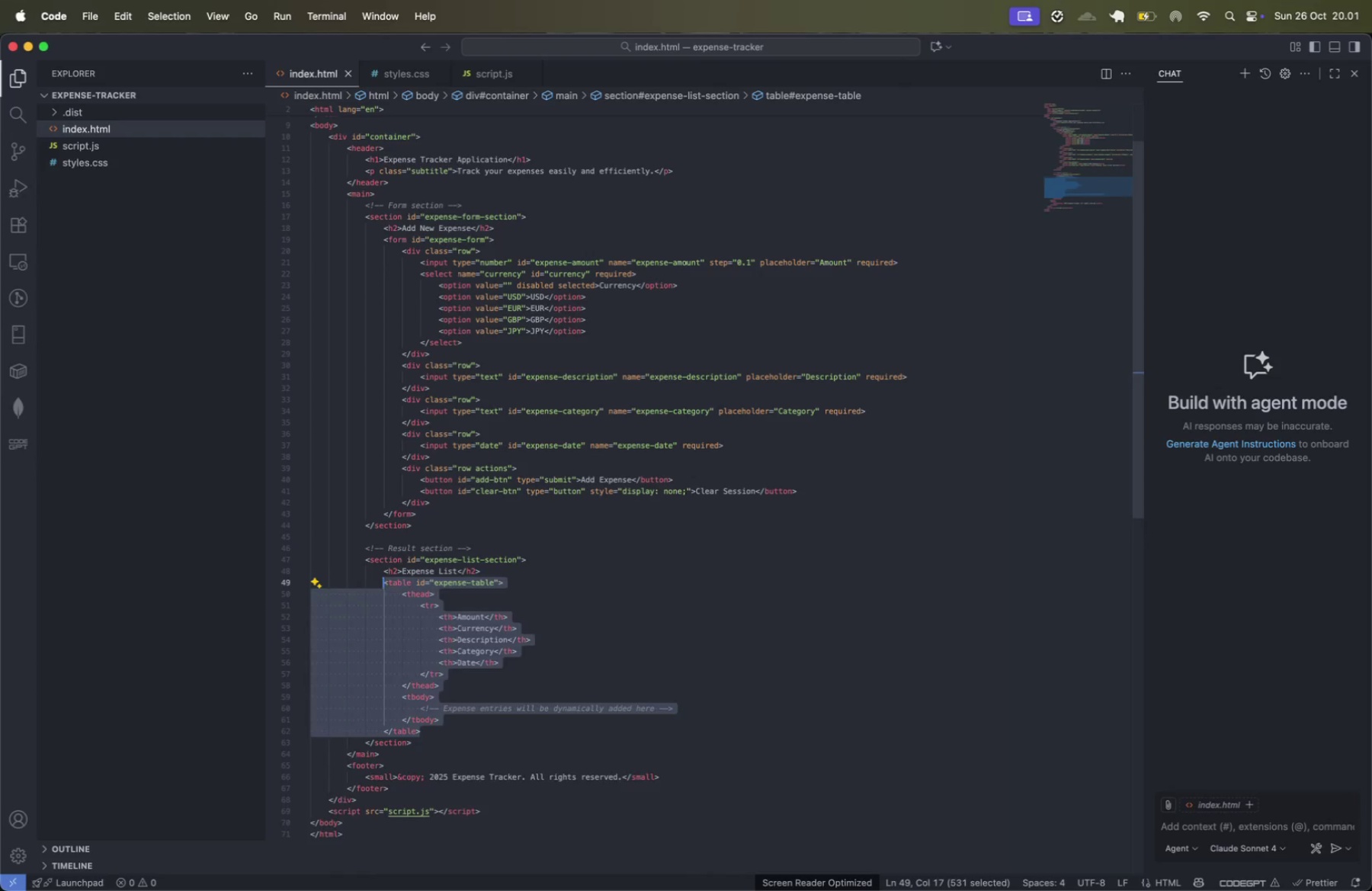 
key(Backspace)
 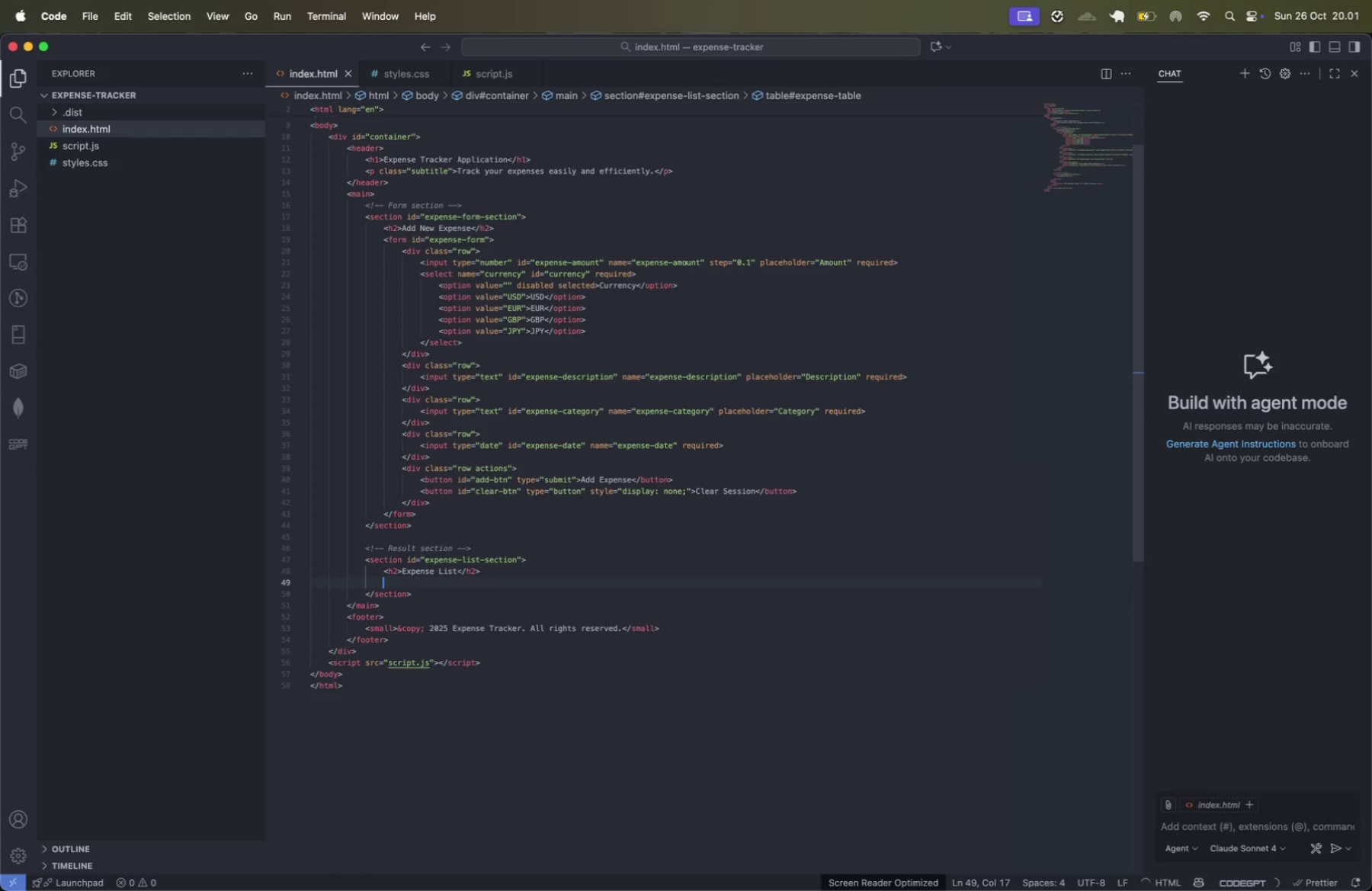 
key(ArrowUp)
 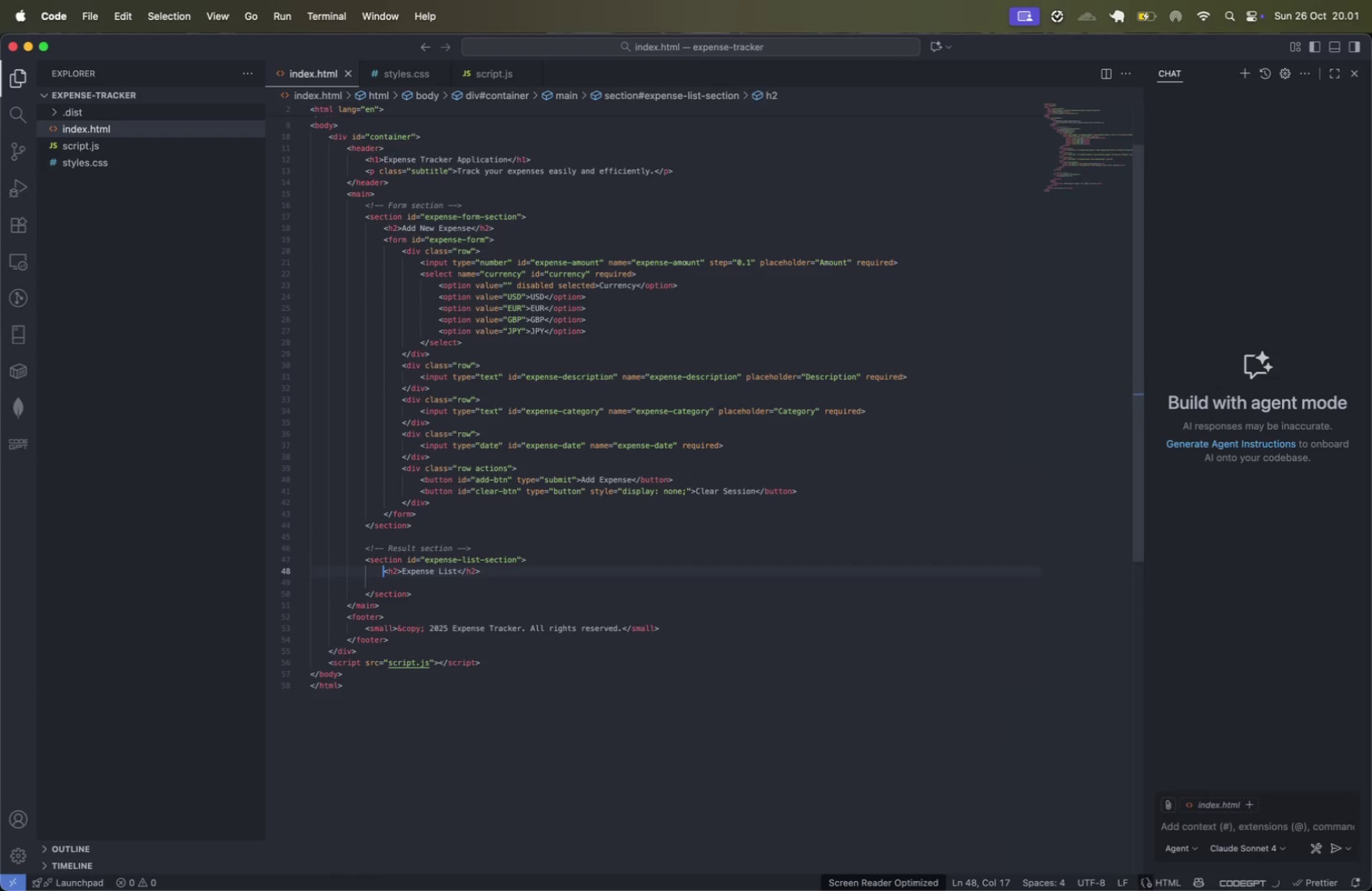 
key(Alt+ArrowRight)
 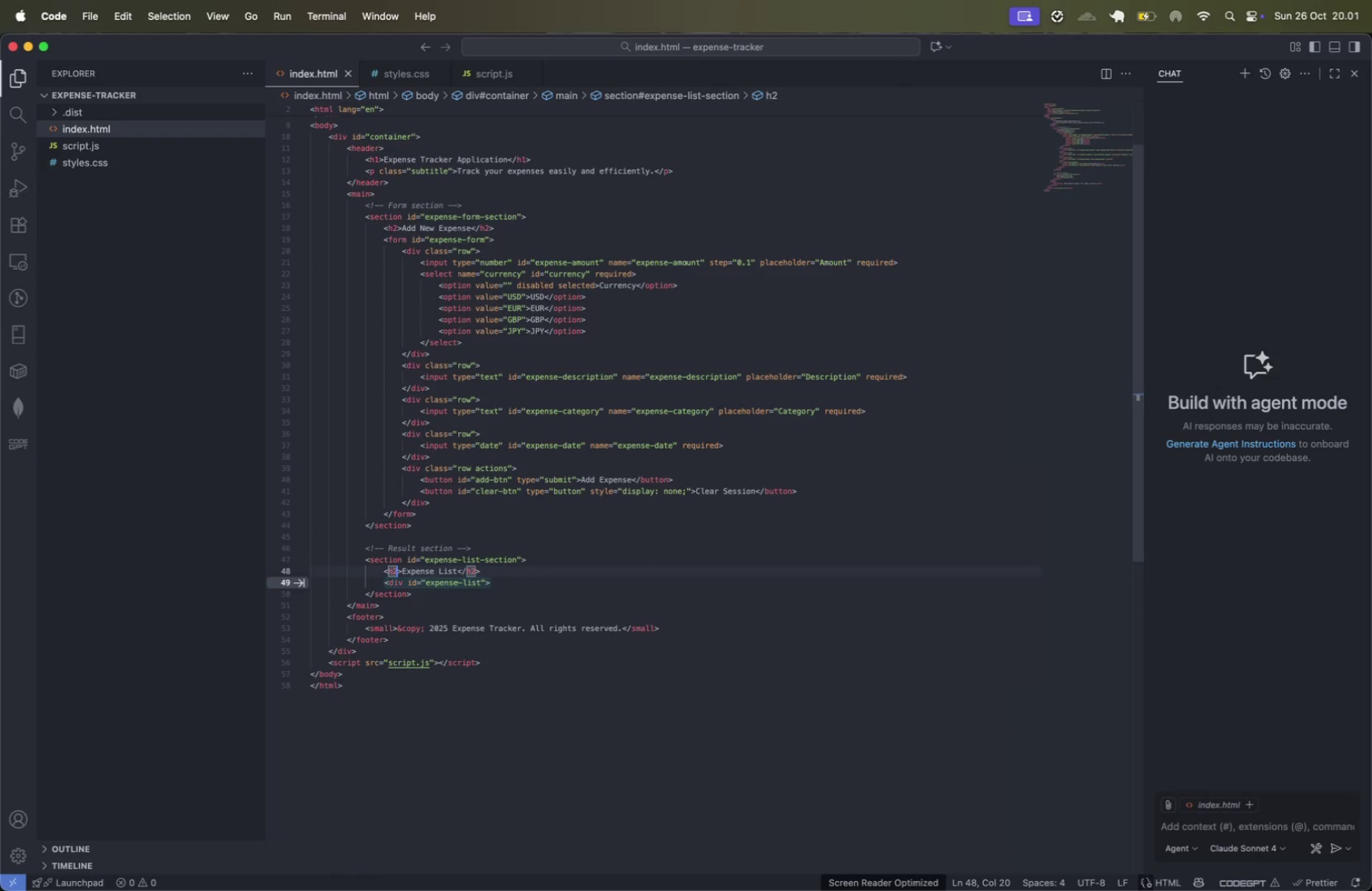 
key(ArrowRight)
 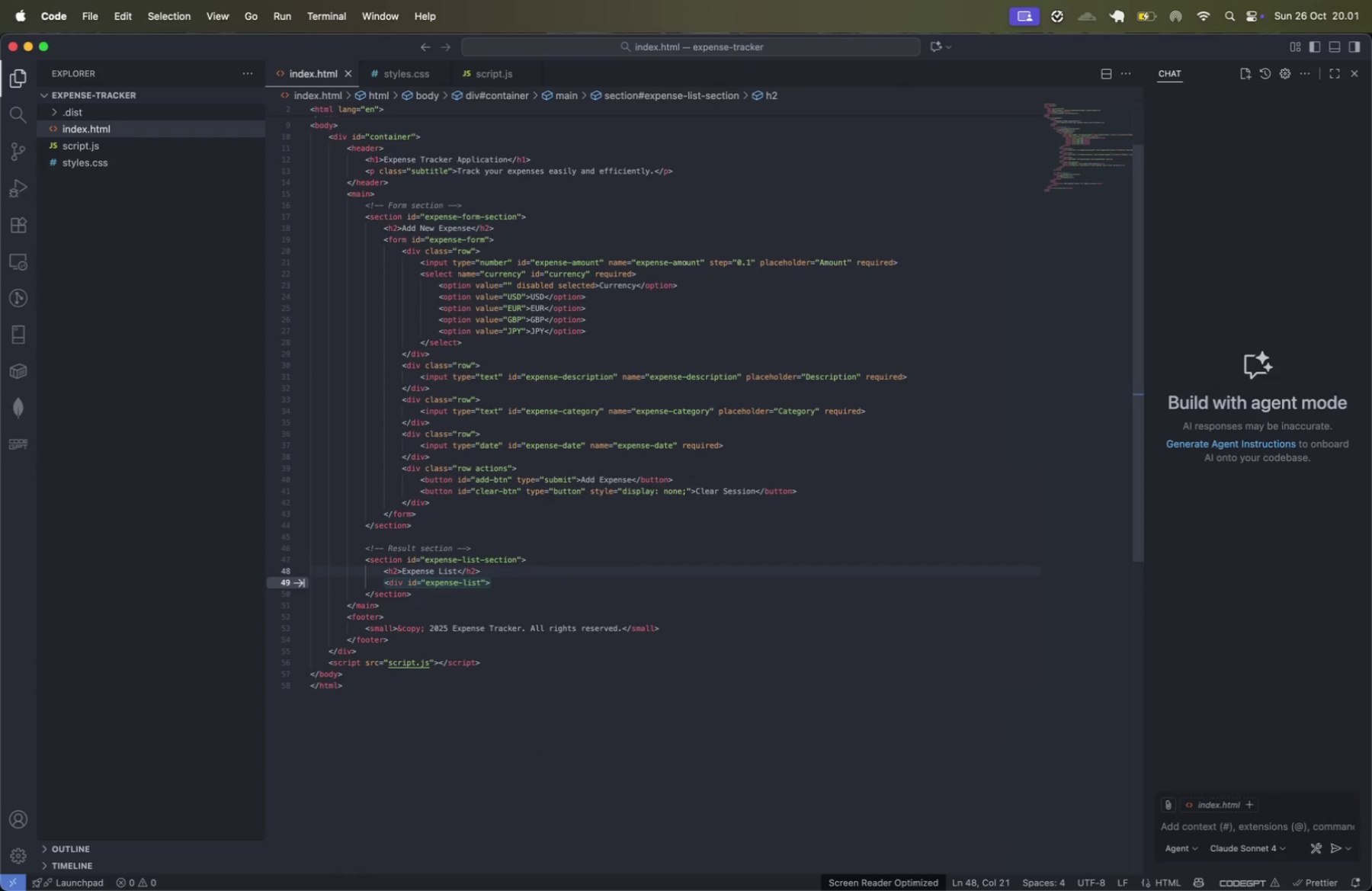 
key(Alt+Shift+ArrowRight)
 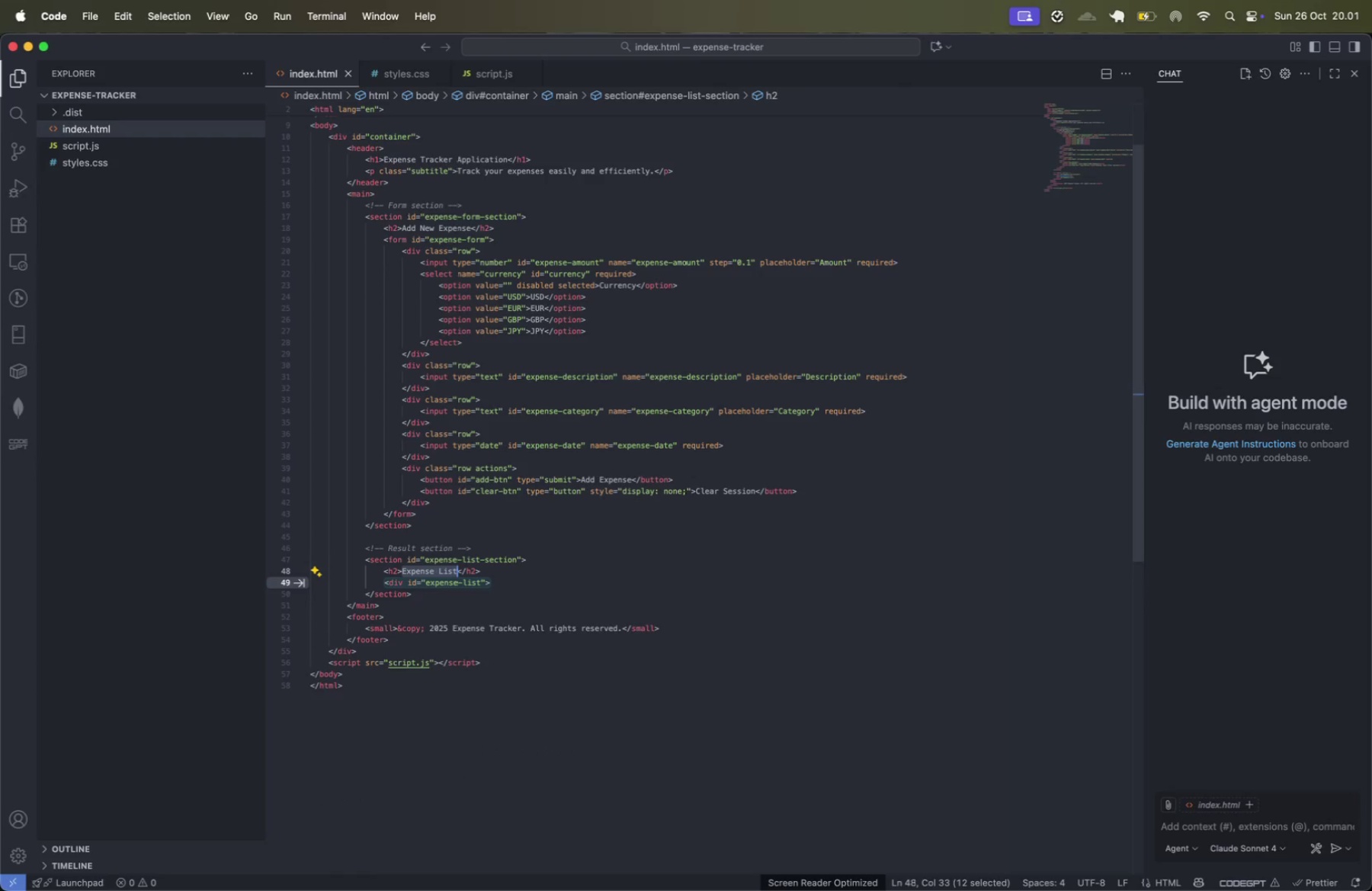 
key(Alt+Shift+ArrowRight)
 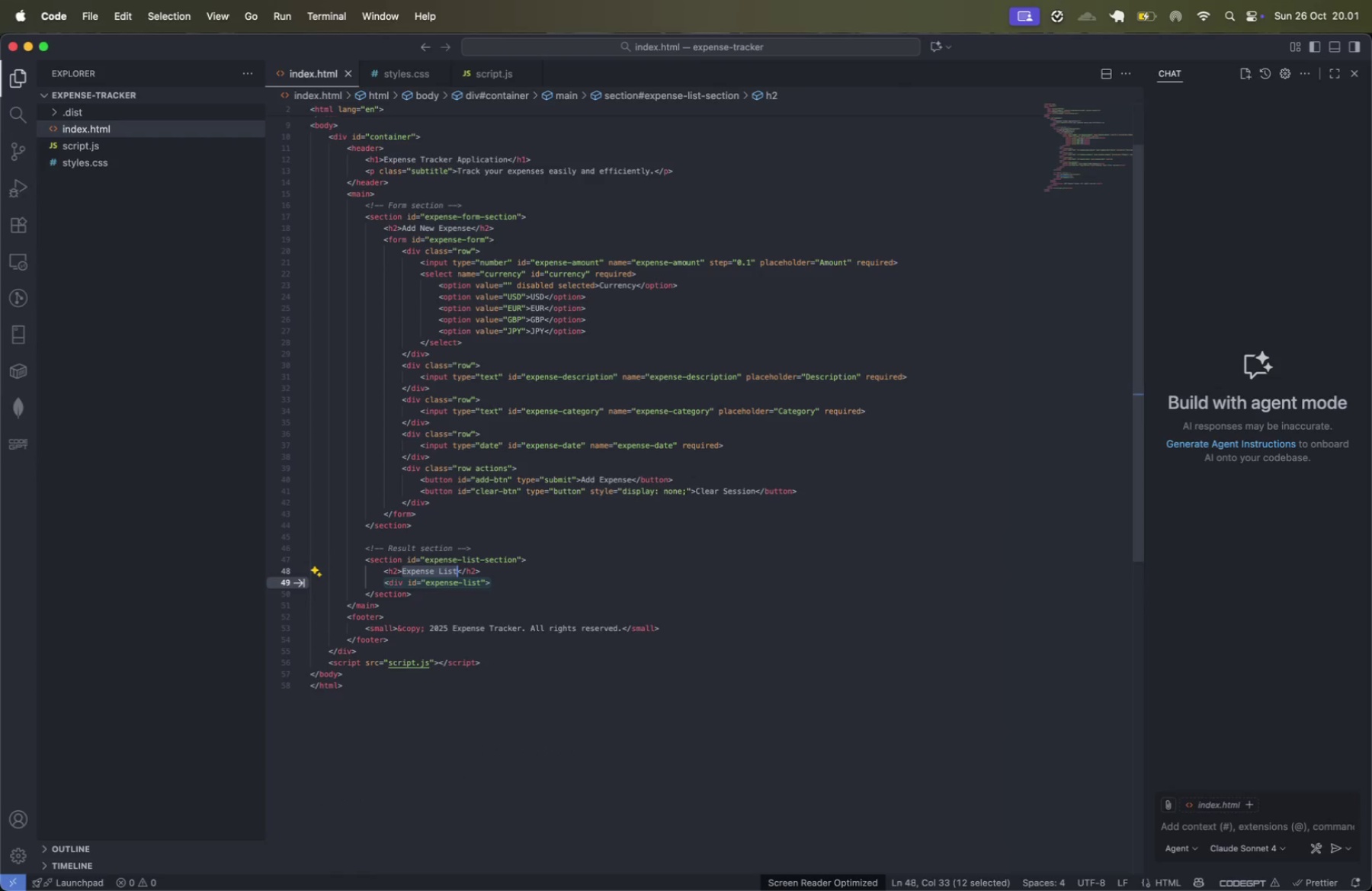 
key(ArrowRight)
 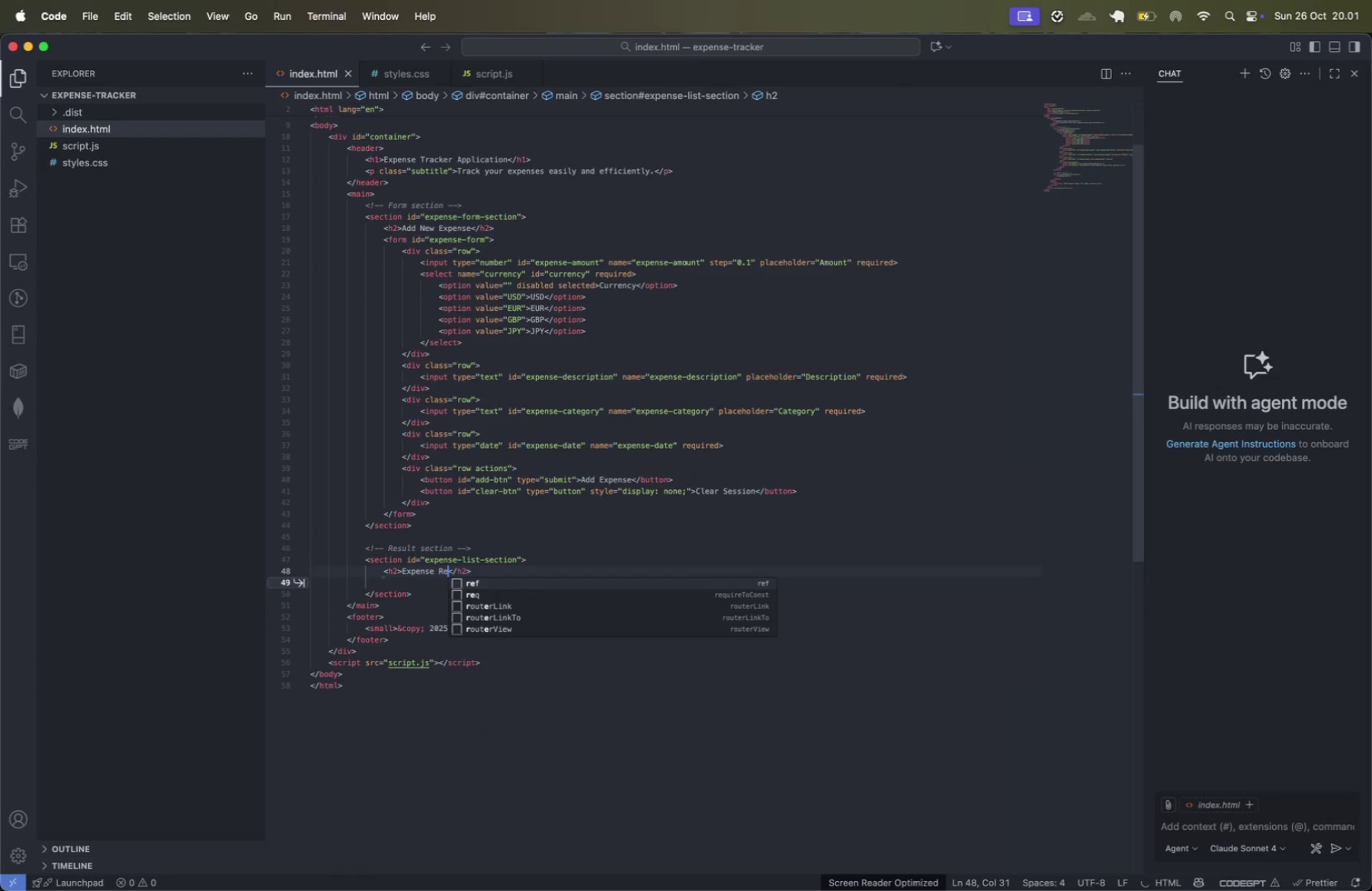 
key(Backspace)
key(Backspace)
key(Backspace)
key(Backspace)
key(Backspace)
type( Result)
 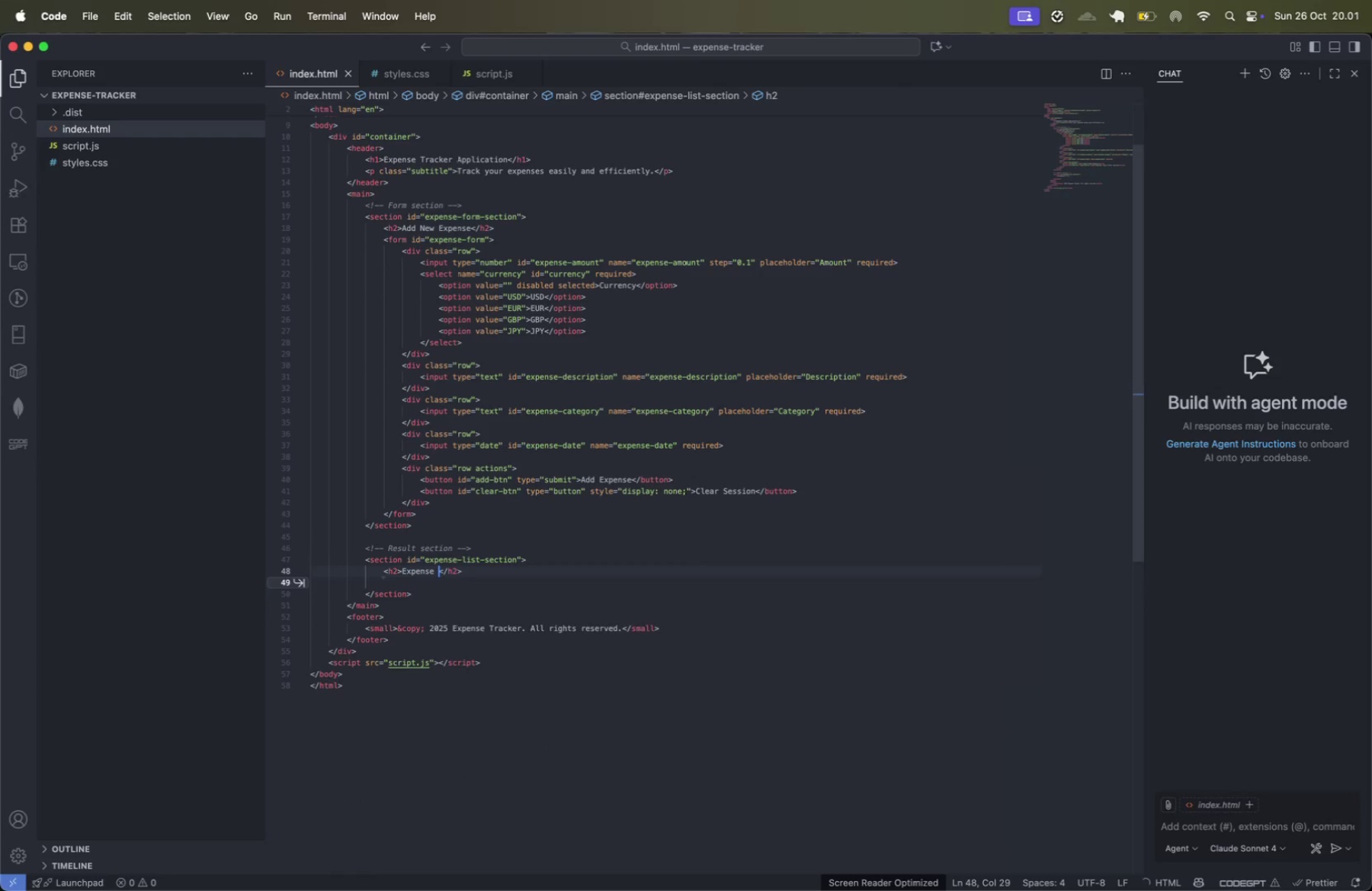 
key(ArrowRight)
 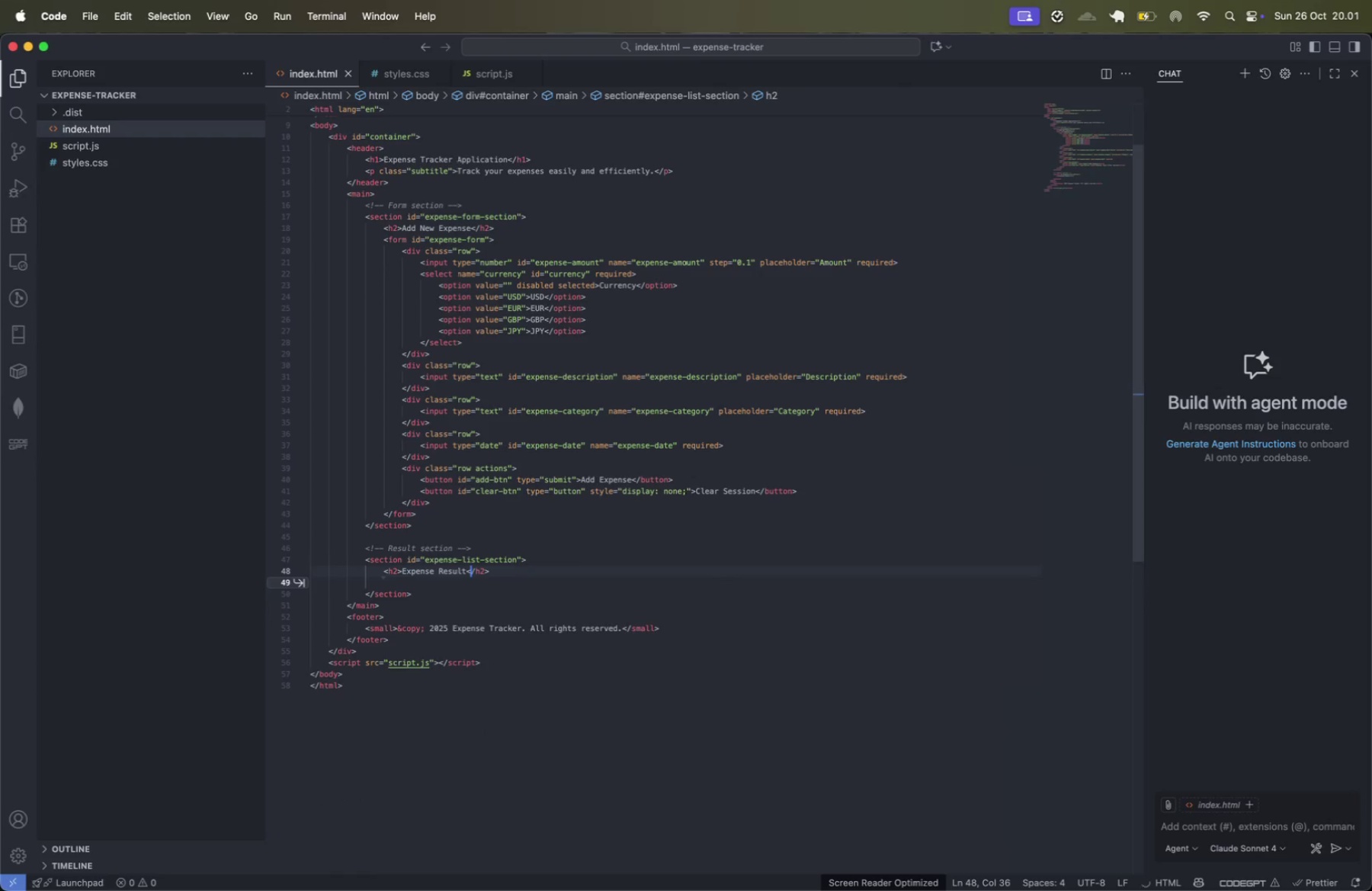 
key(Meta+CommandLeft)
 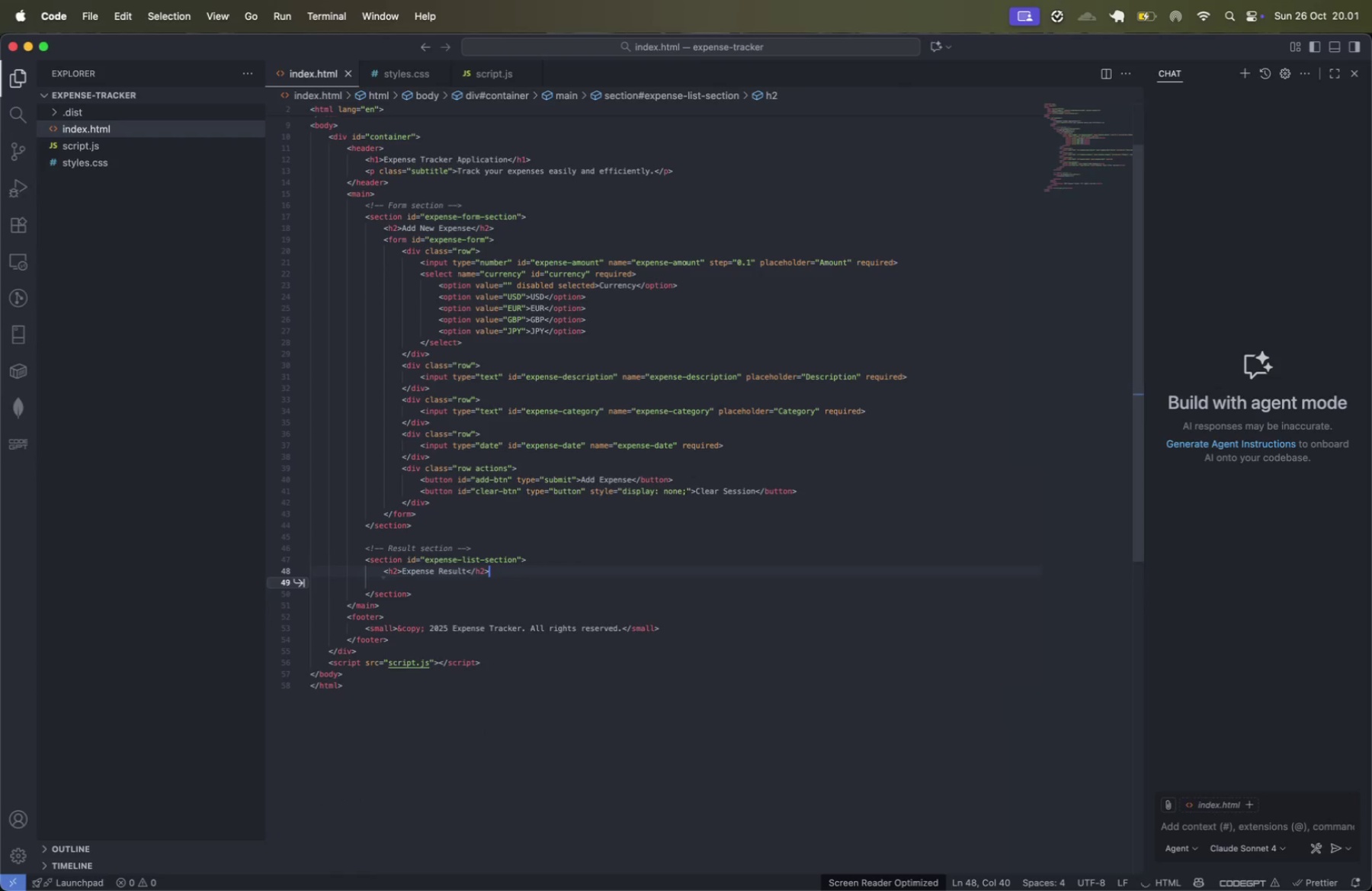 
key(Meta+ArrowRight)
 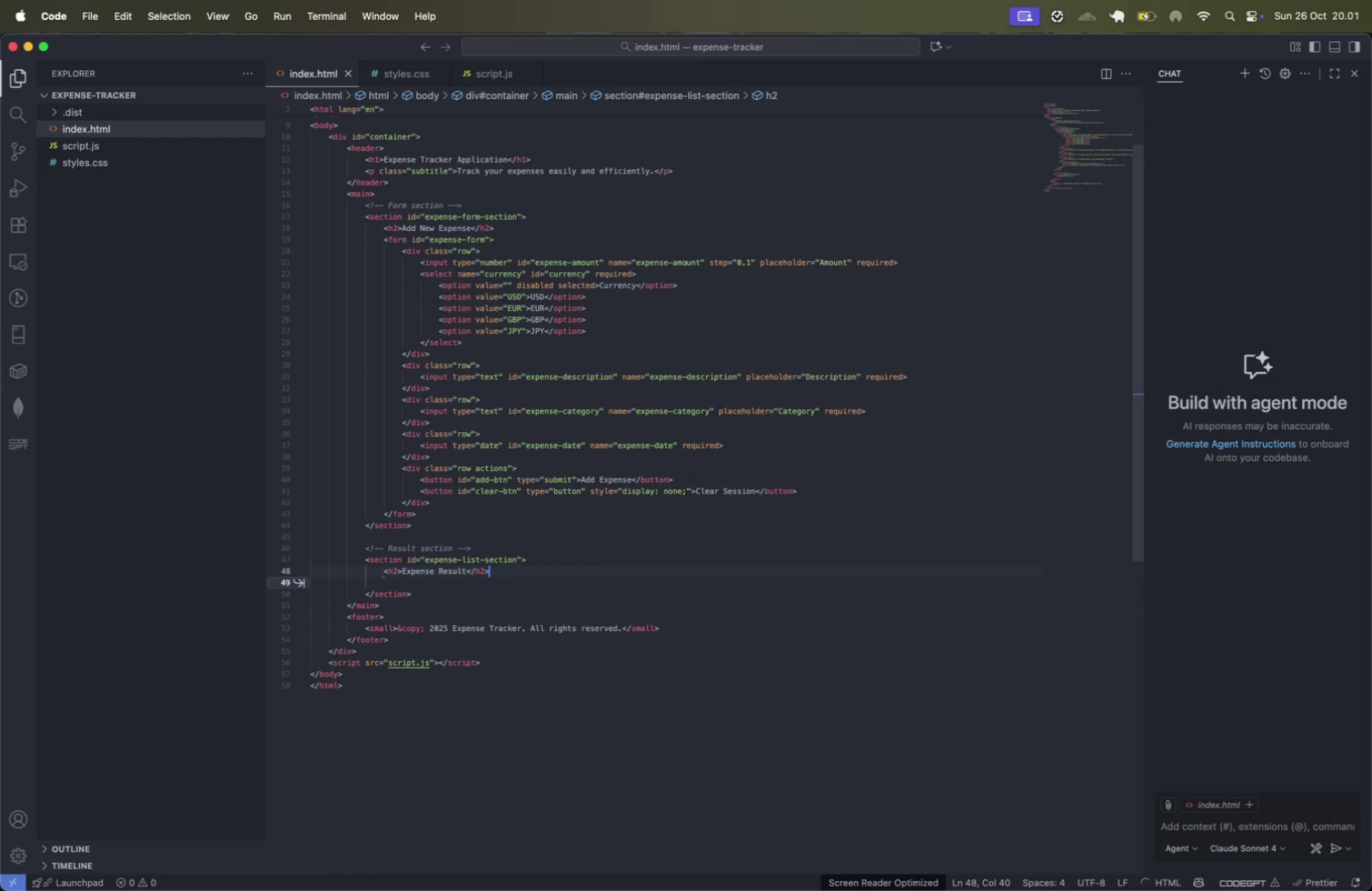 
key(ArrowDown)
 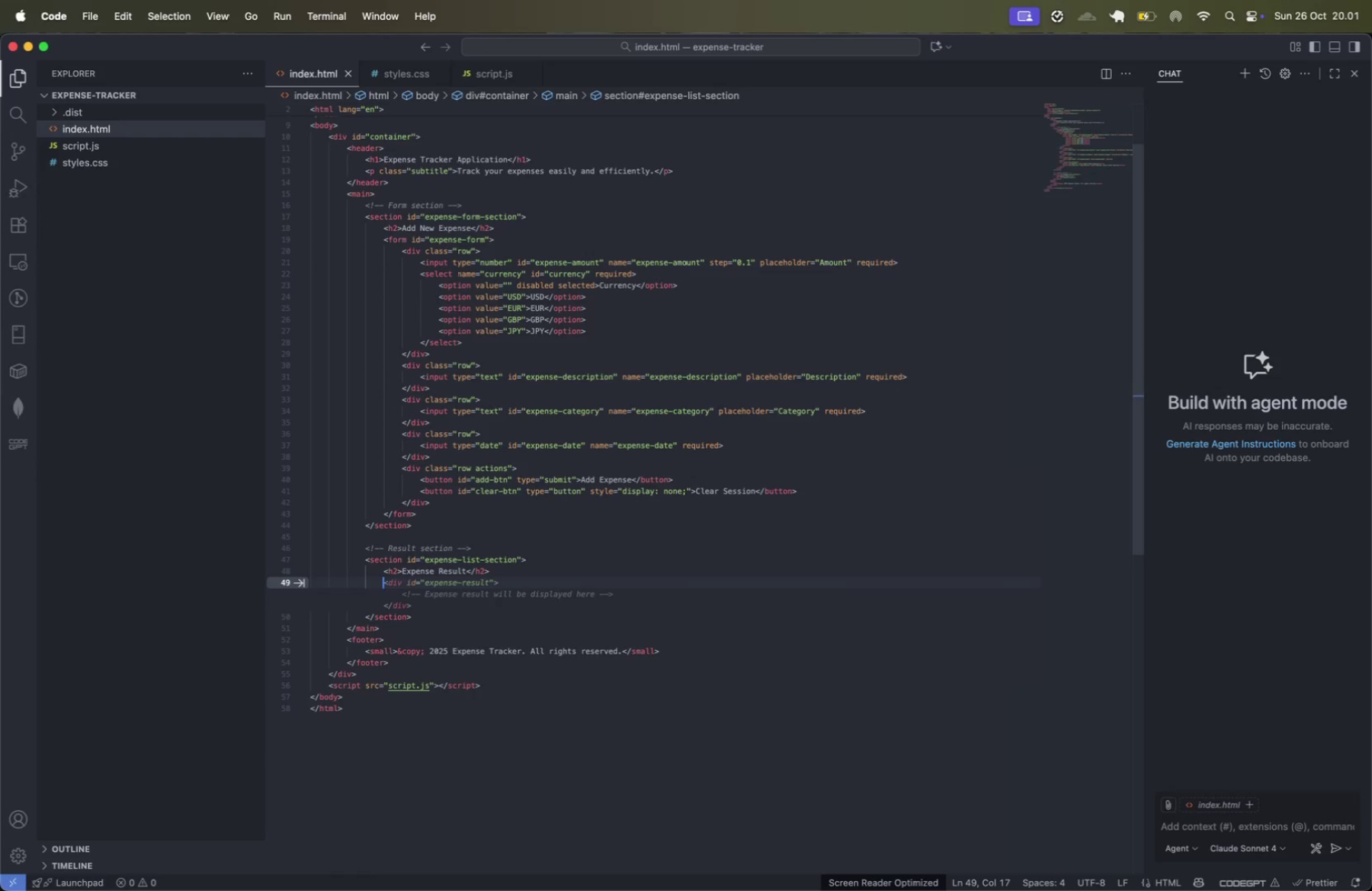 
type(di)
 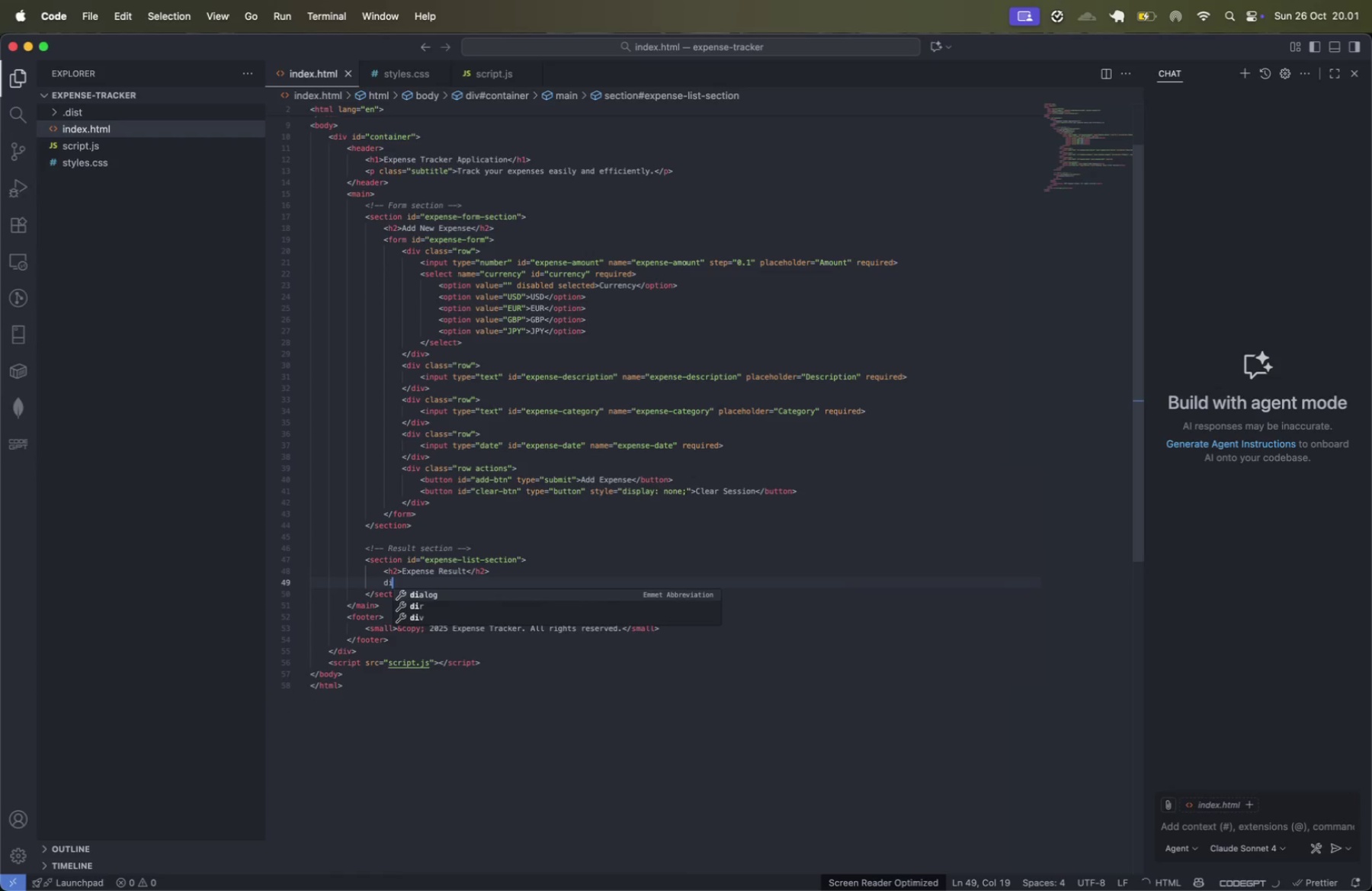 
key(ArrowDown)
 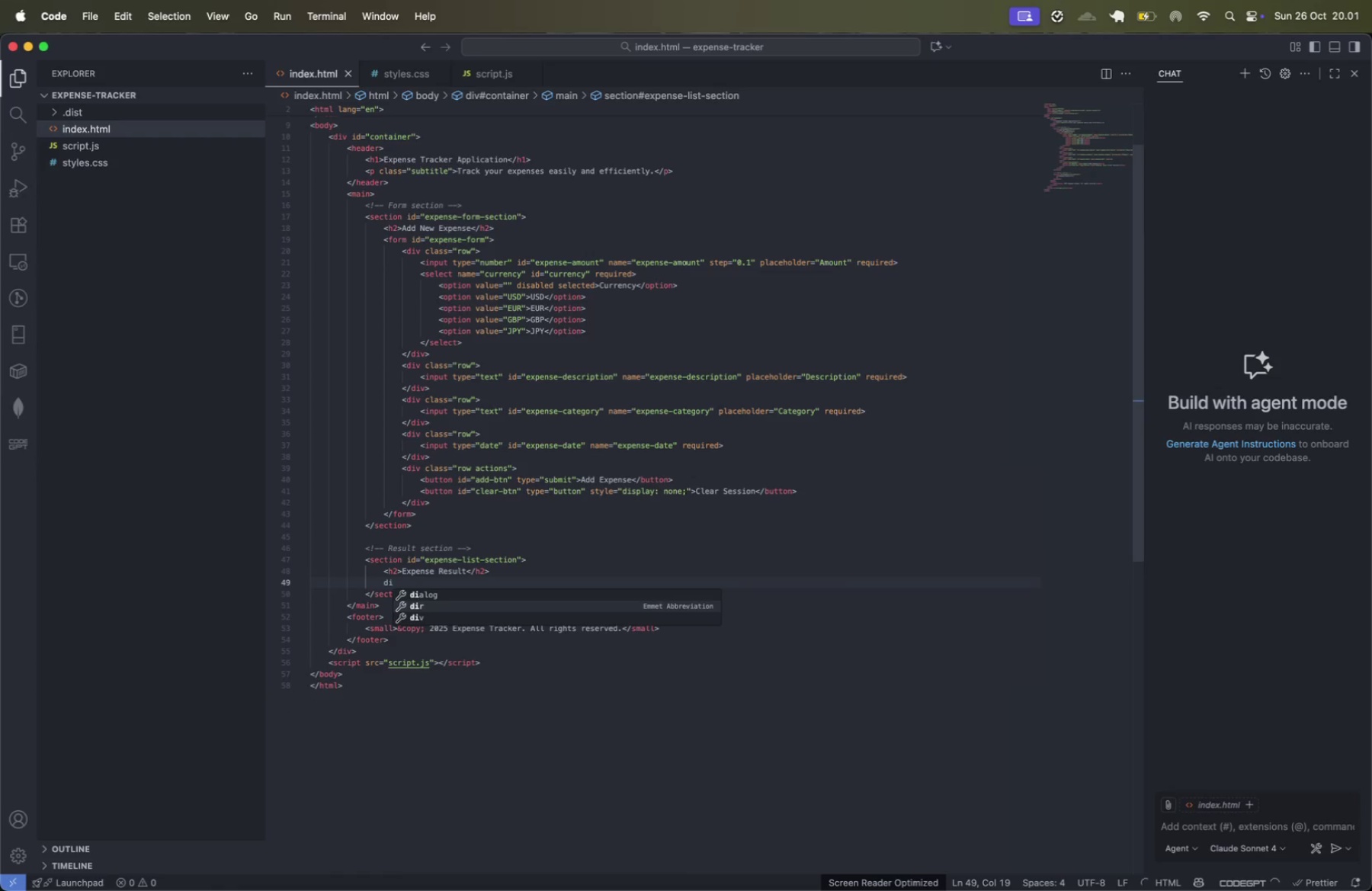 
key(ArrowDown)
 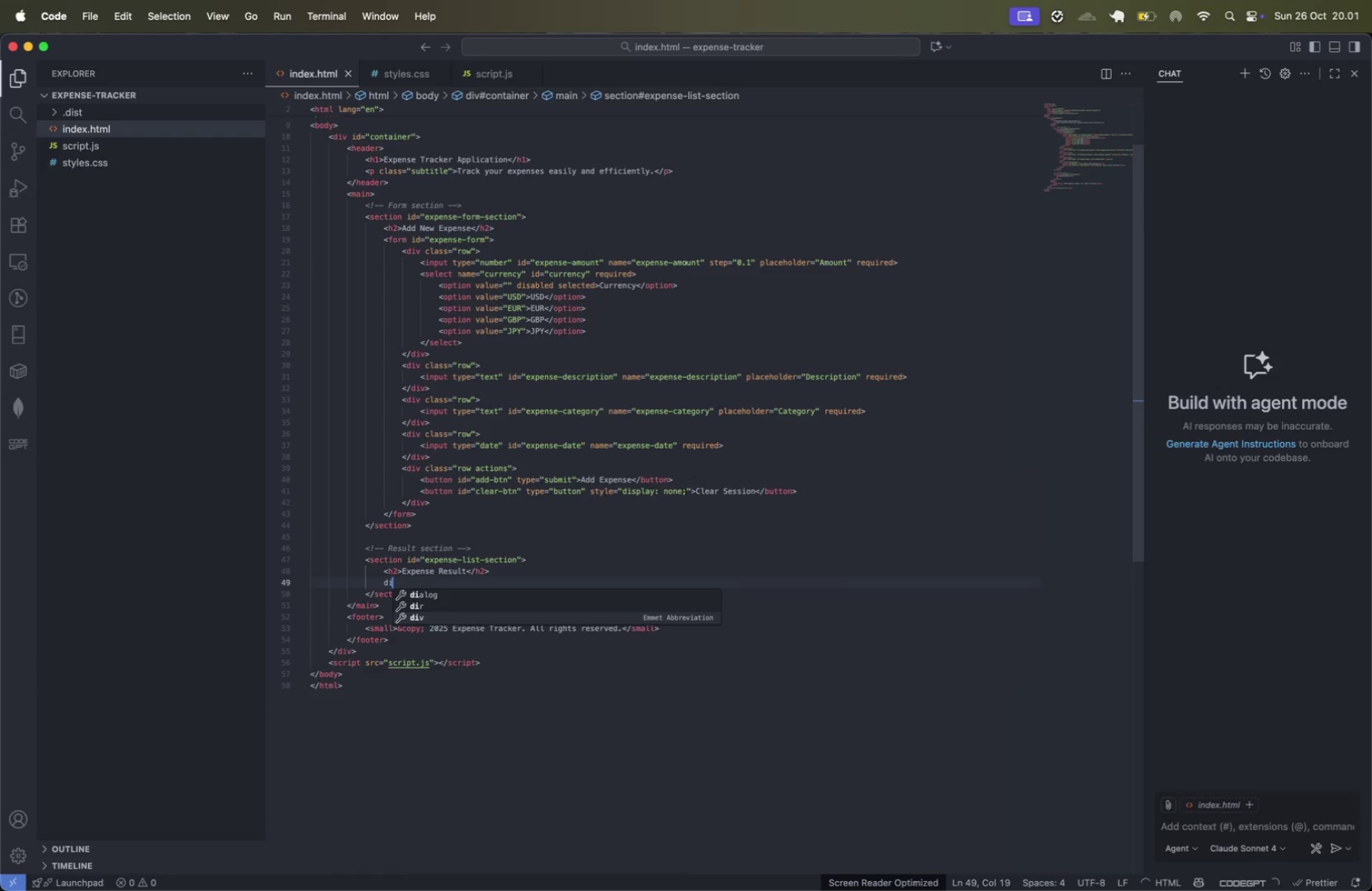 
key(Enter)
 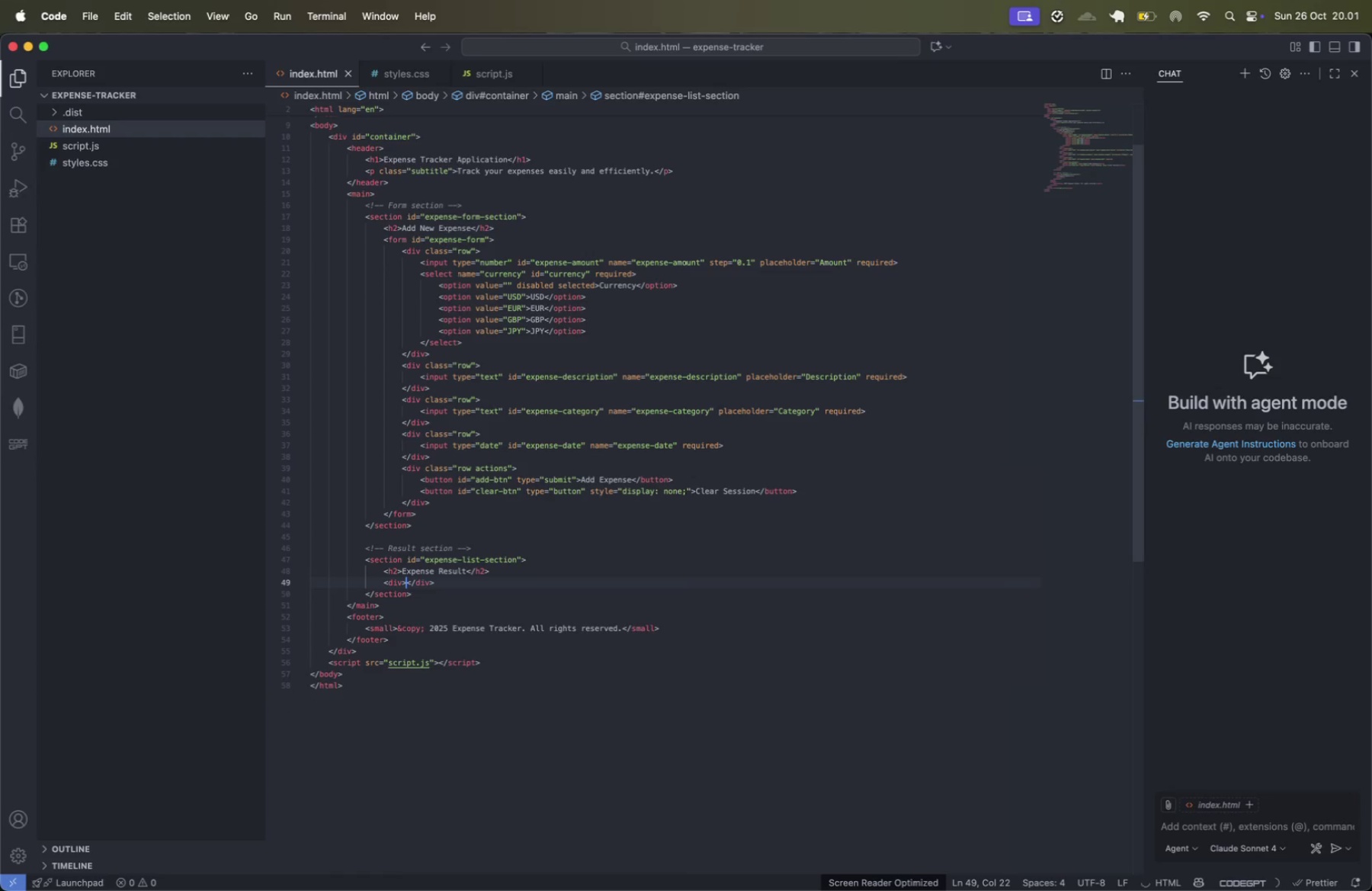 
key(Enter)
 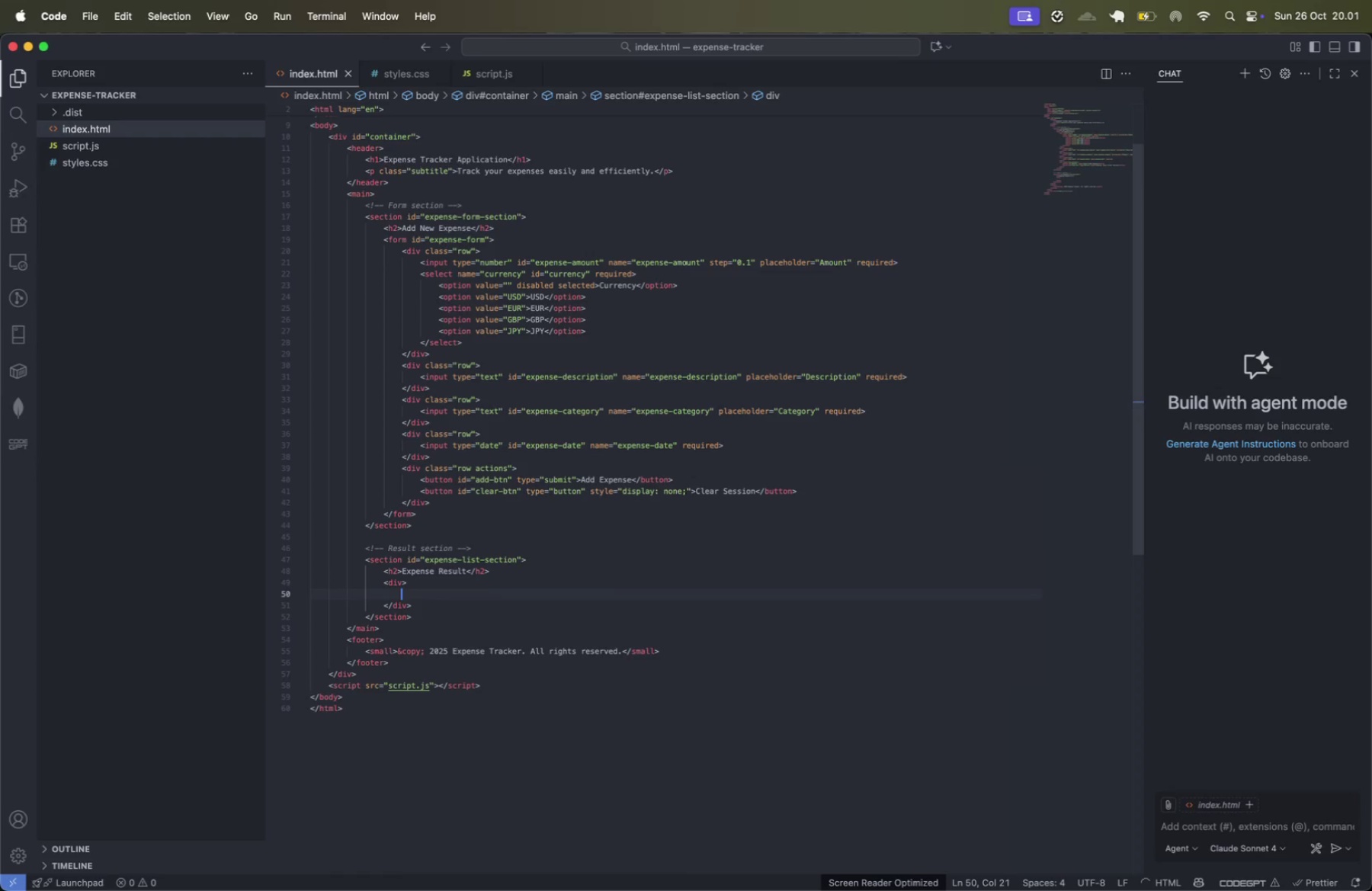 
key(ArrowUp)
 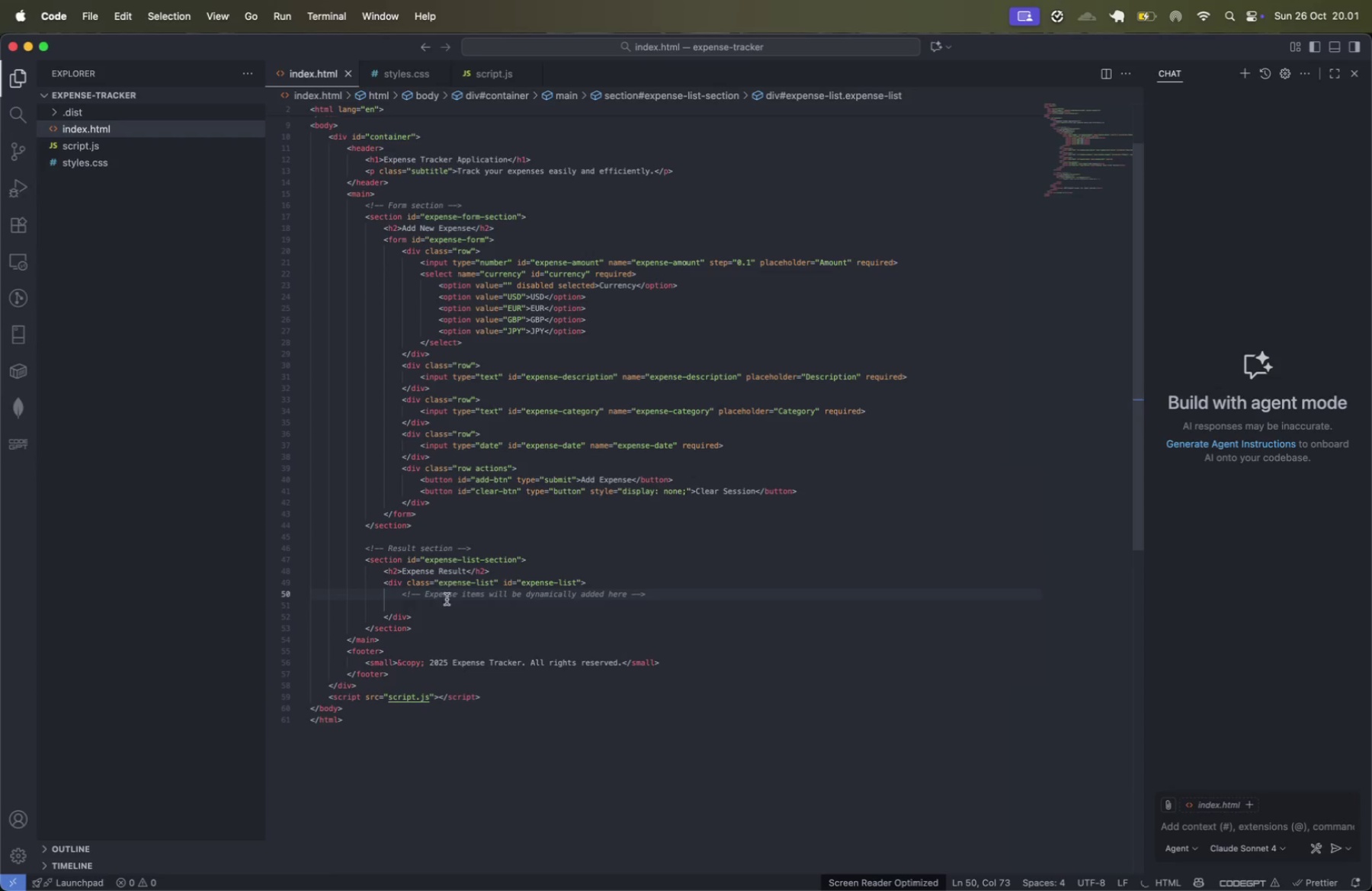 
type( class )
key(Backspace)
key(Tab)
 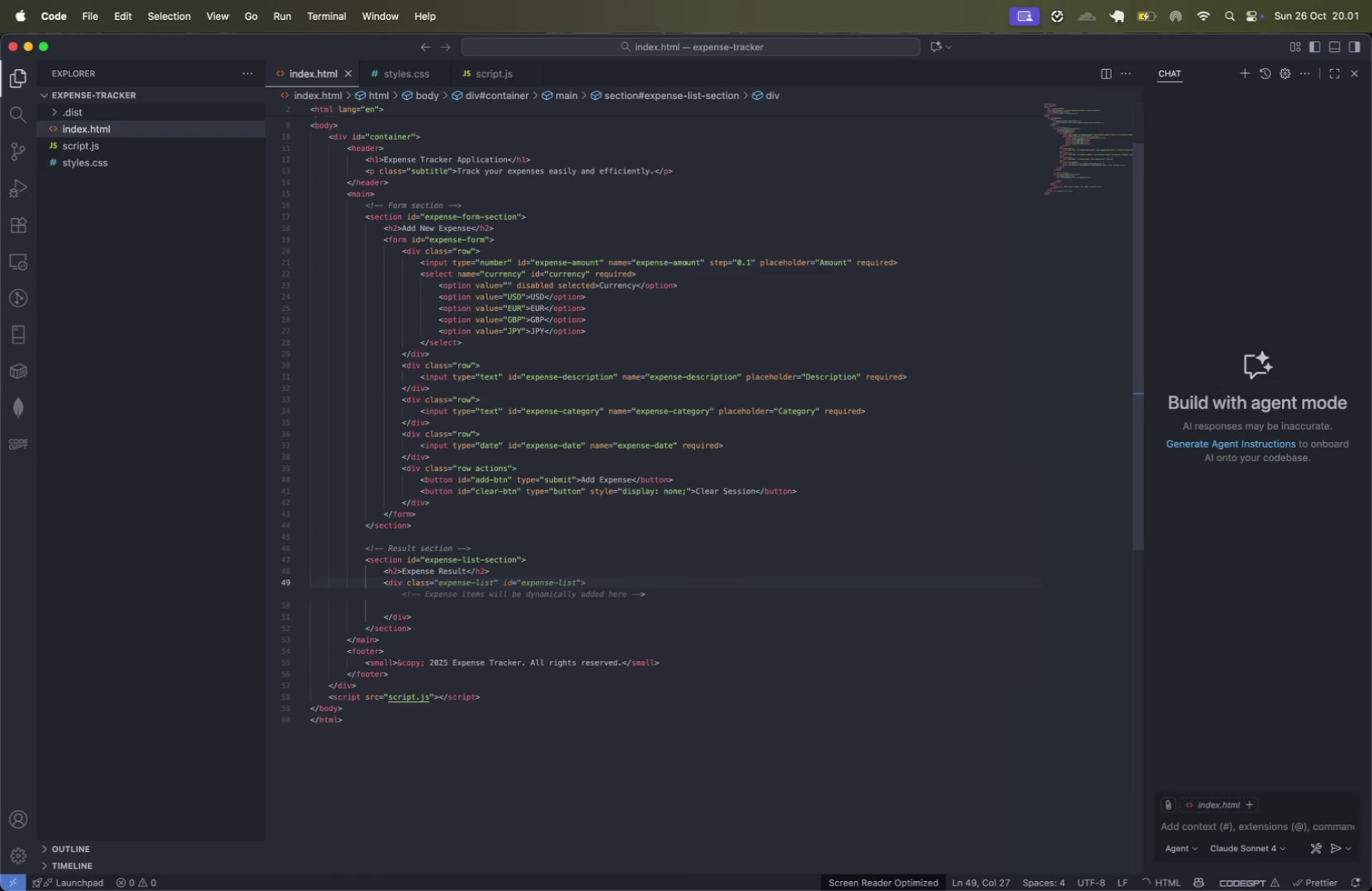 
wait(5.83)
 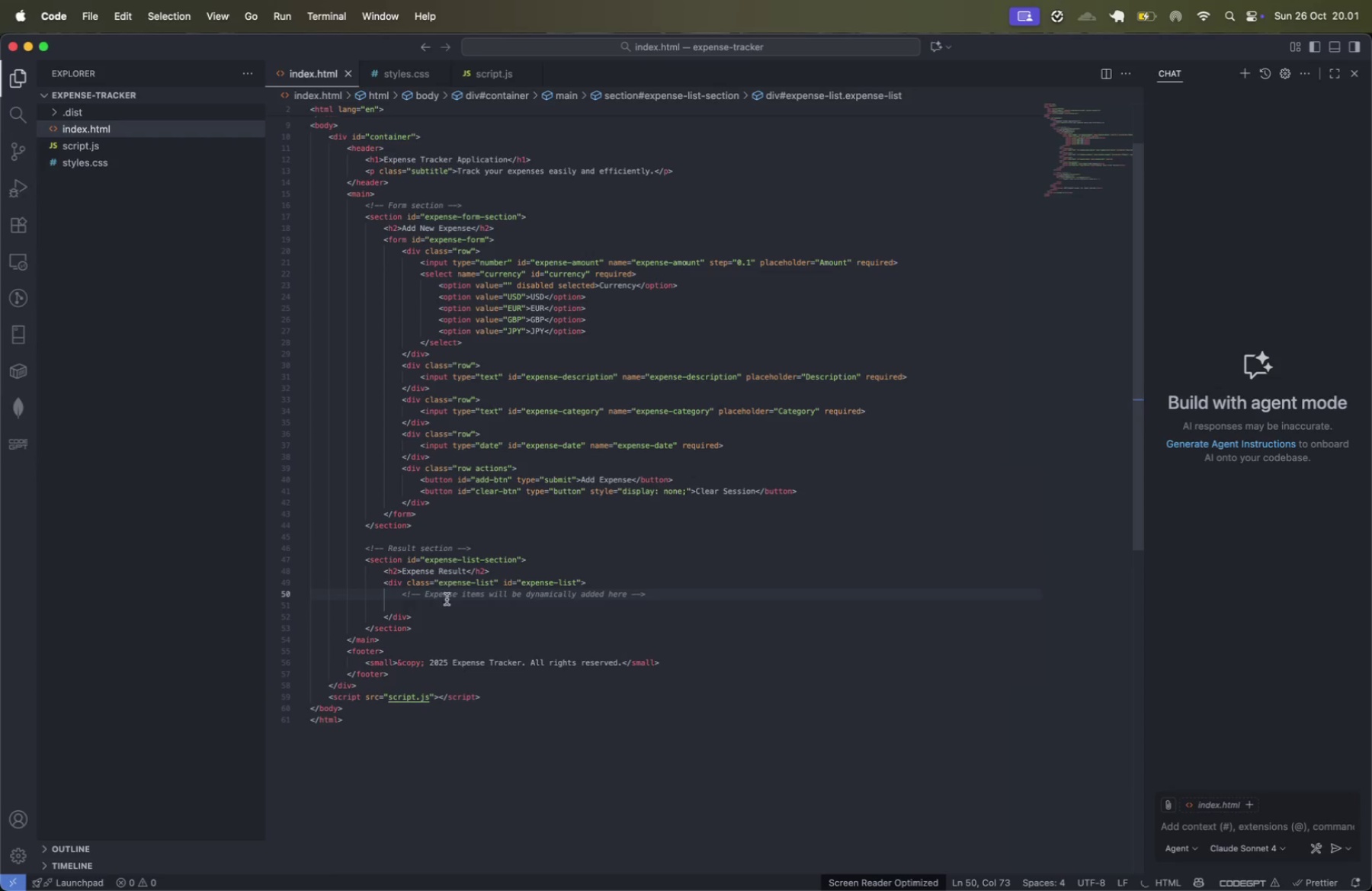 
left_click([625, 584])
 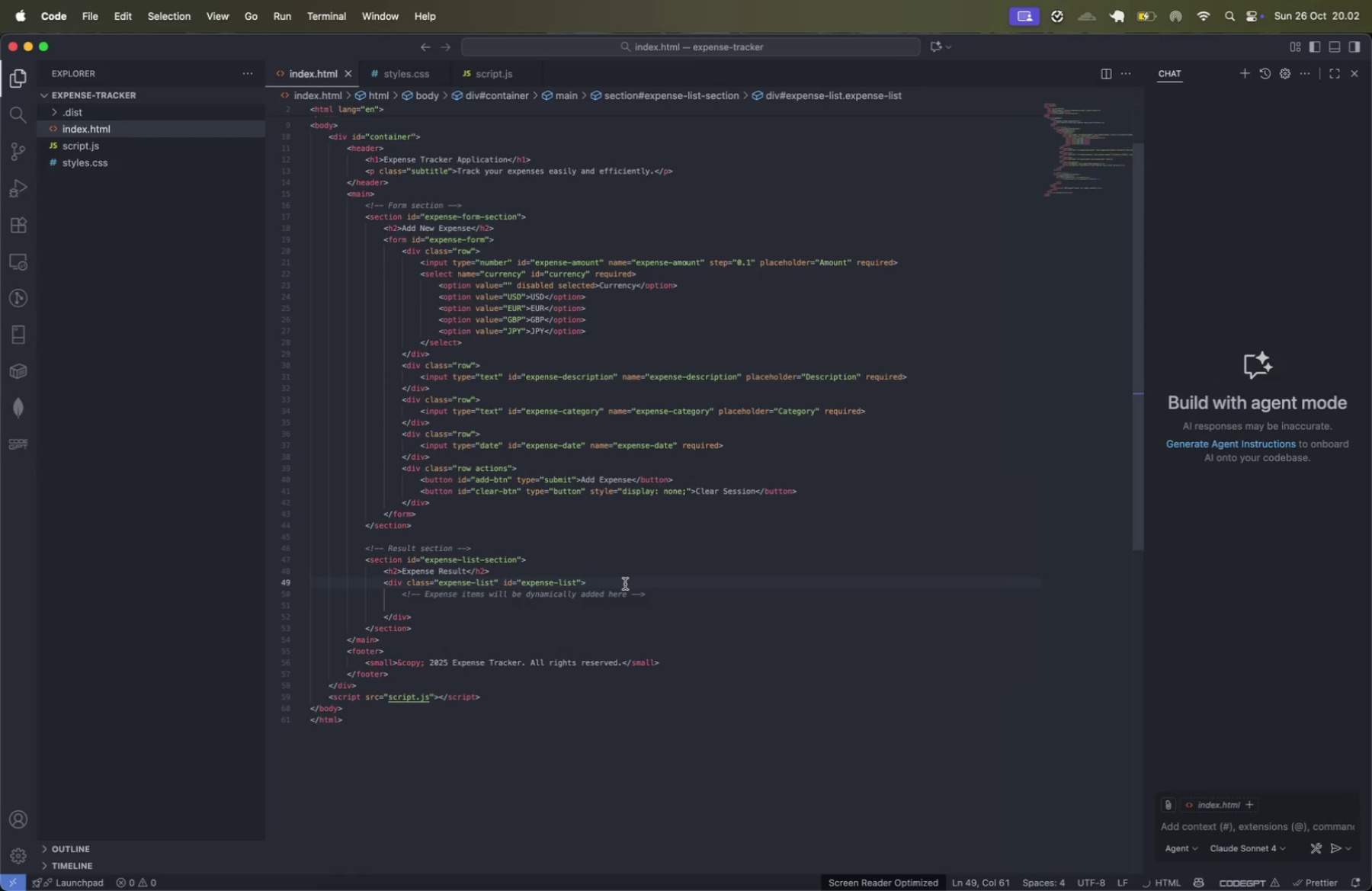 
key(ArrowDown)
 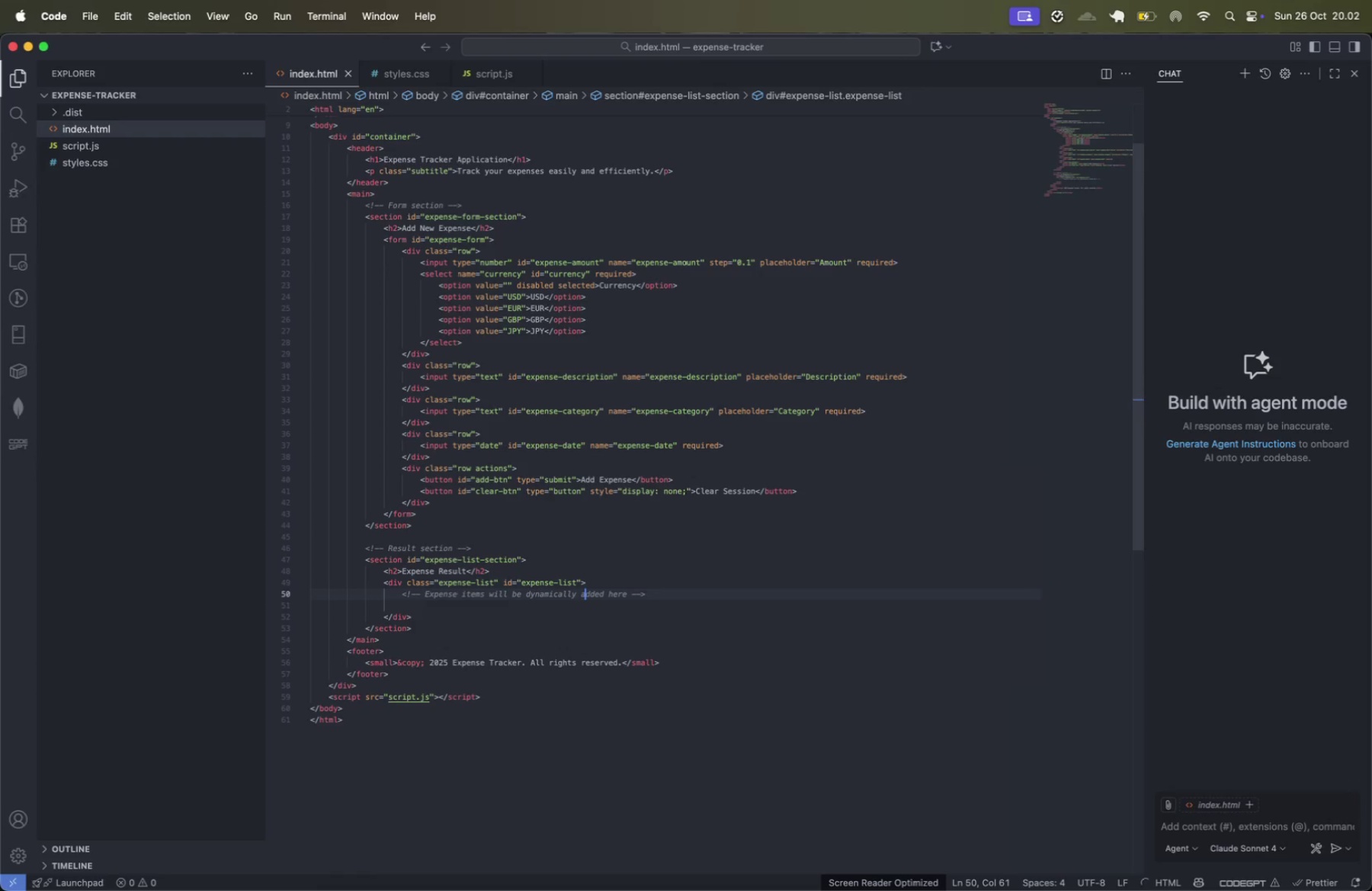 
key(Meta+CommandLeft)
 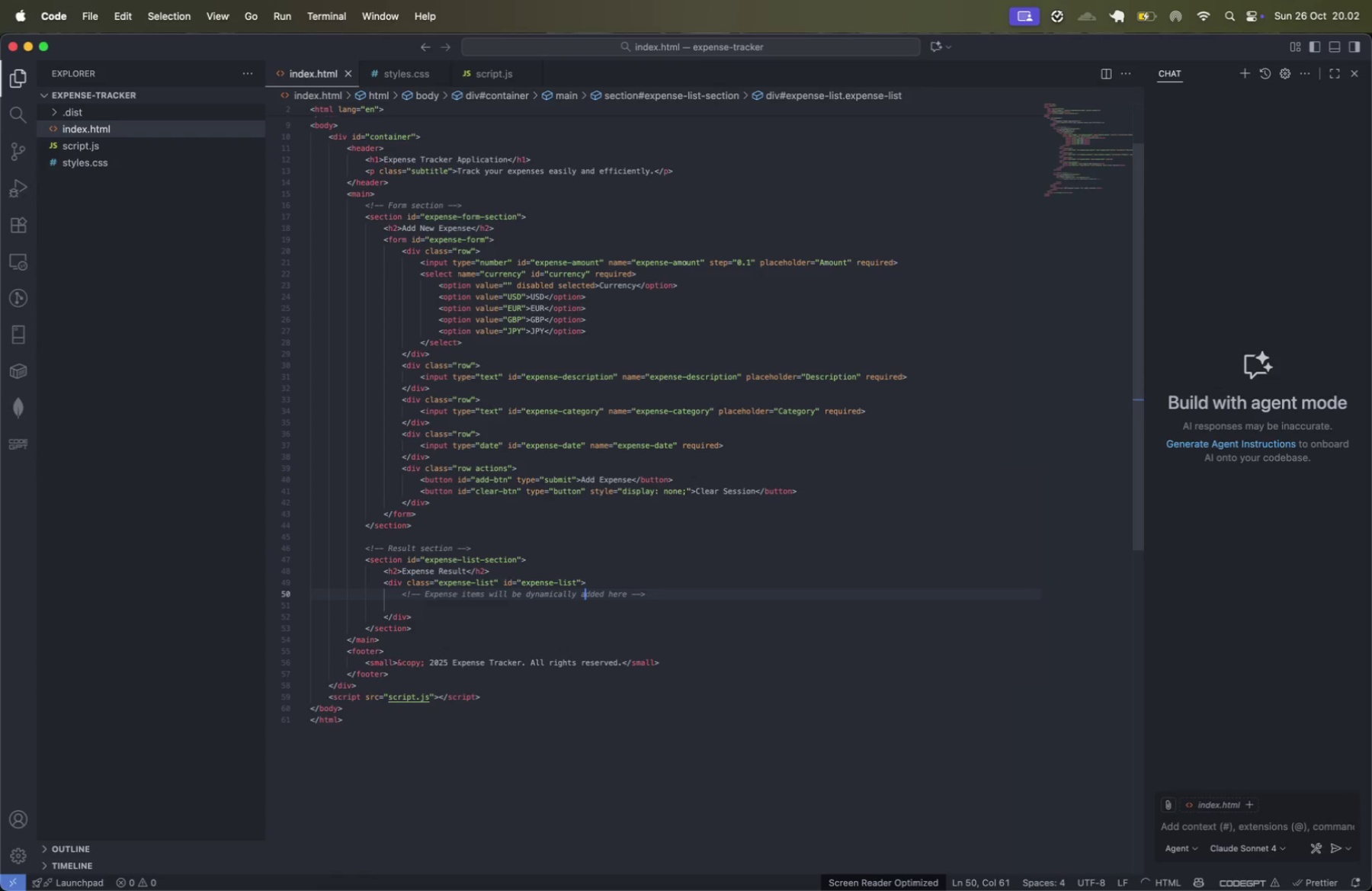 
key(Meta+ArrowRight)
 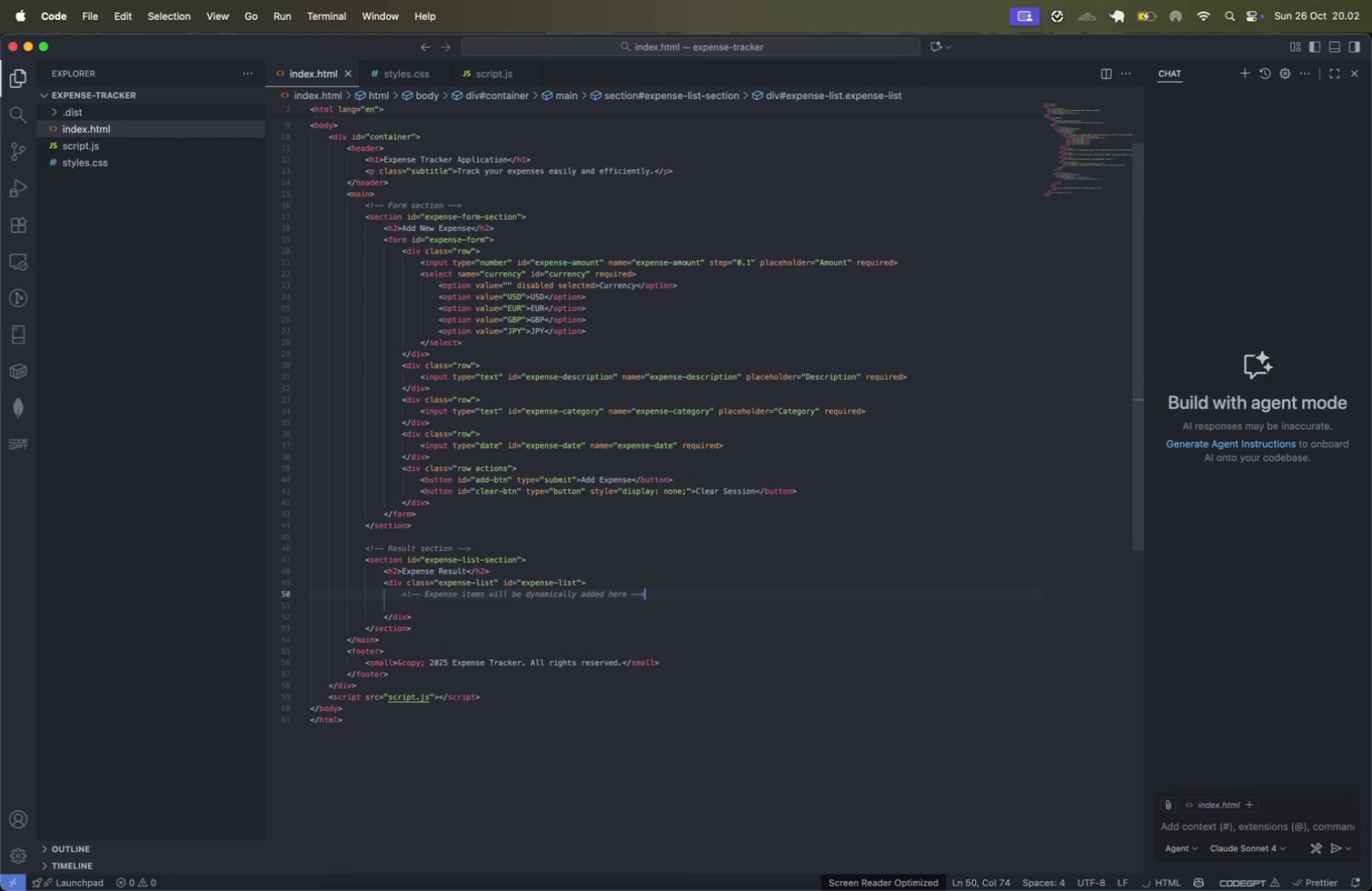 
key(Enter)
 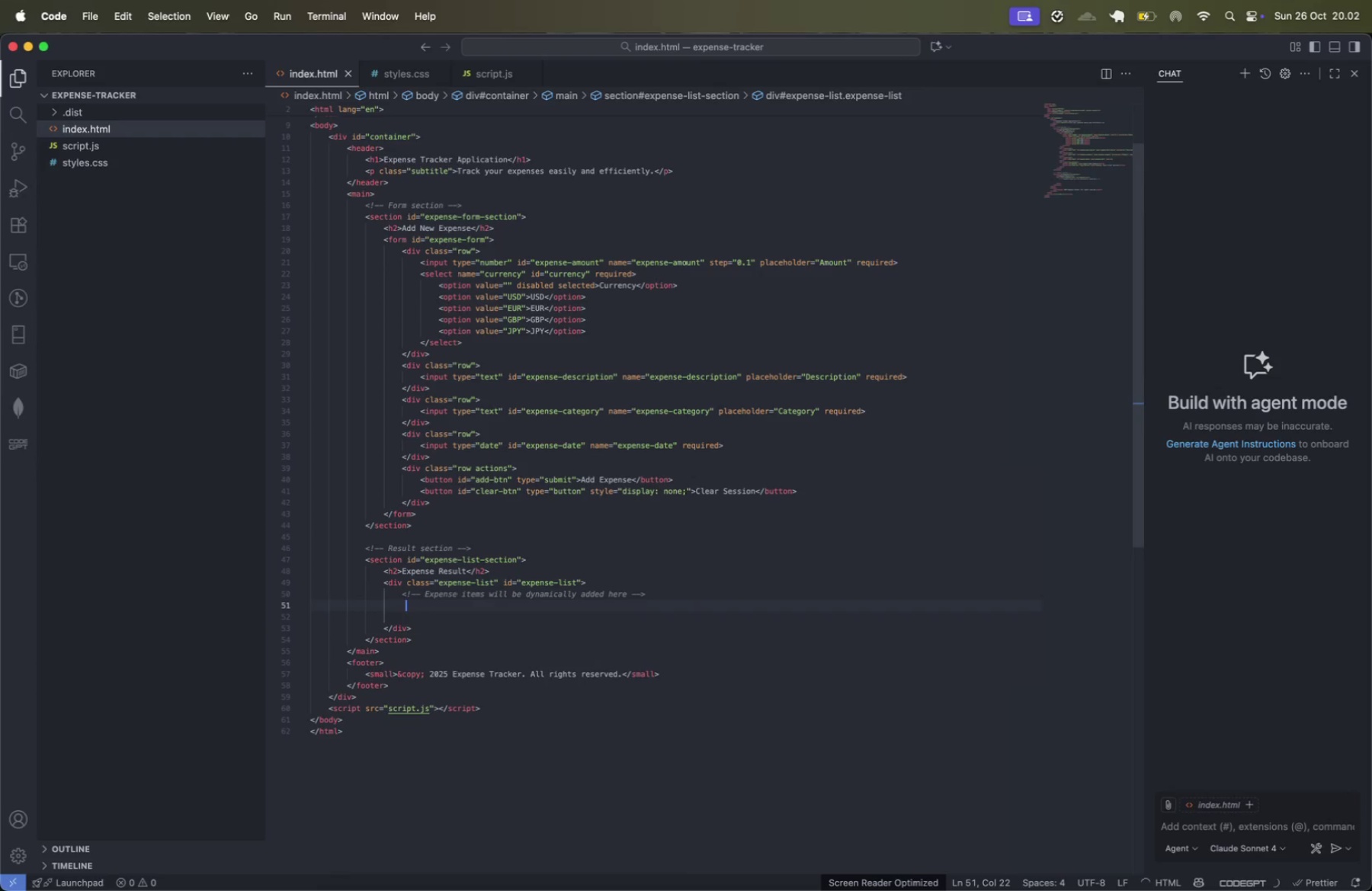 
type(a)
key(Backspace)
type(labe)
 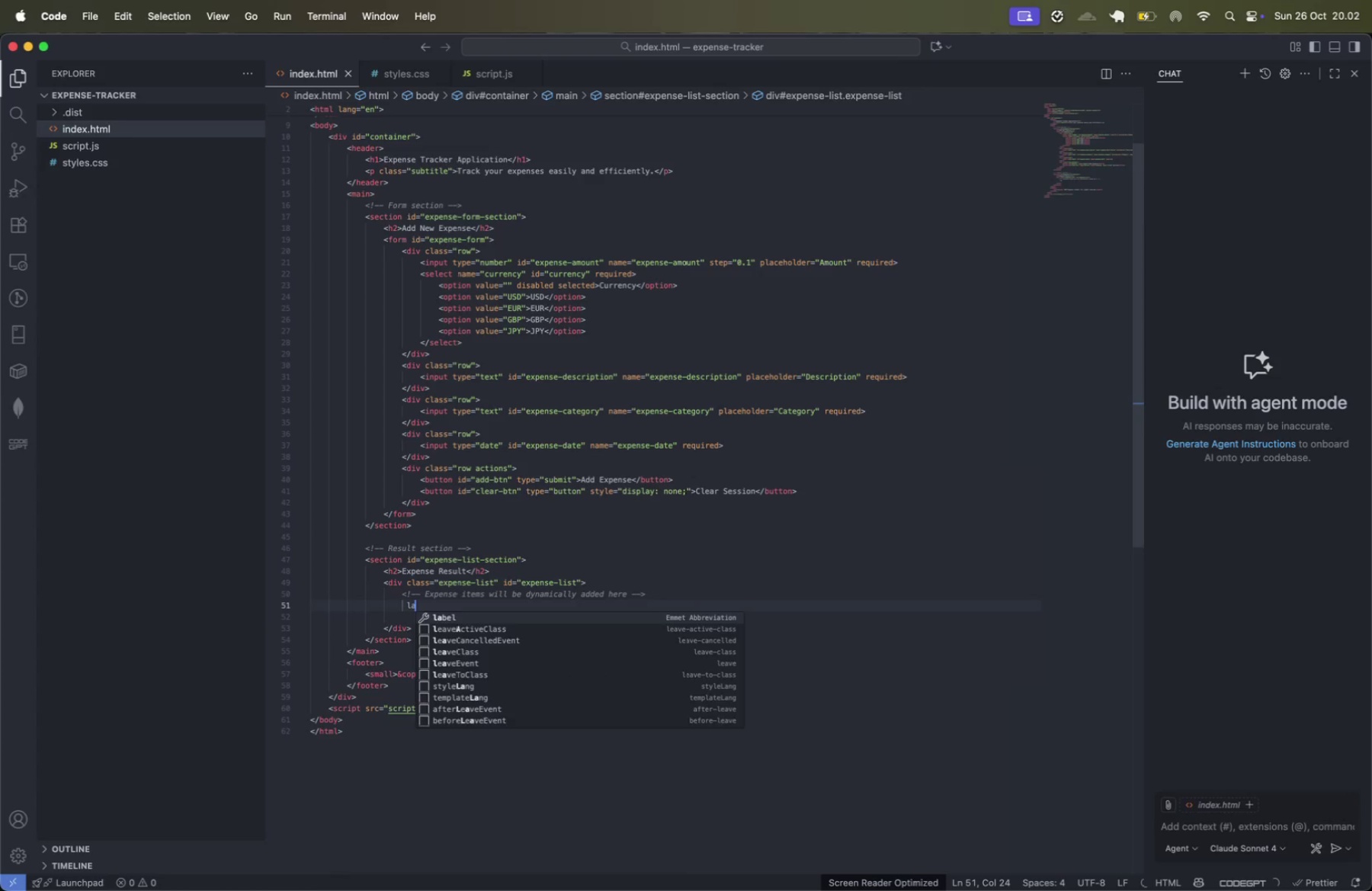 
key(Enter)
 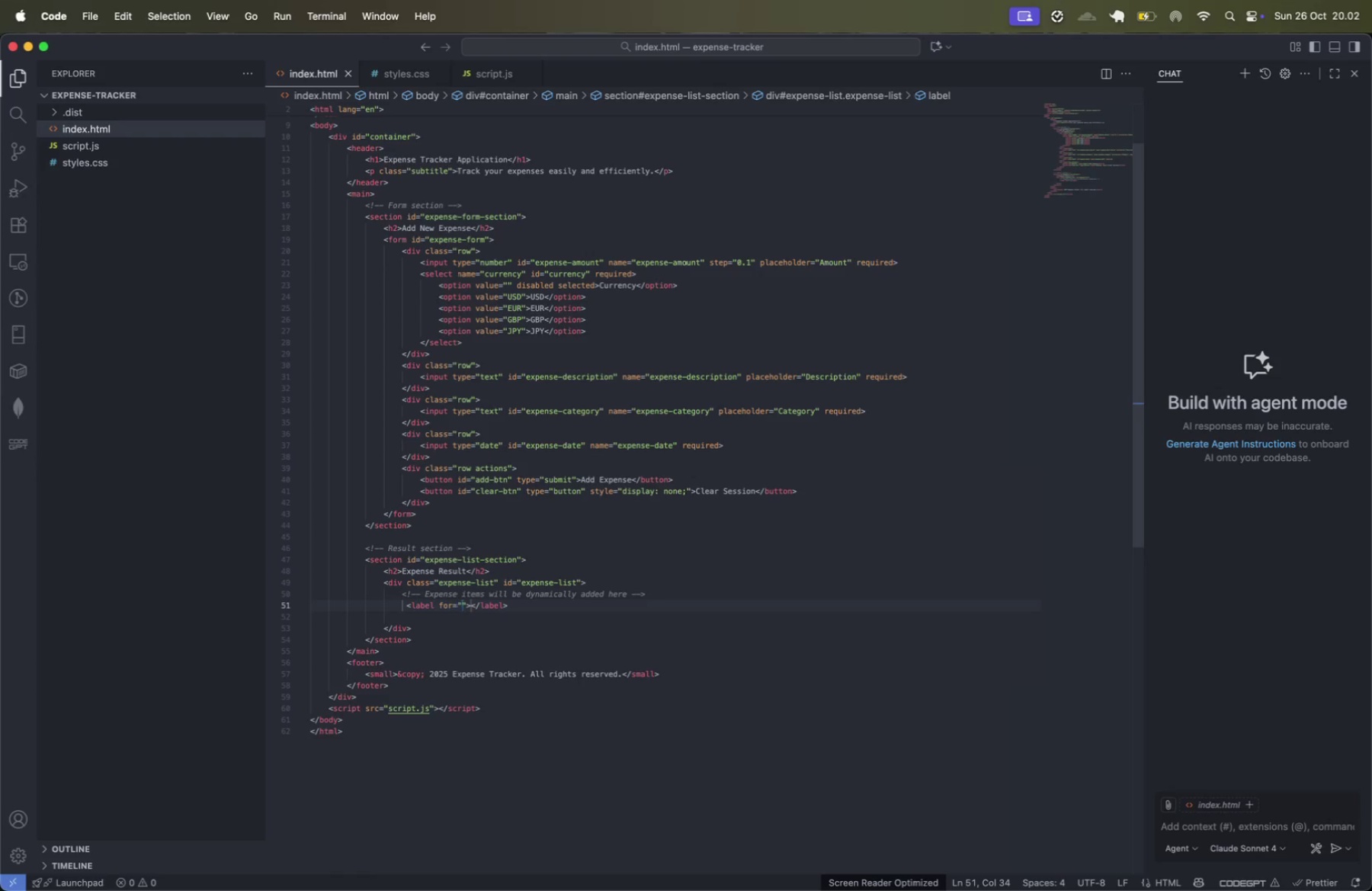 
key(ArrowRight)
 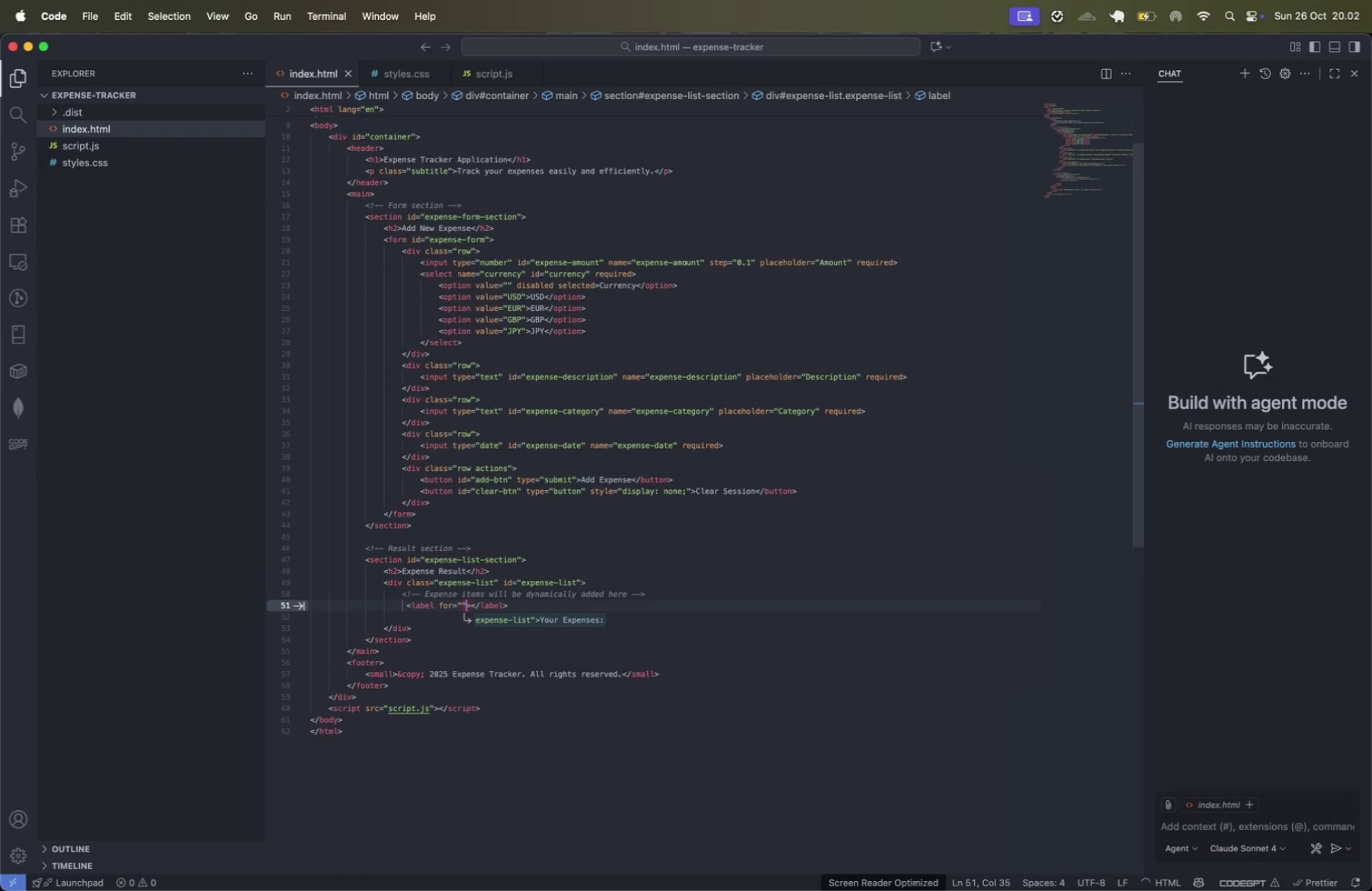 
key(ArrowRight)
 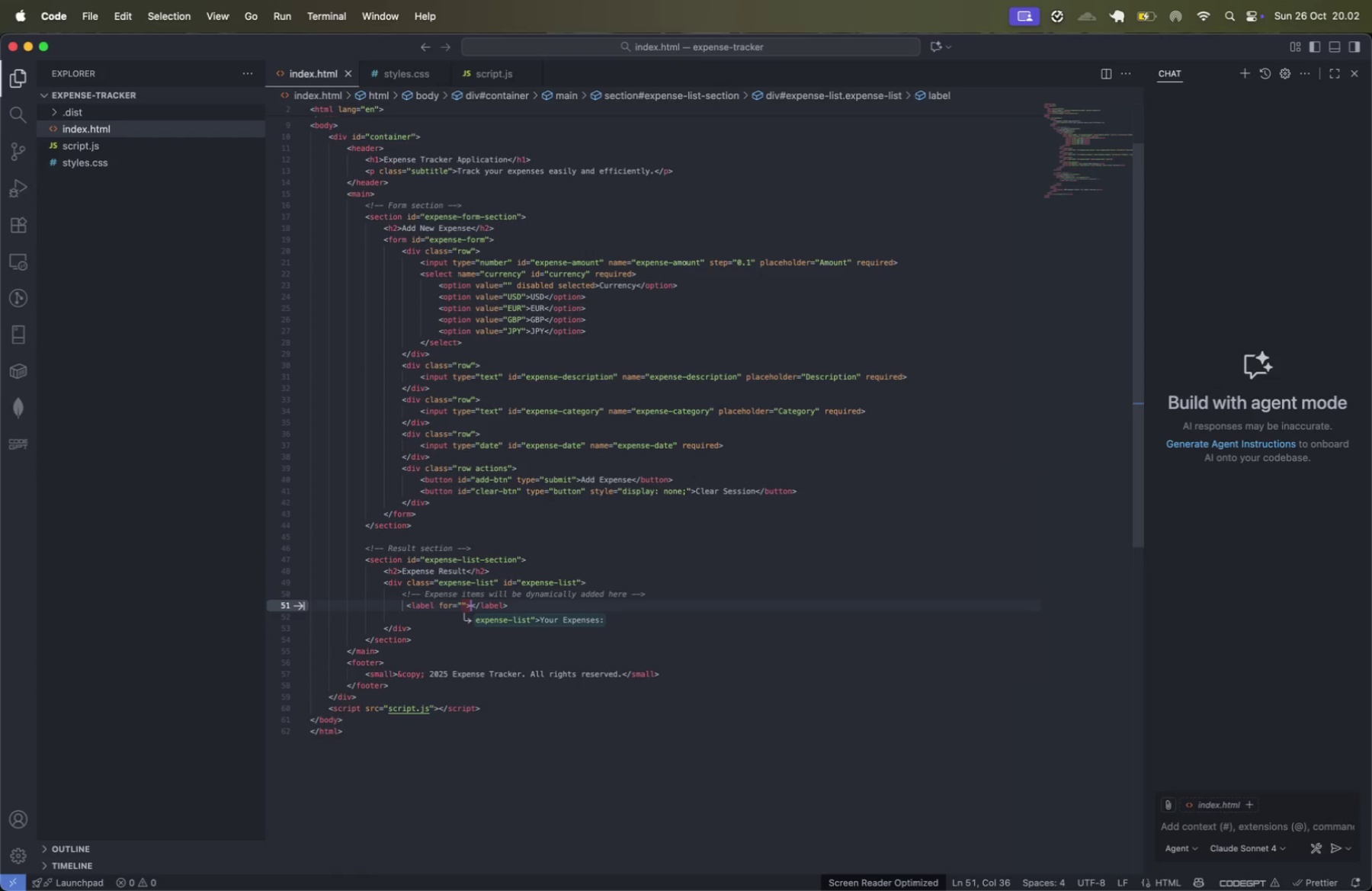 
key(Tab)
 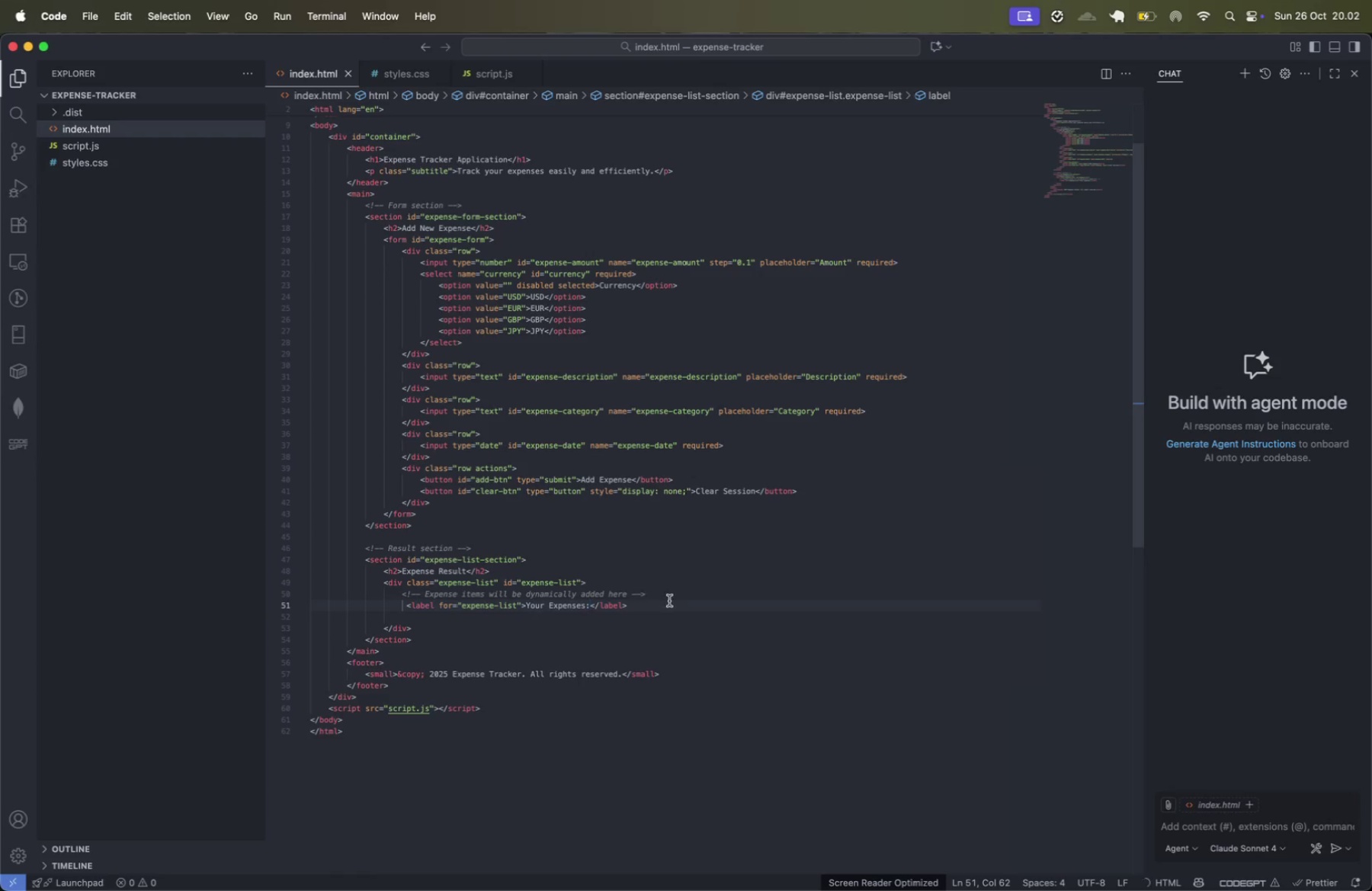 
left_click([650, 605])
 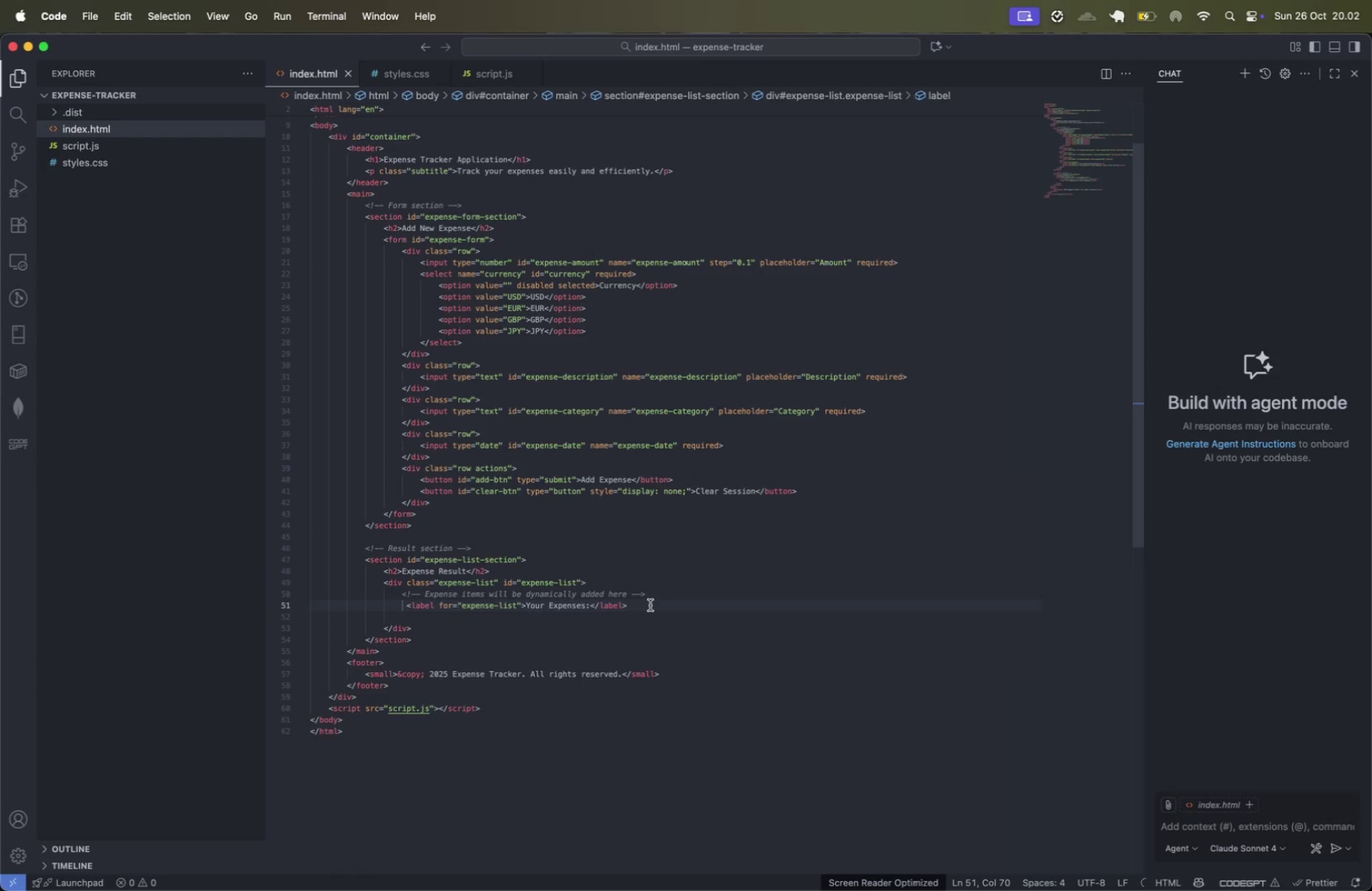 
key(ArrowDown)
 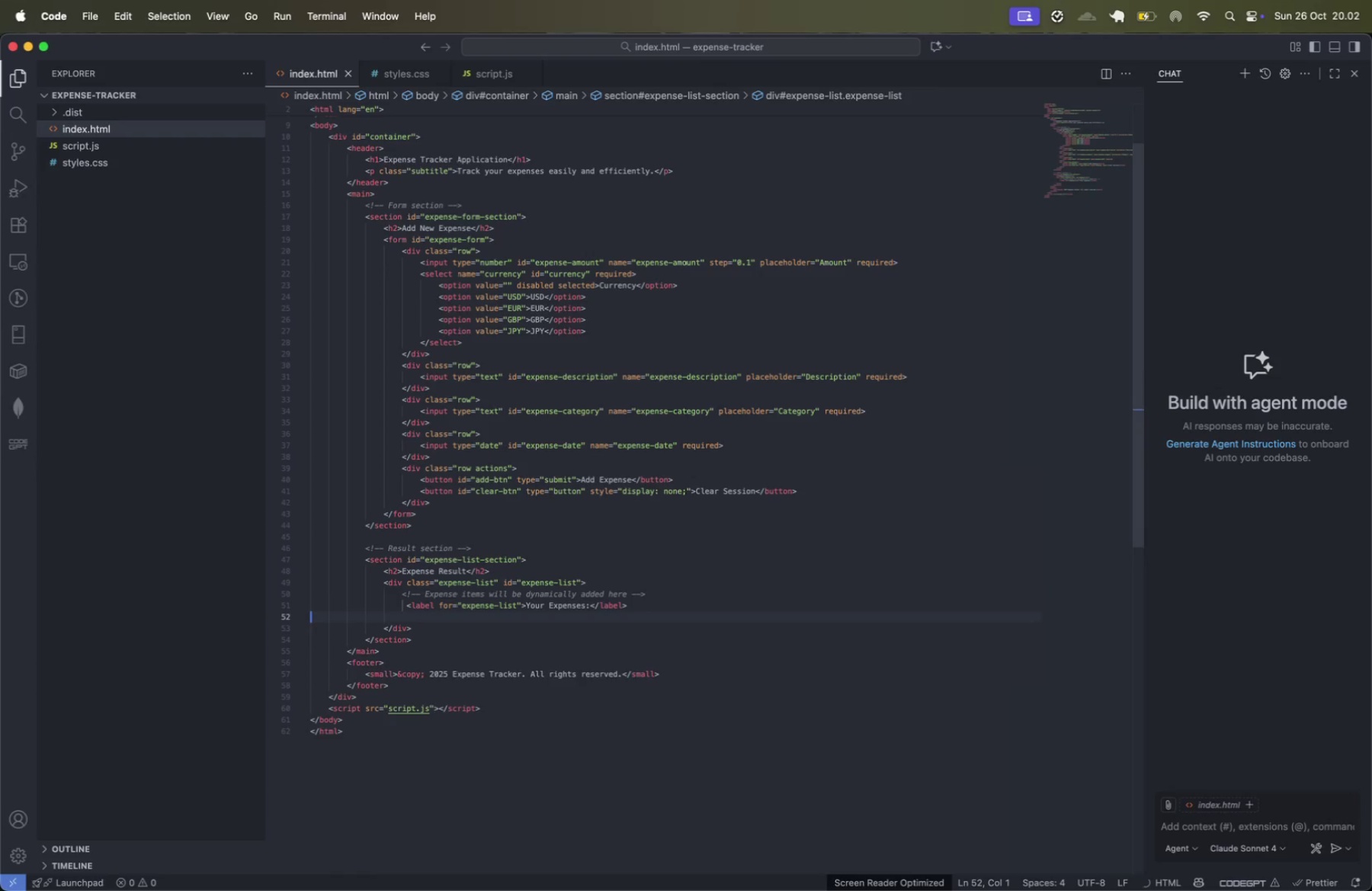 
key(Backspace)
 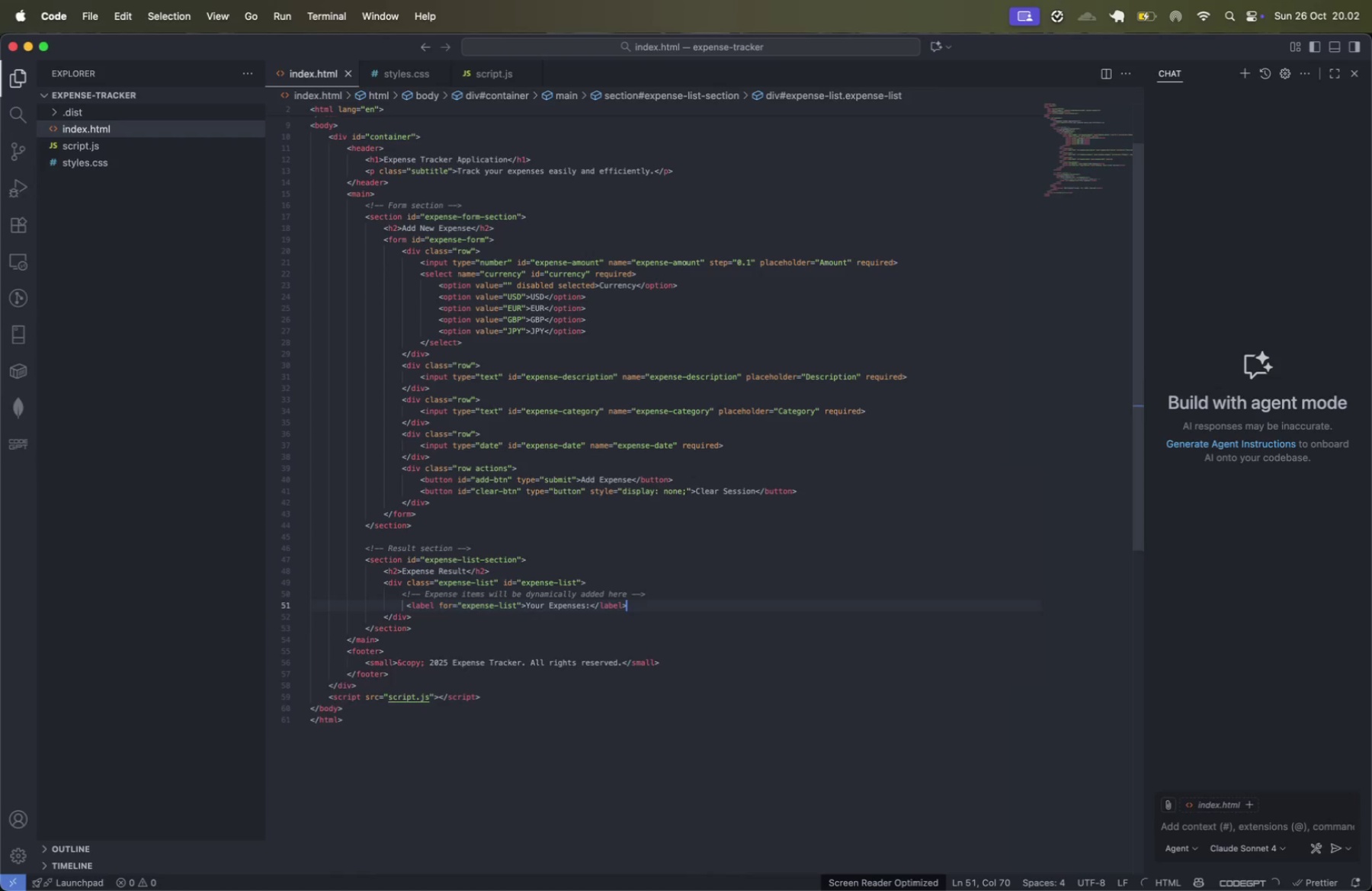 
key(Enter)
 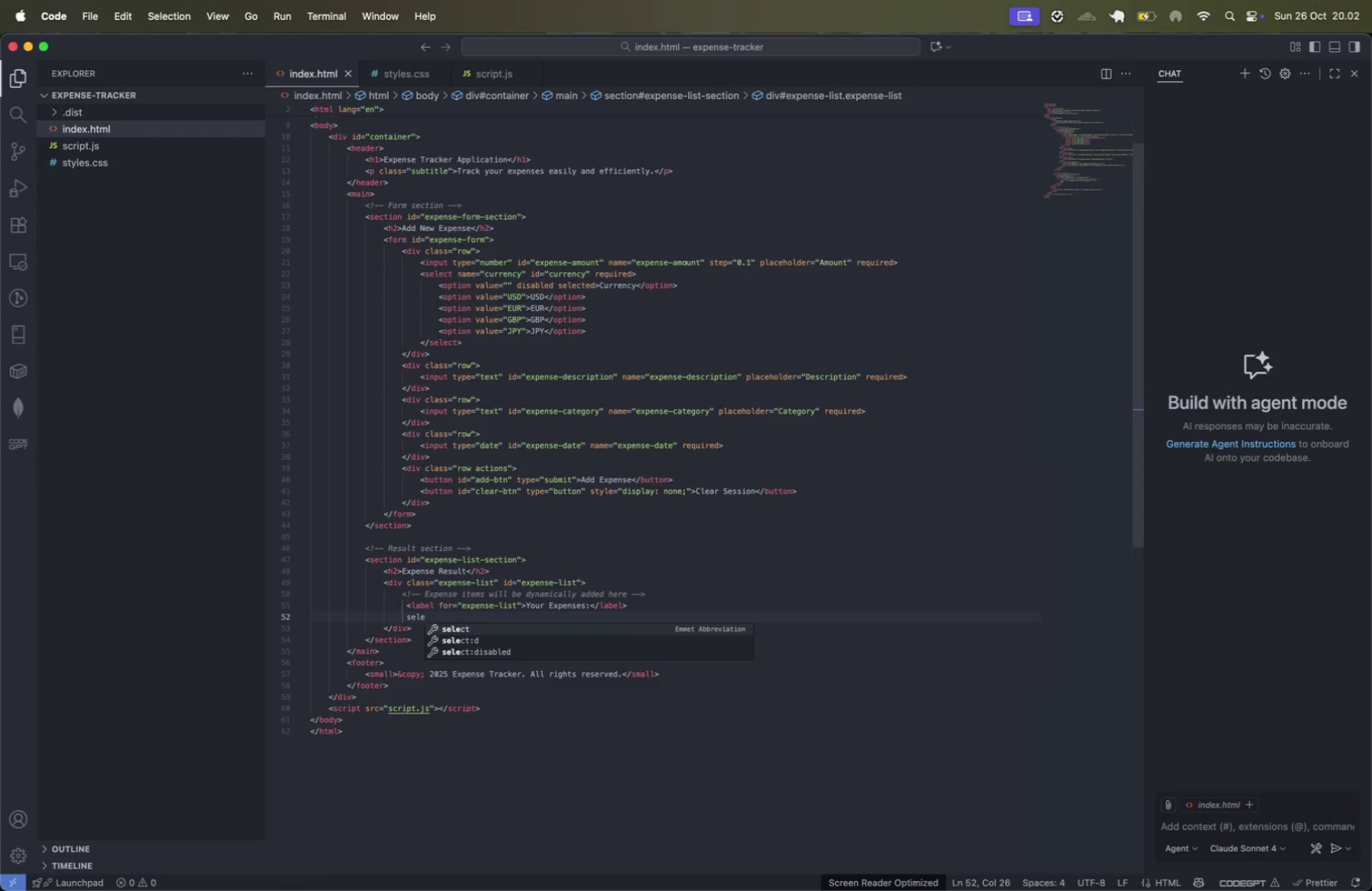 
type(sele)
 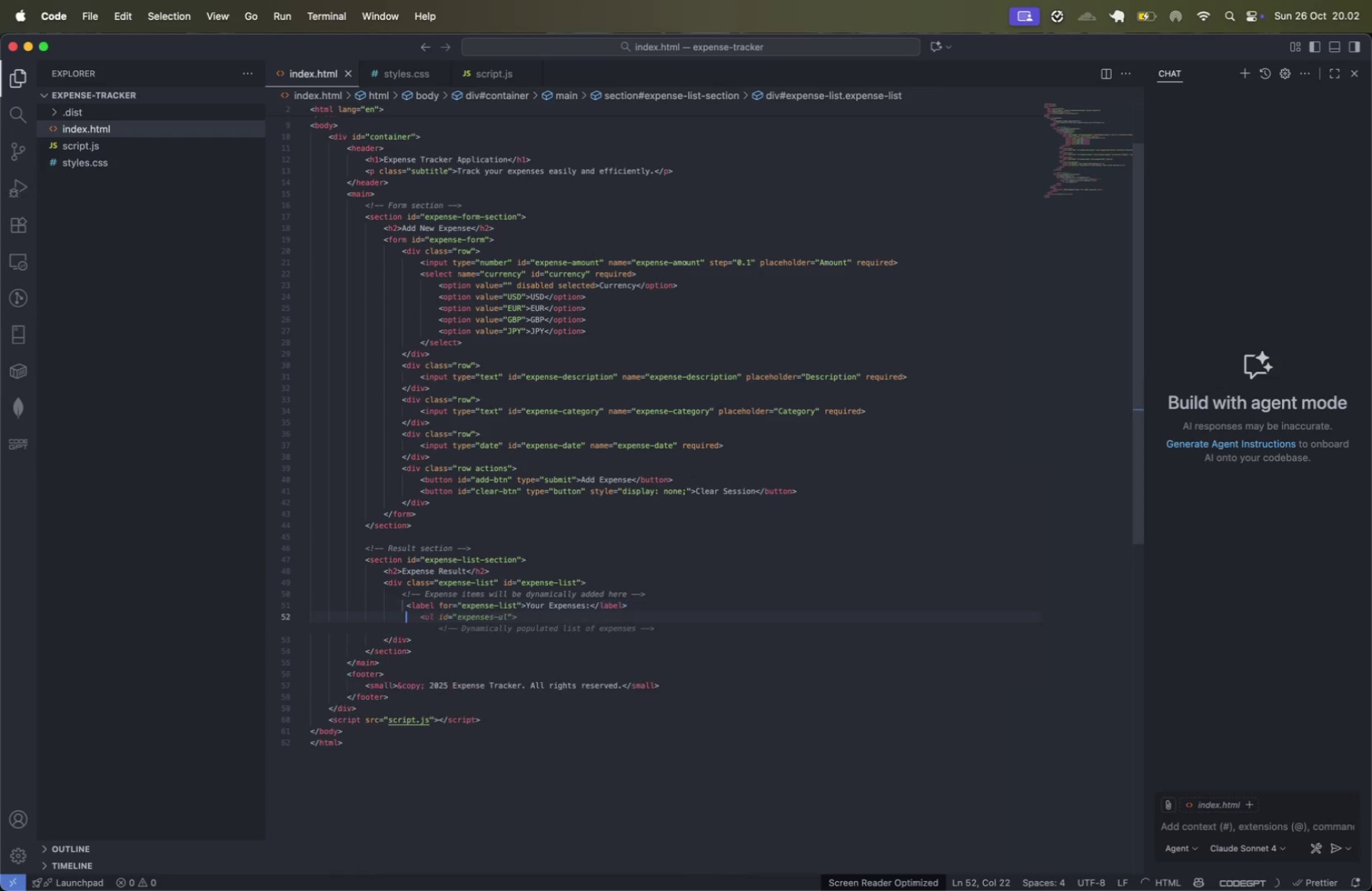 
key(Enter)
 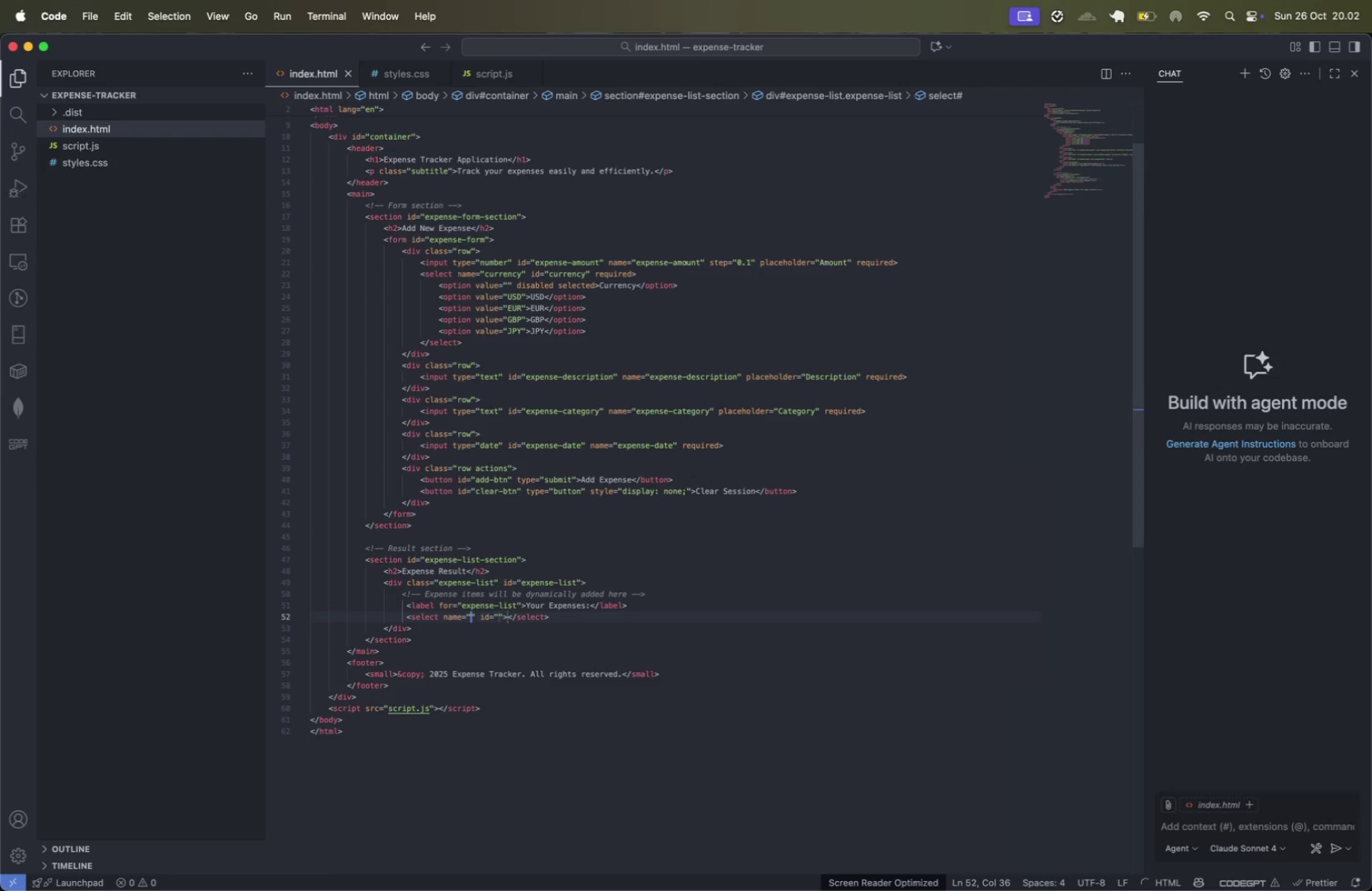 
type(base-currency)
 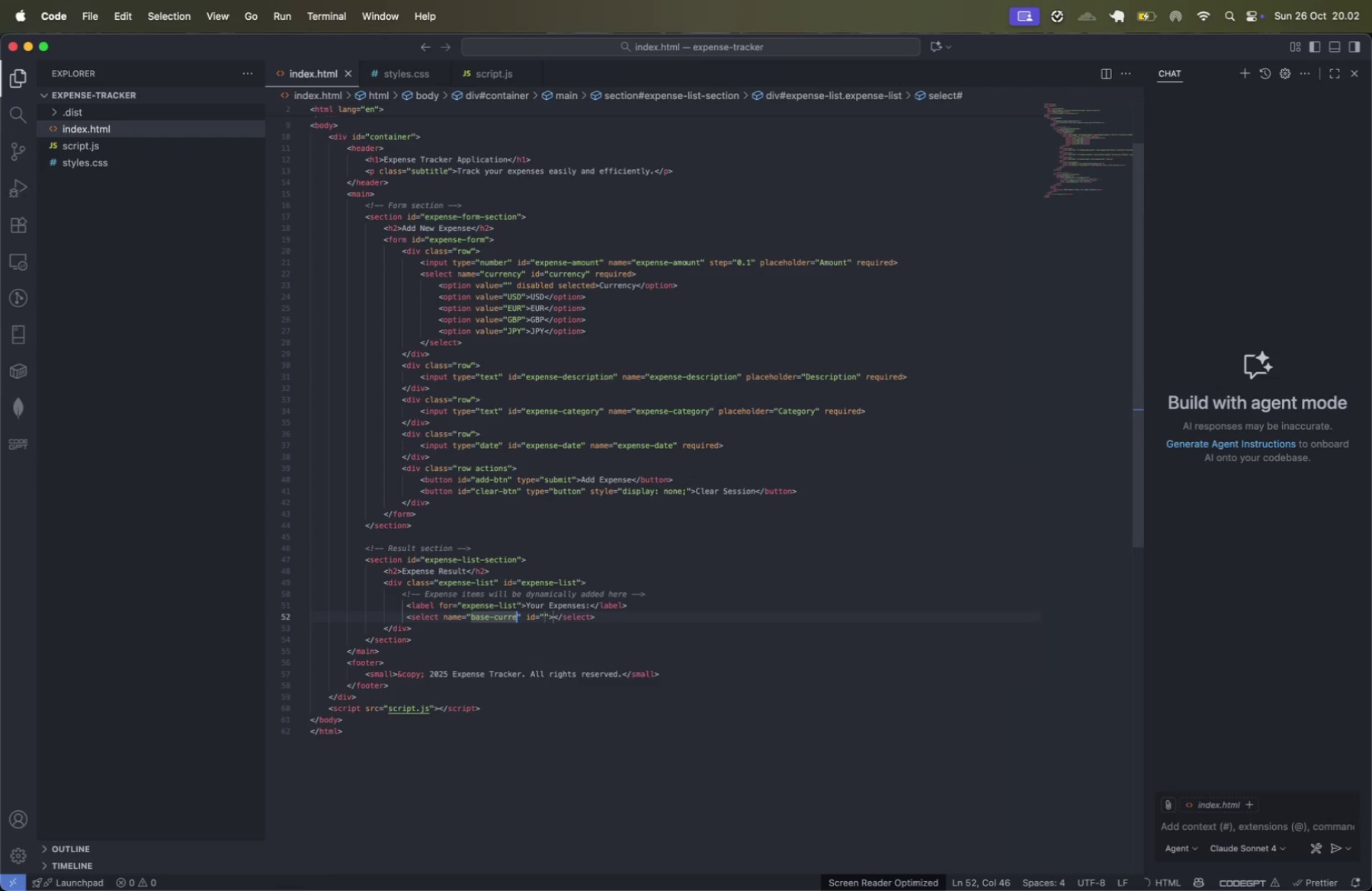 
key(Alt+OptionLeft)
 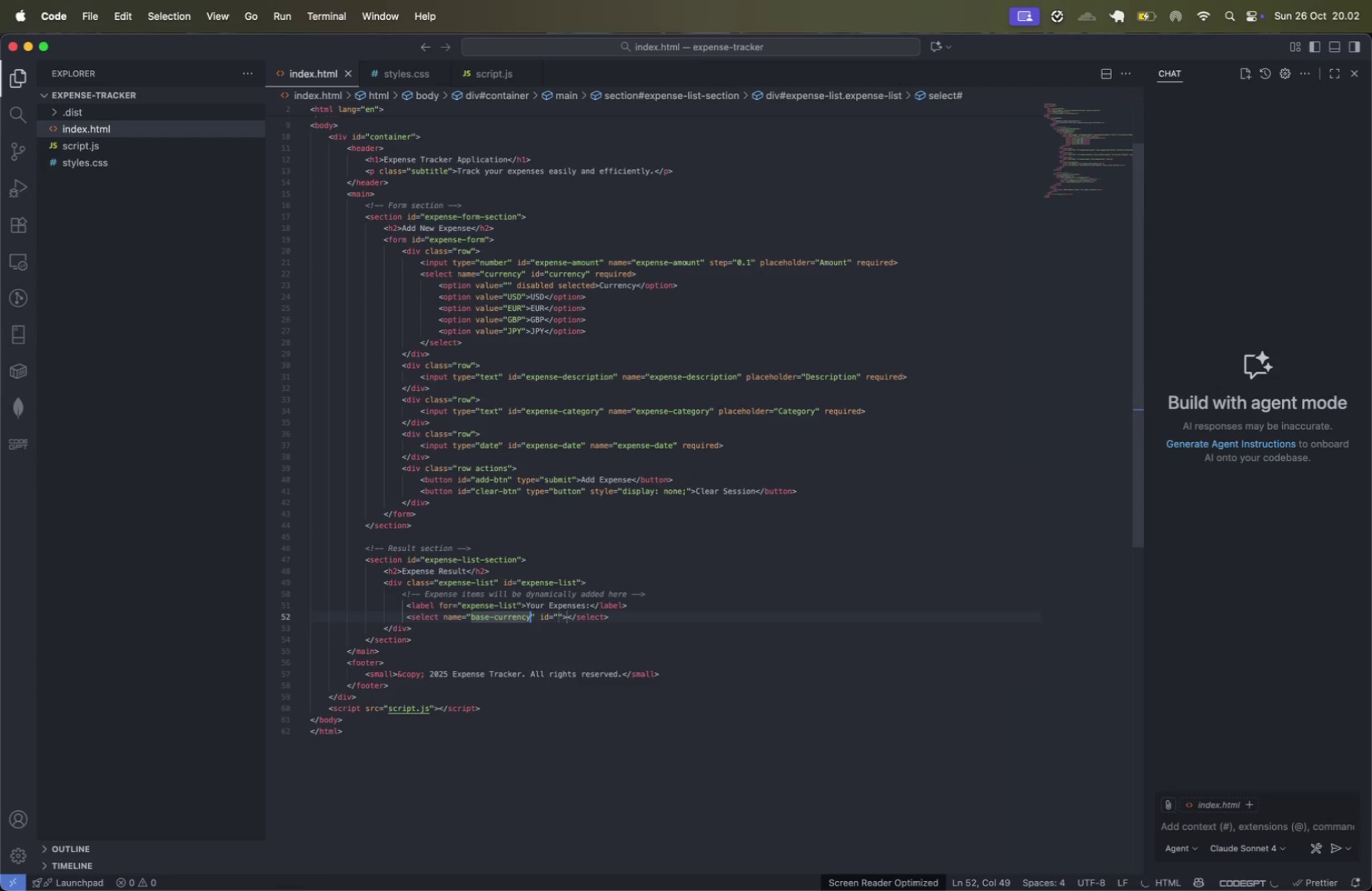 
key(Alt+Shift+ArrowLeft)
 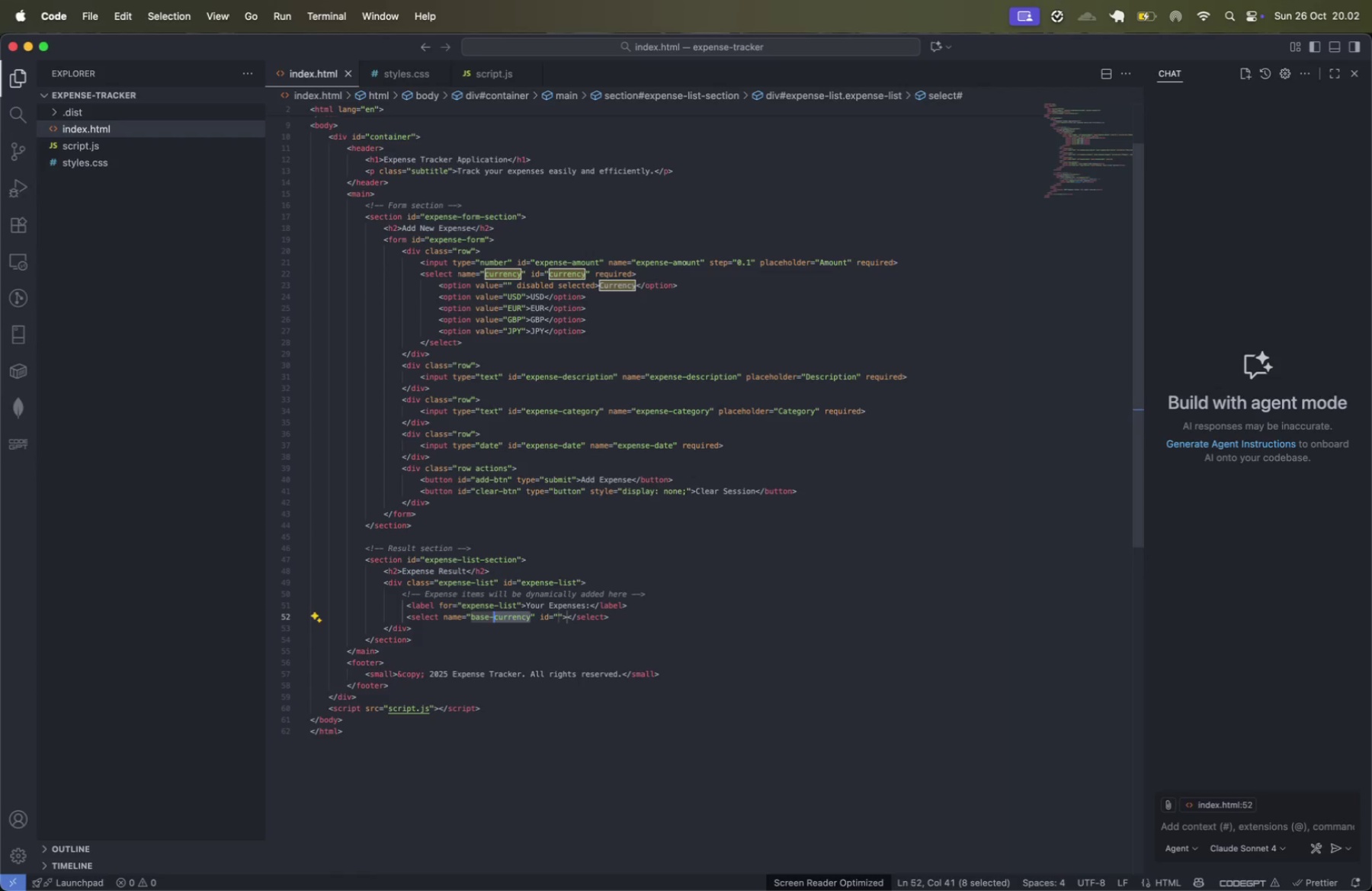 
key(Alt+Shift+ArrowLeft)
 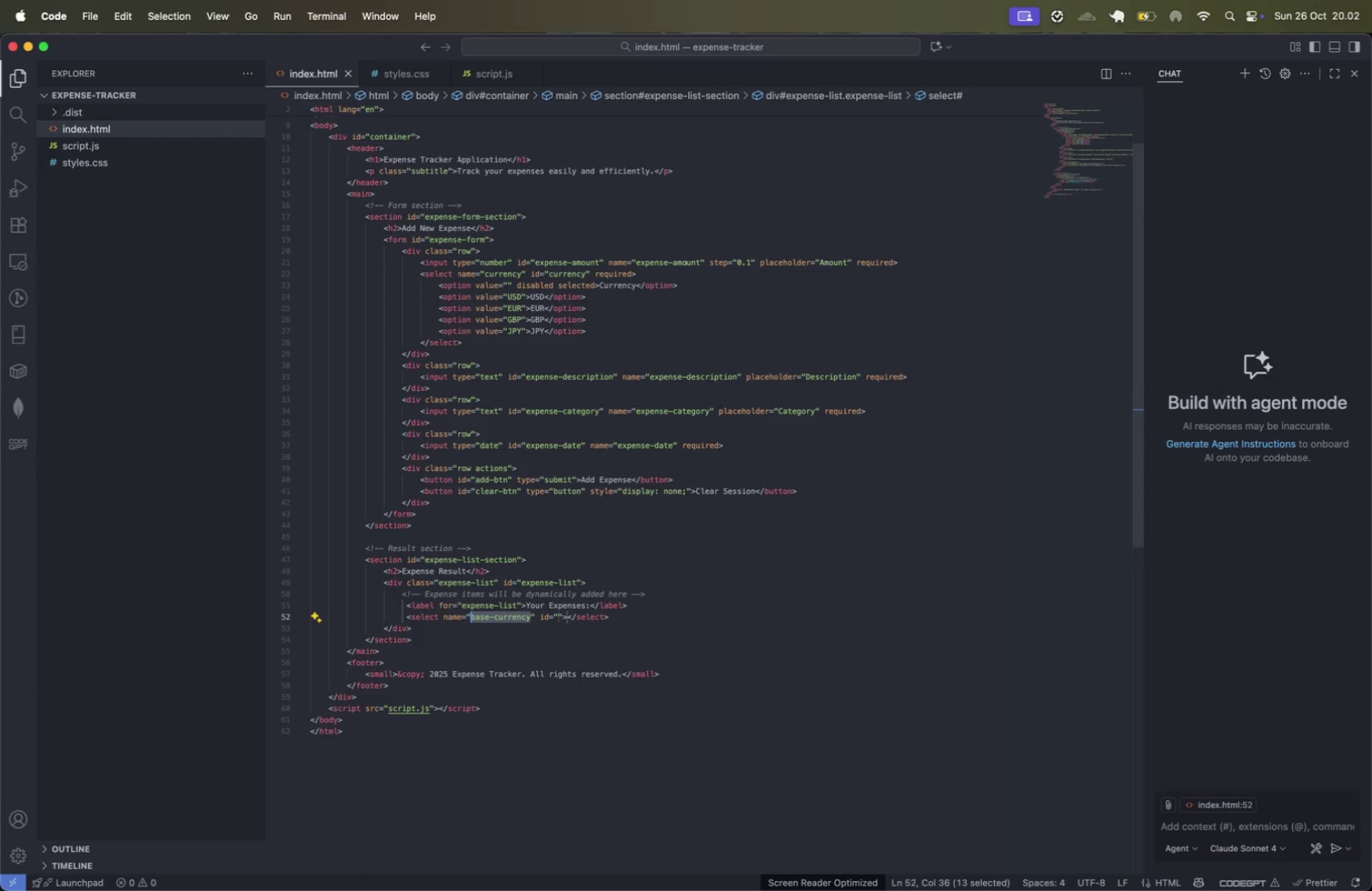 
key(Meta+CommandLeft)
 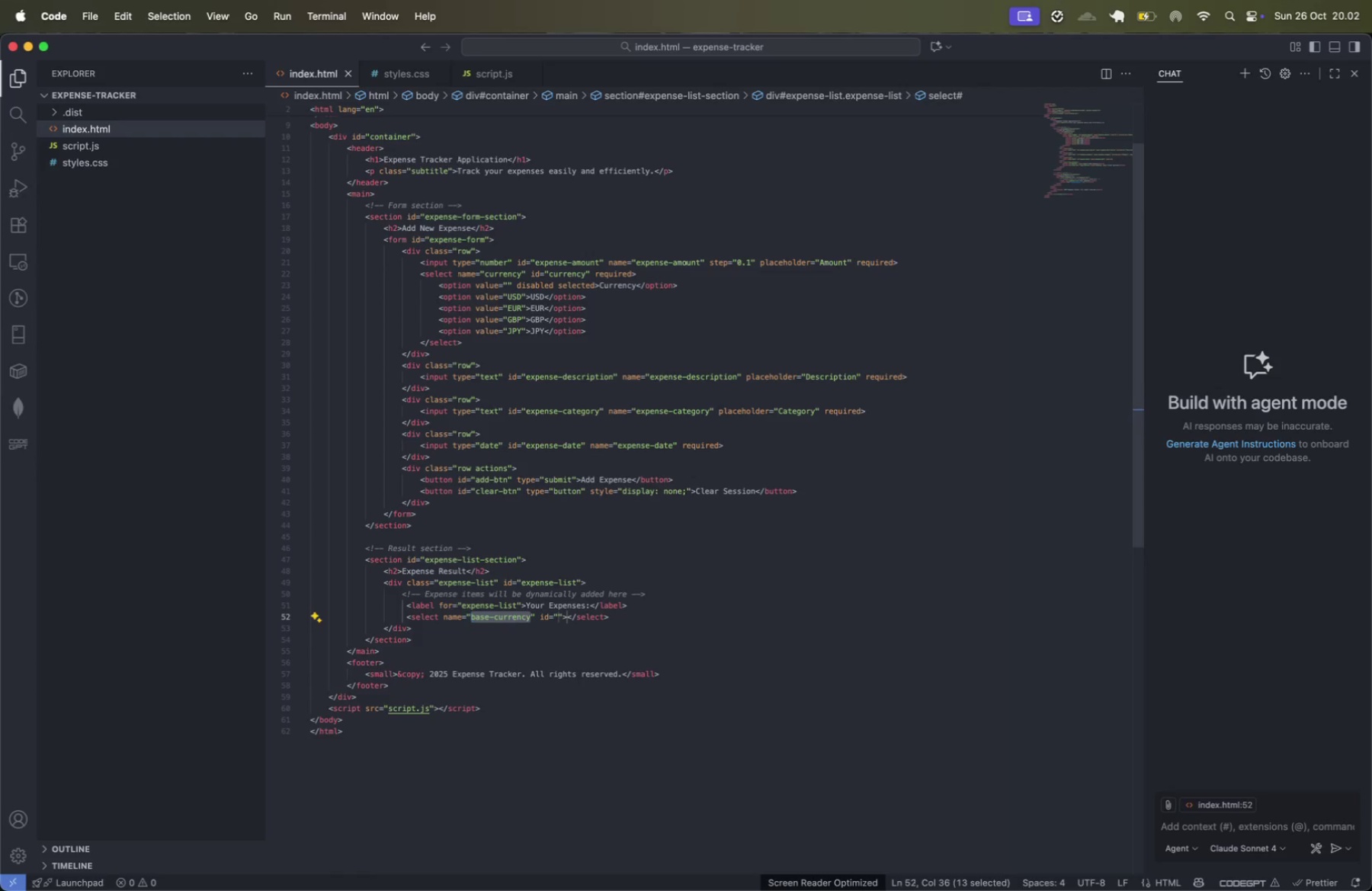 
key(Meta+C)
 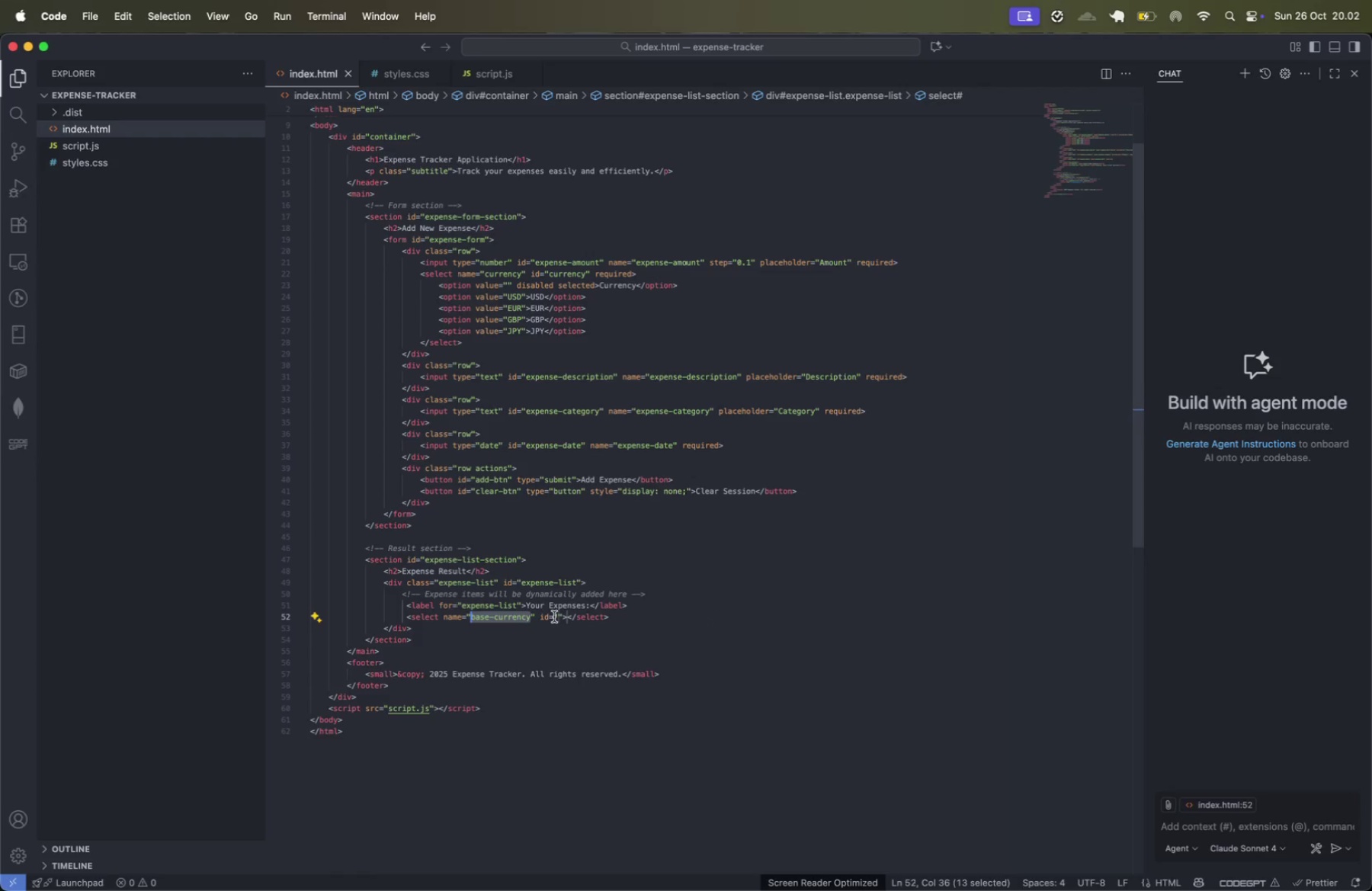 
left_click([554, 617])
 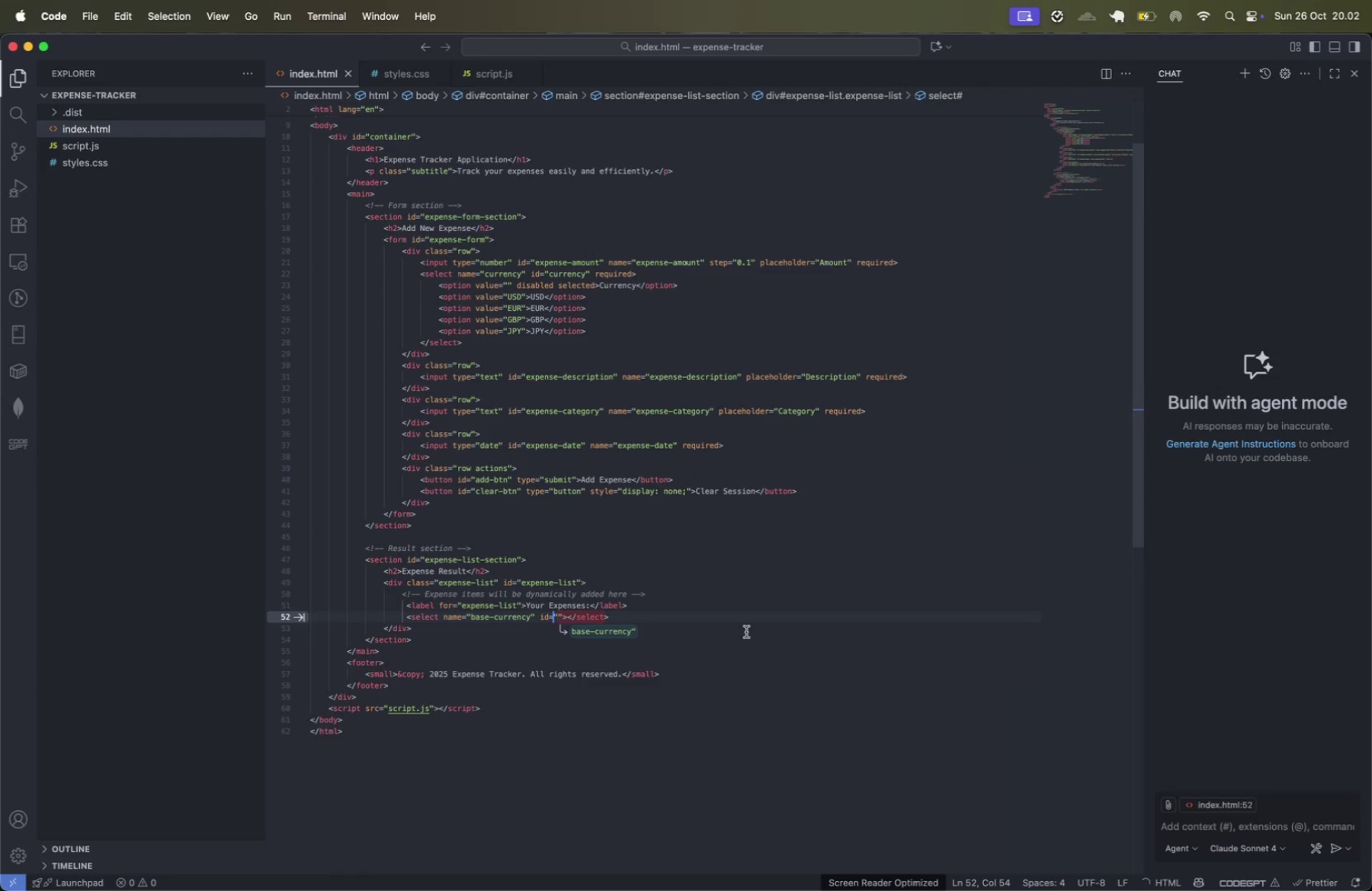 
key(ArrowRight)
 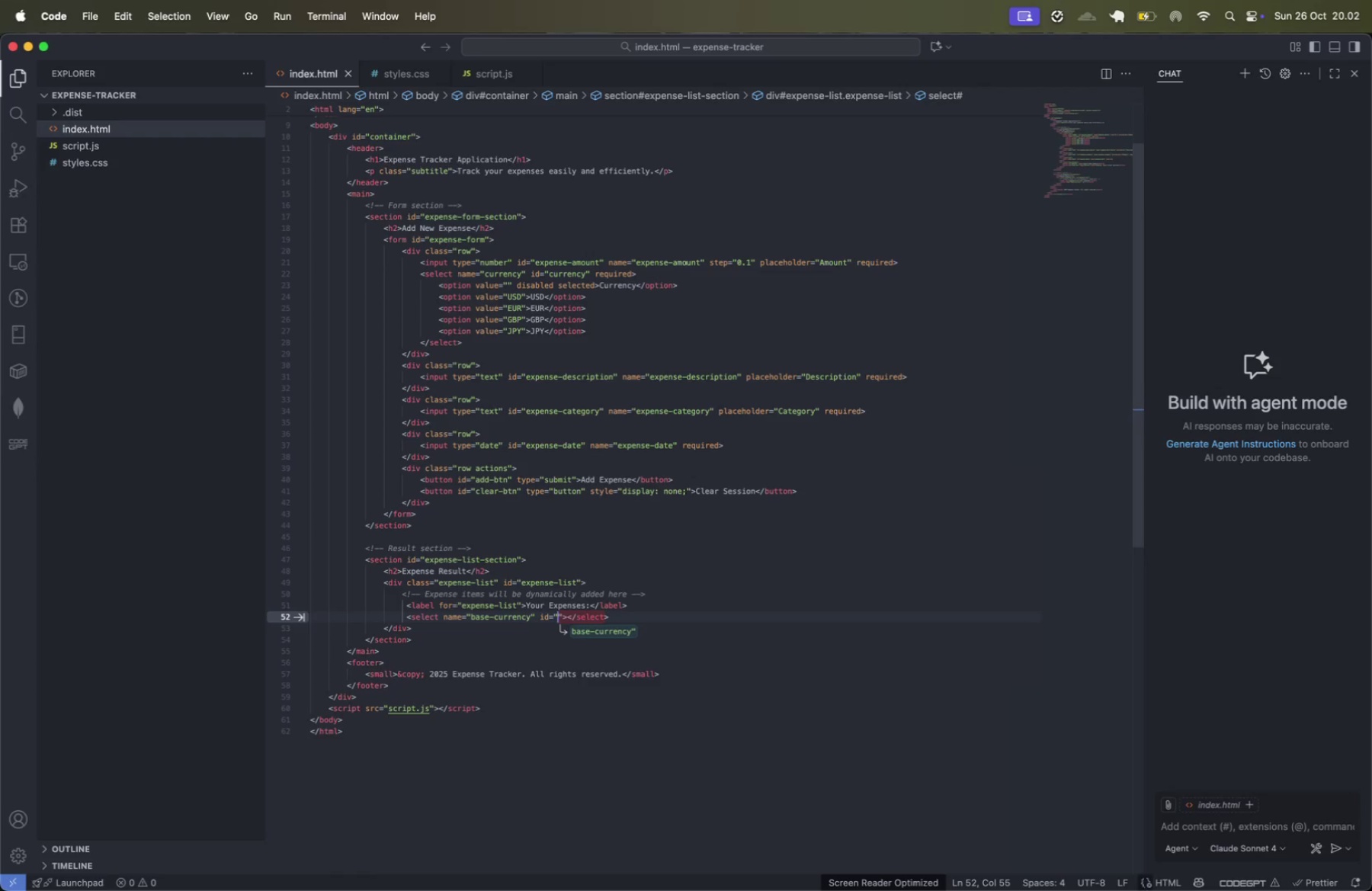 
key(Meta+CommandLeft)
 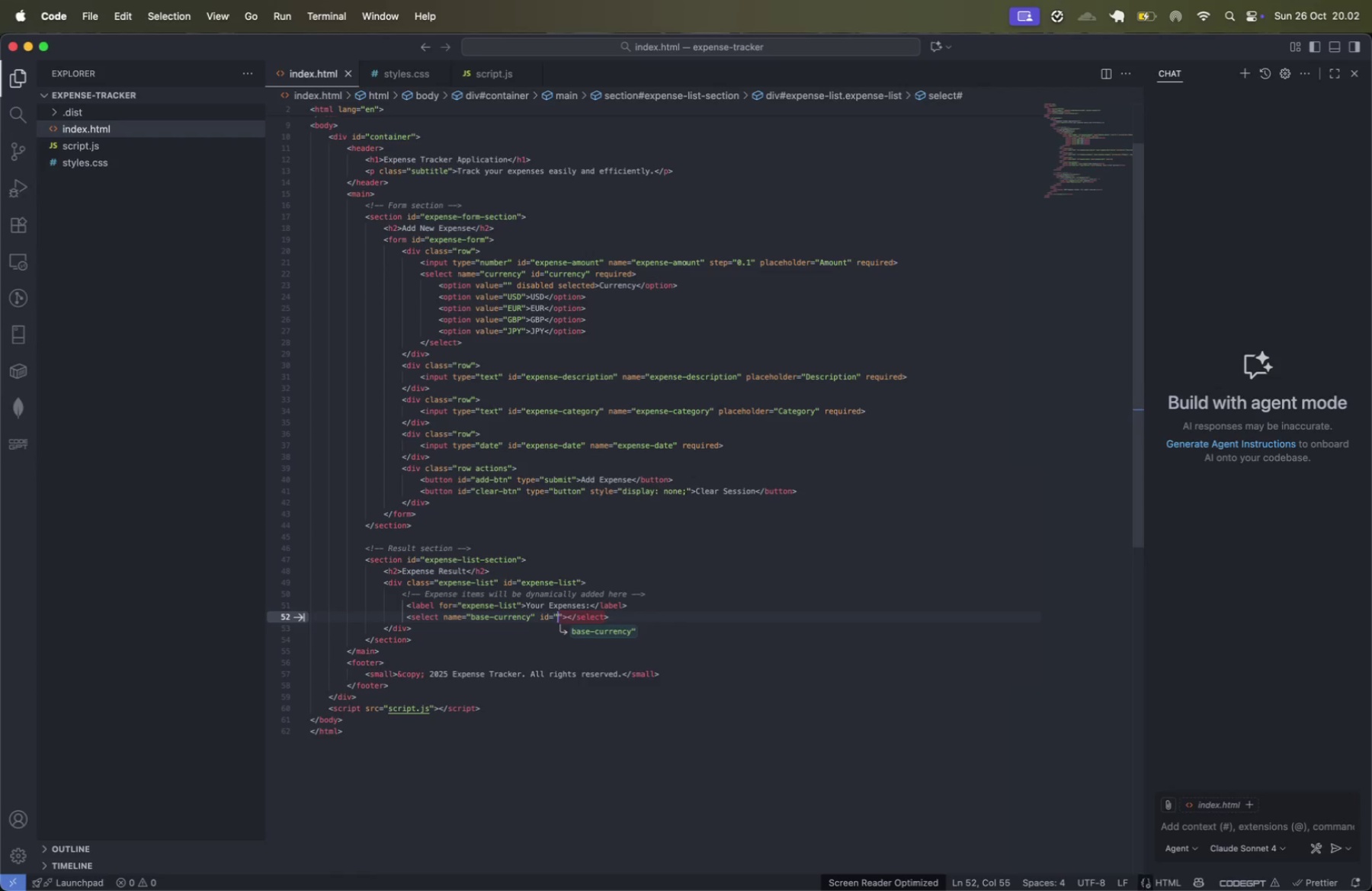 
key(Meta+V)
 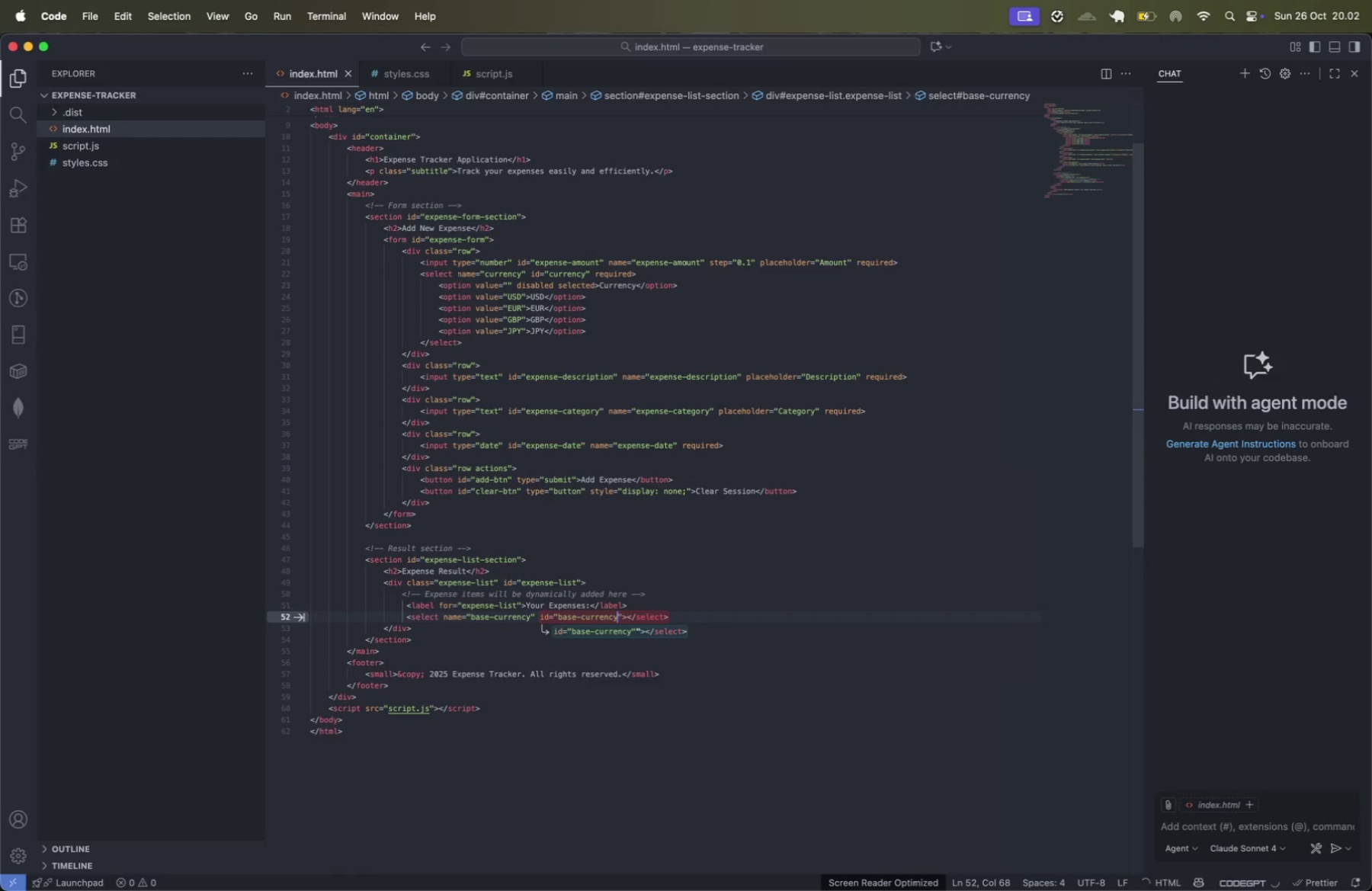 
key(ArrowRight)
 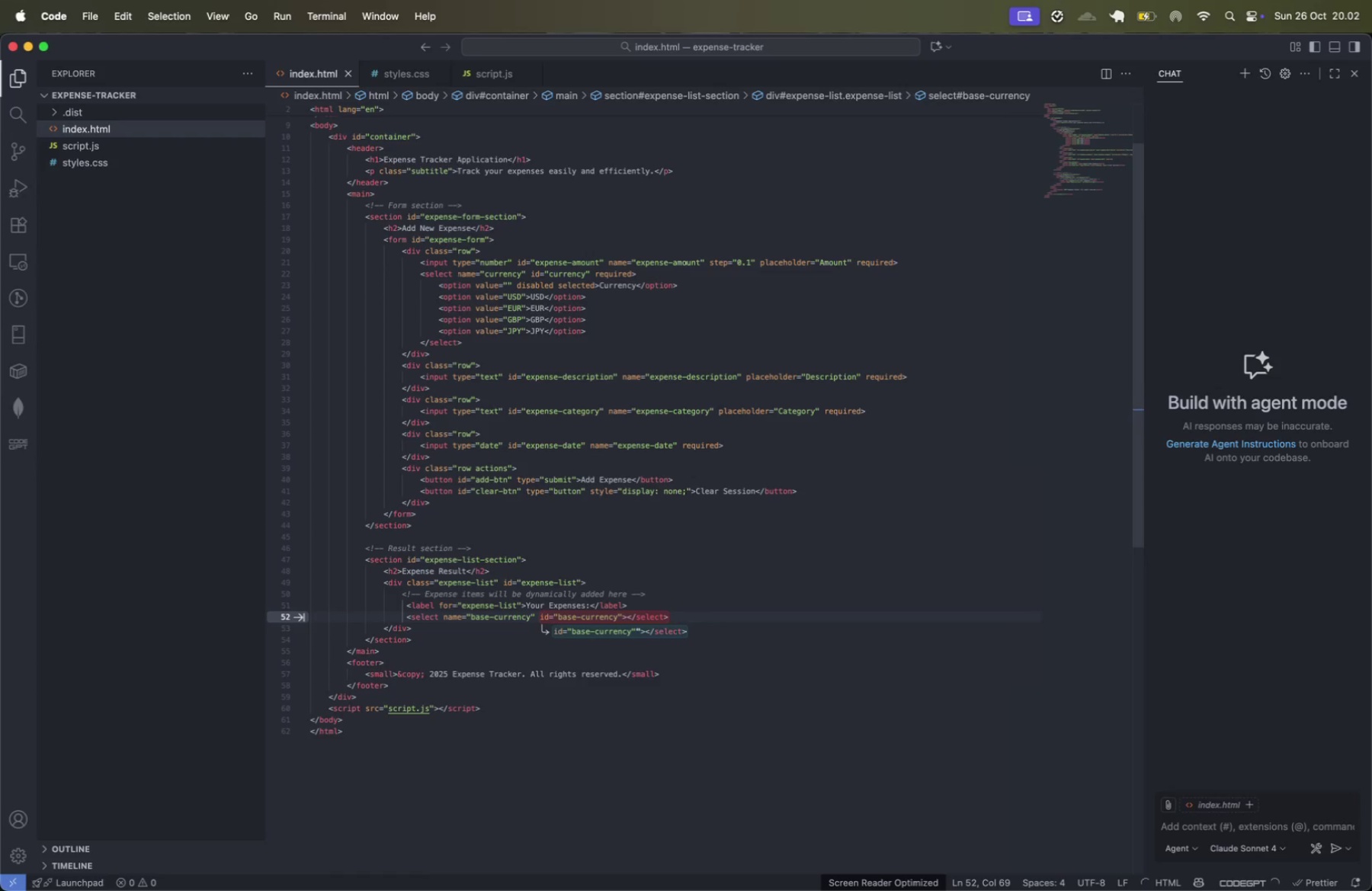 
key(Tab)
 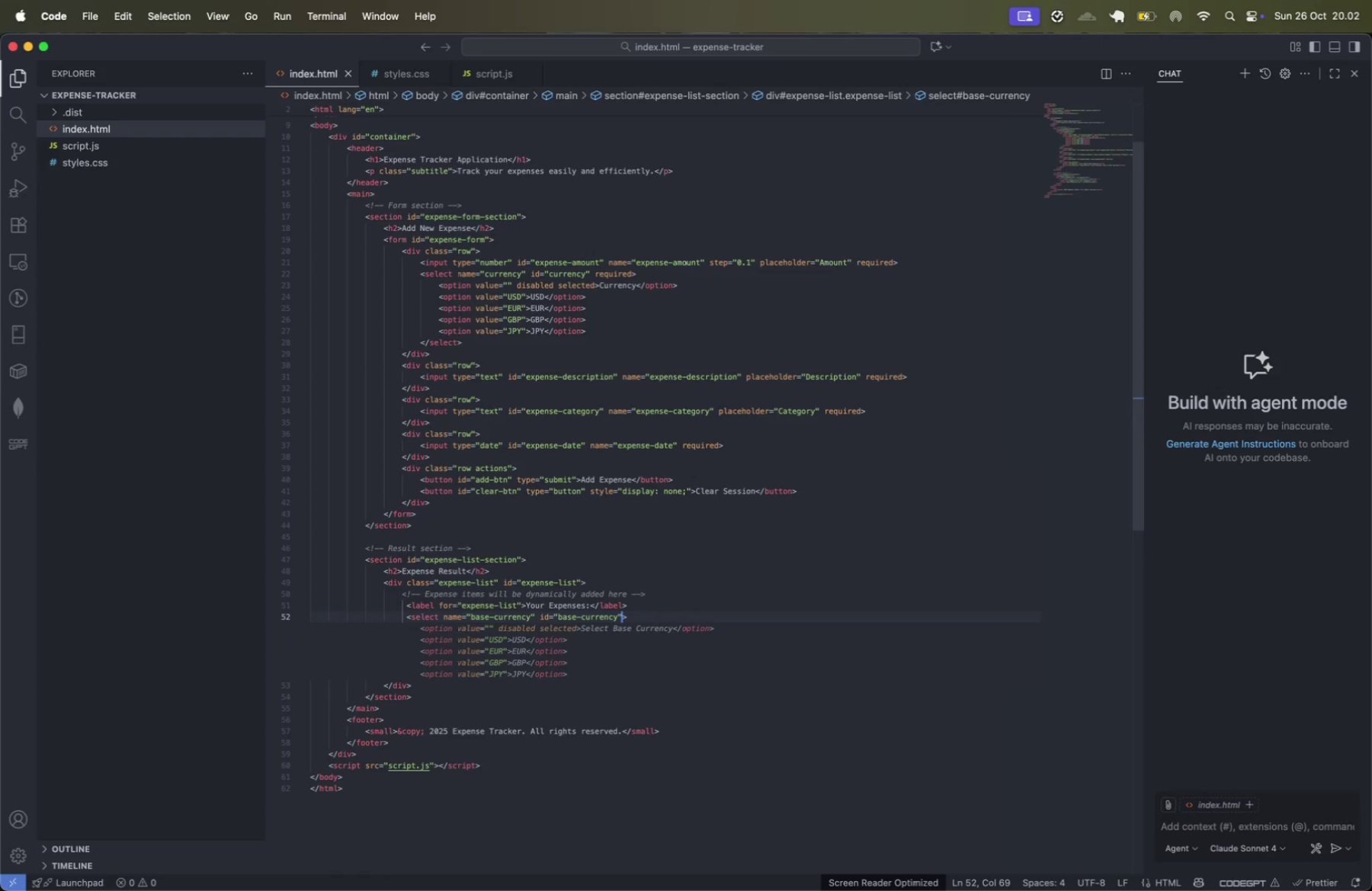 
key(Tab)
 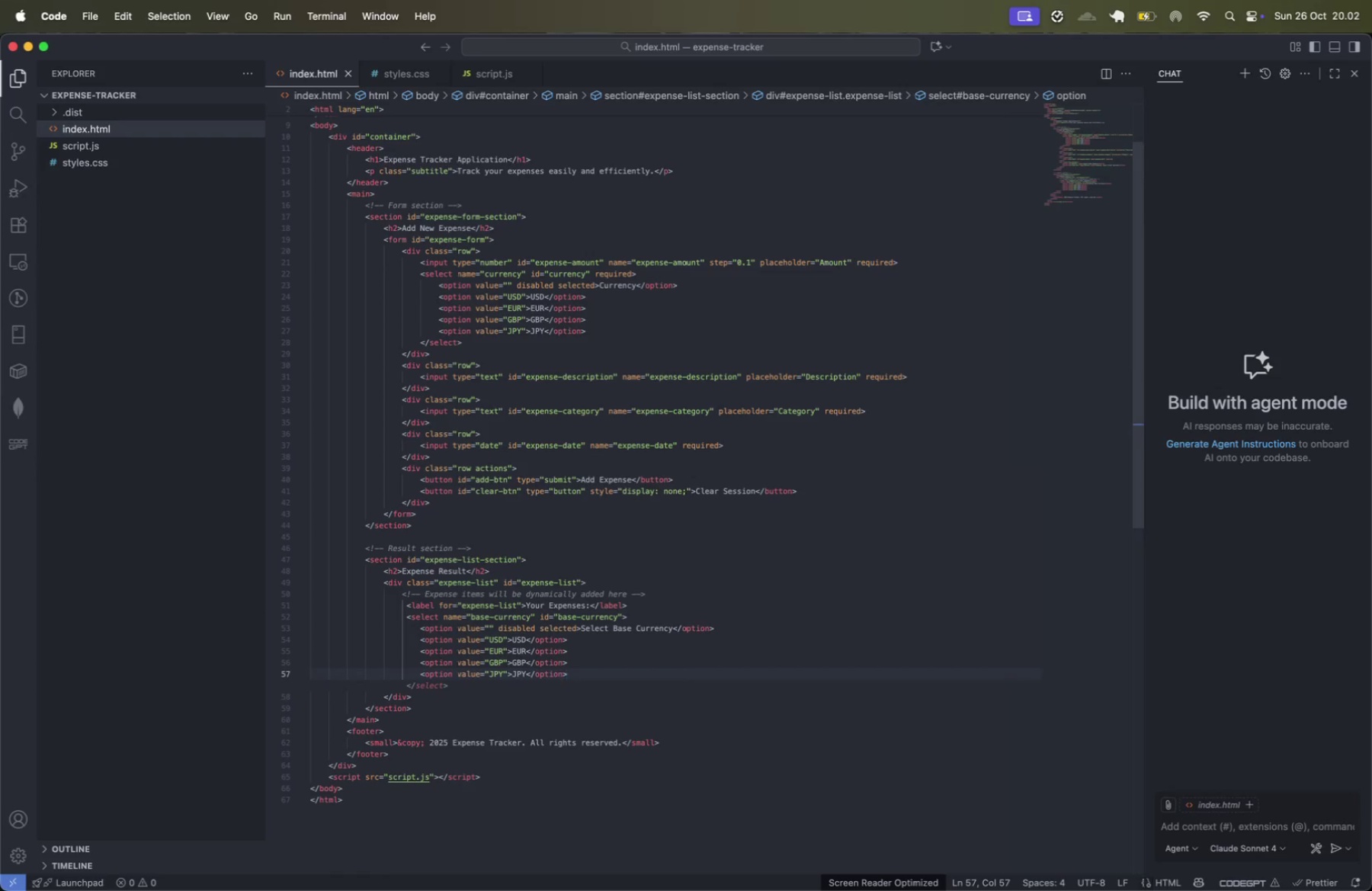 
key(Enter)
 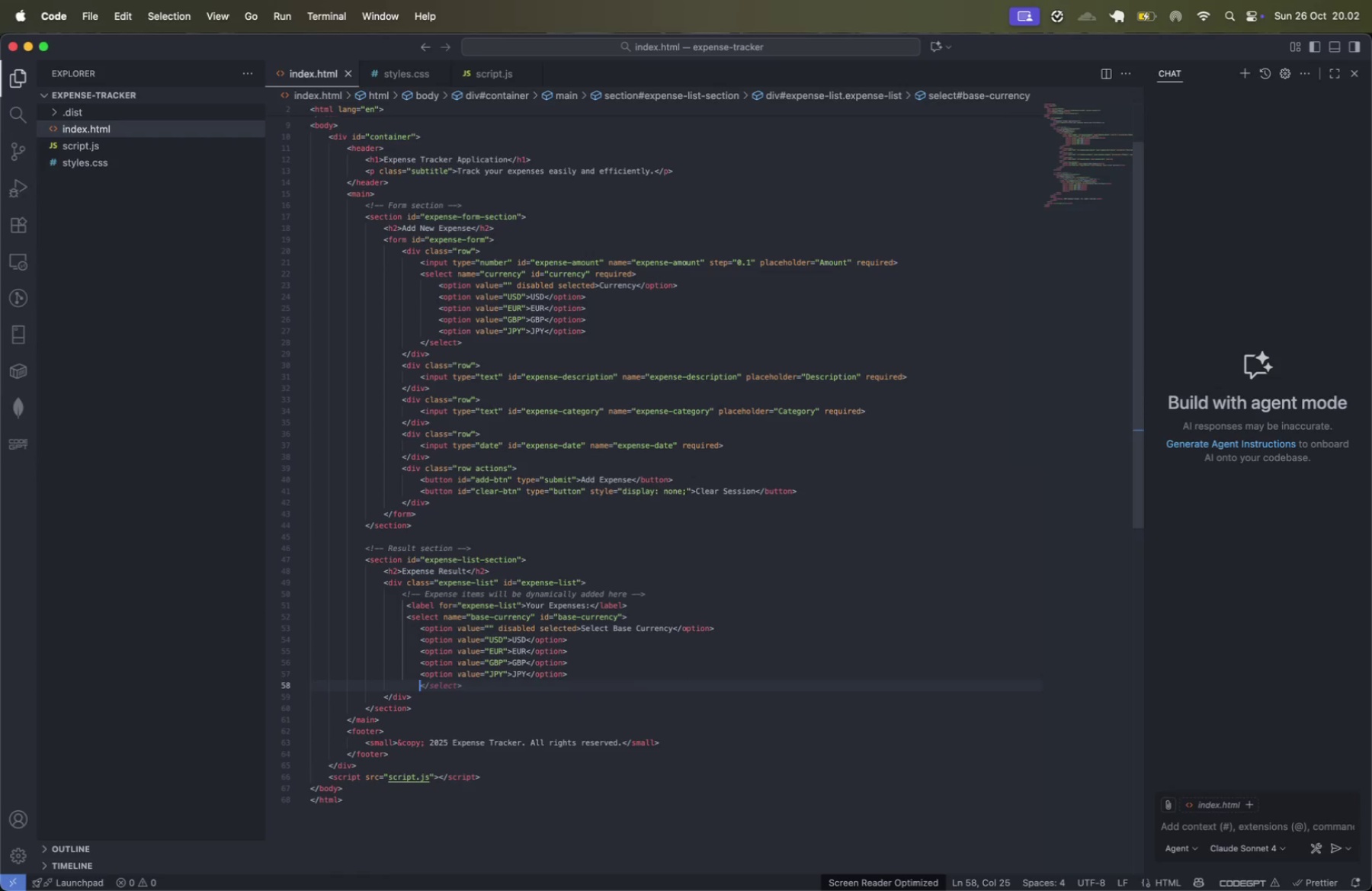 
key(Tab)
 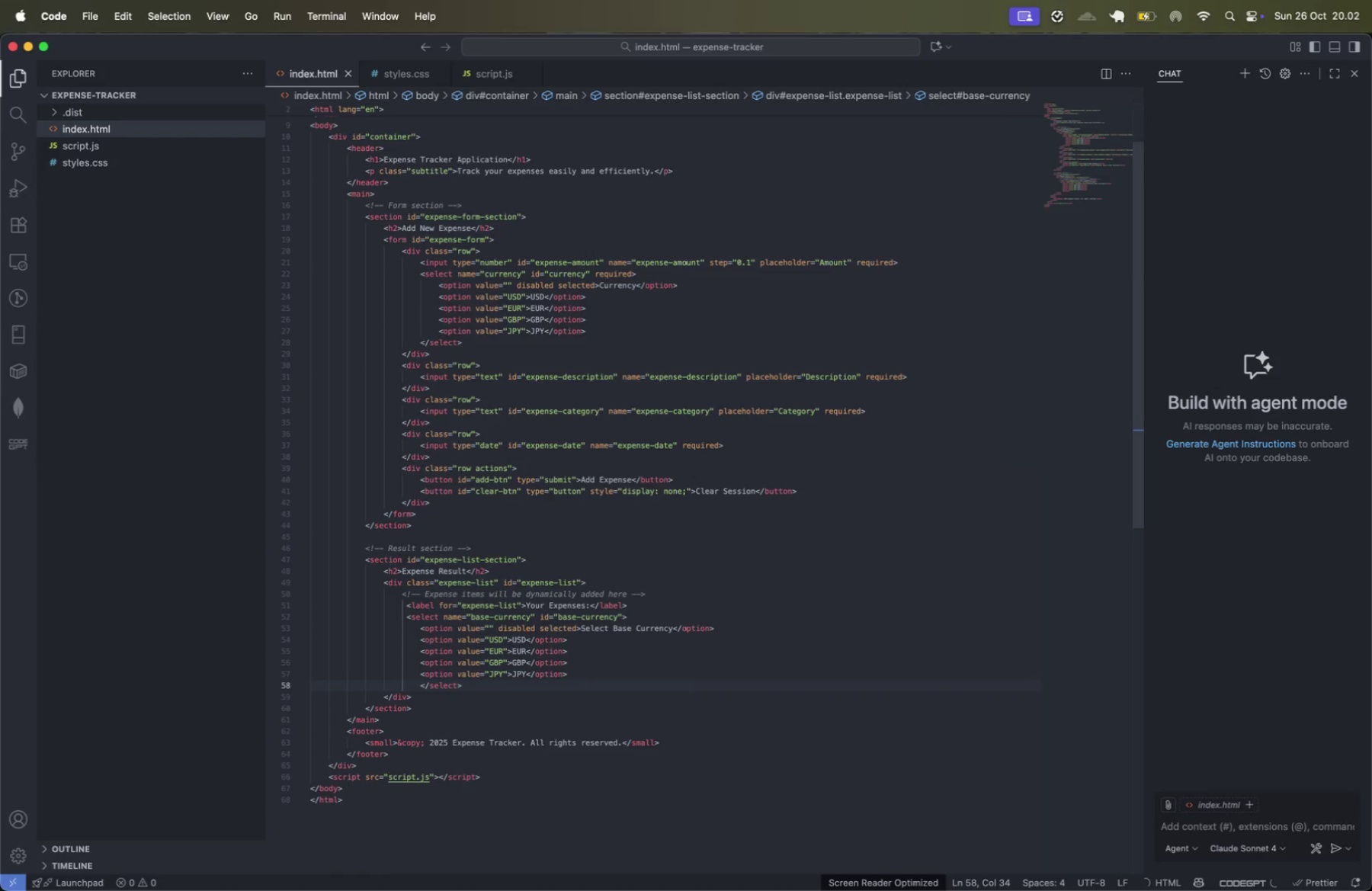 
key(Meta+CommandLeft)
 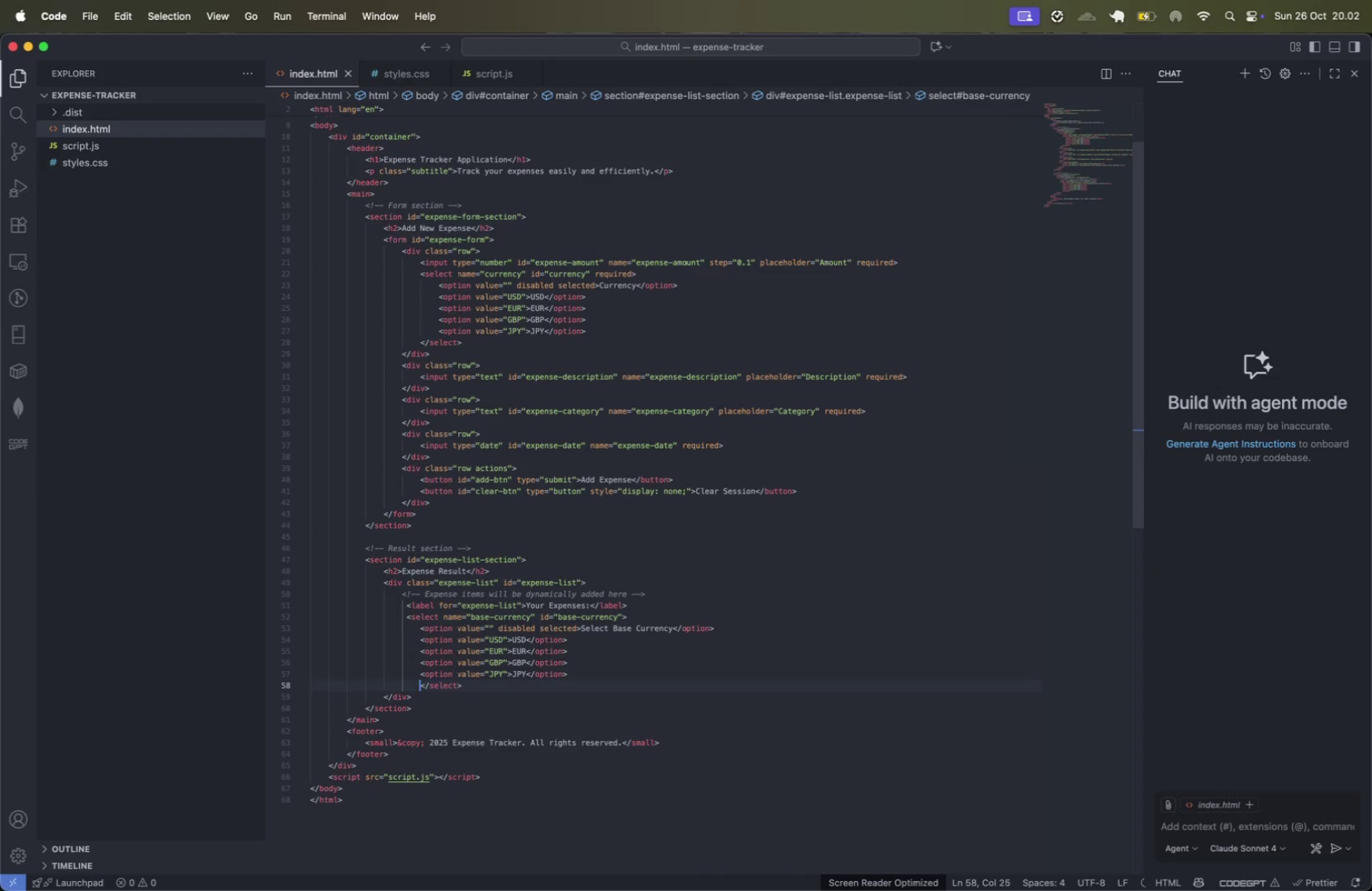 
key(Meta+ArrowLeft)
 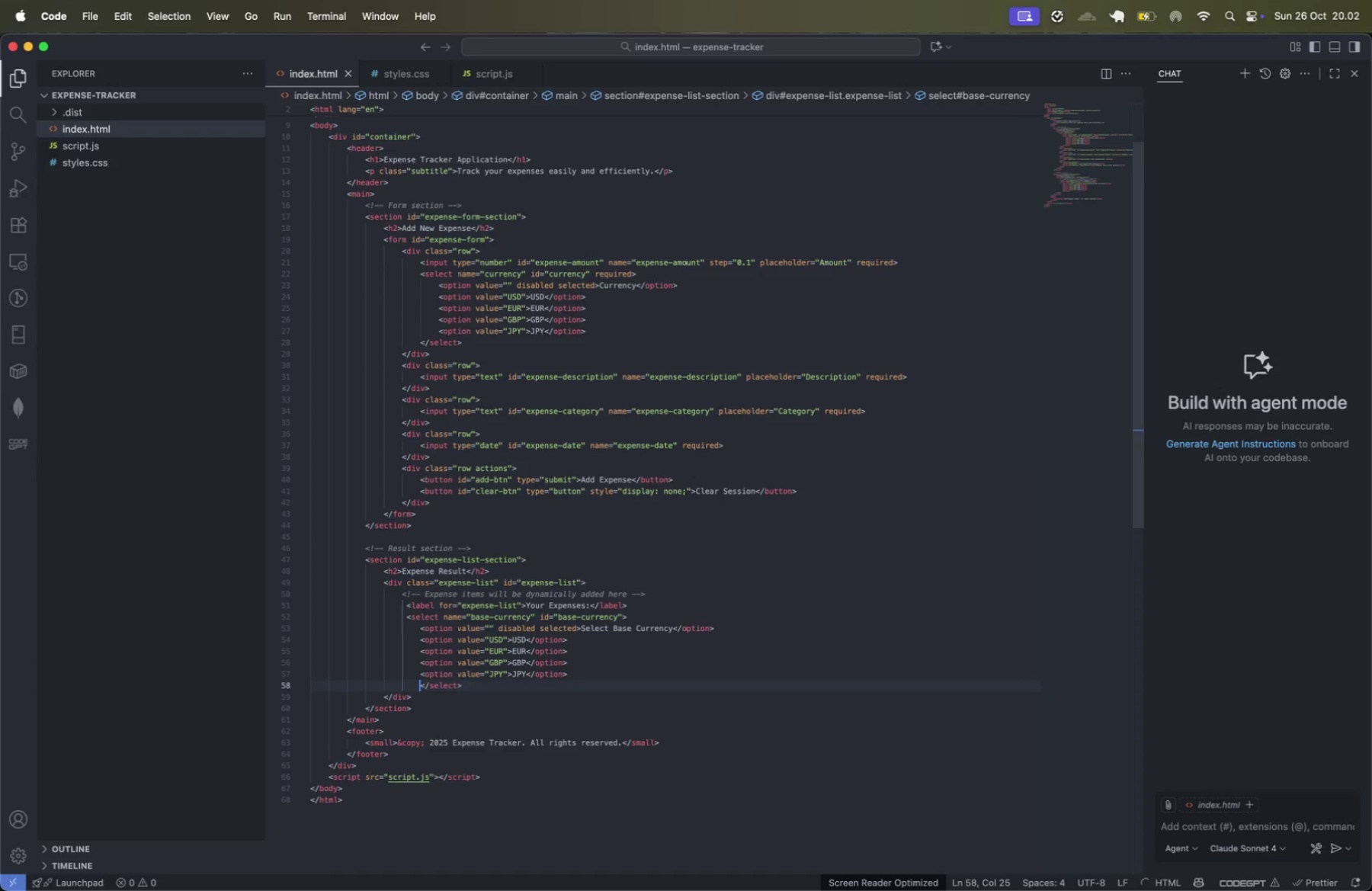 
key(Backspace)
 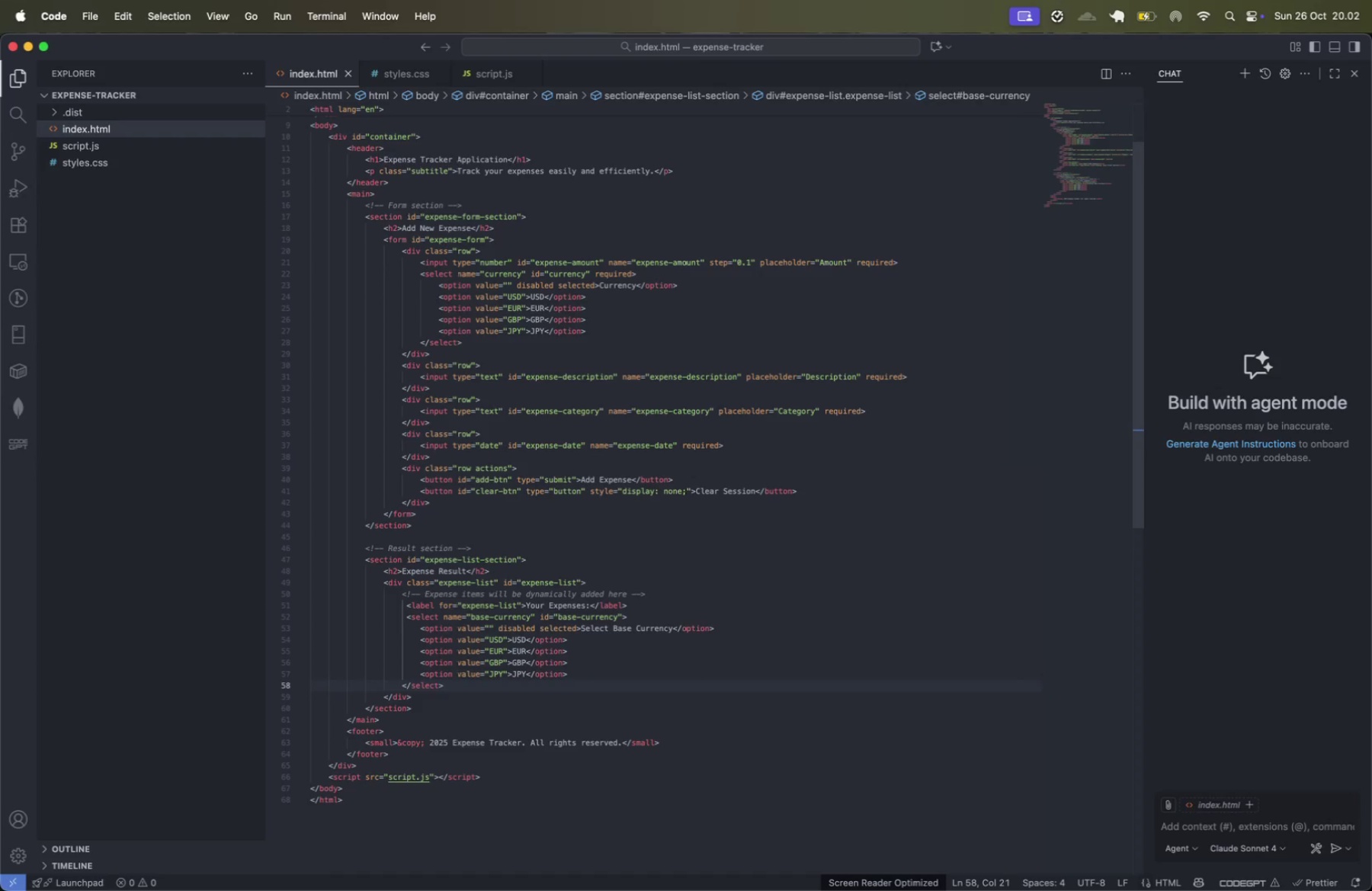 
key(Meta+CommandLeft)
 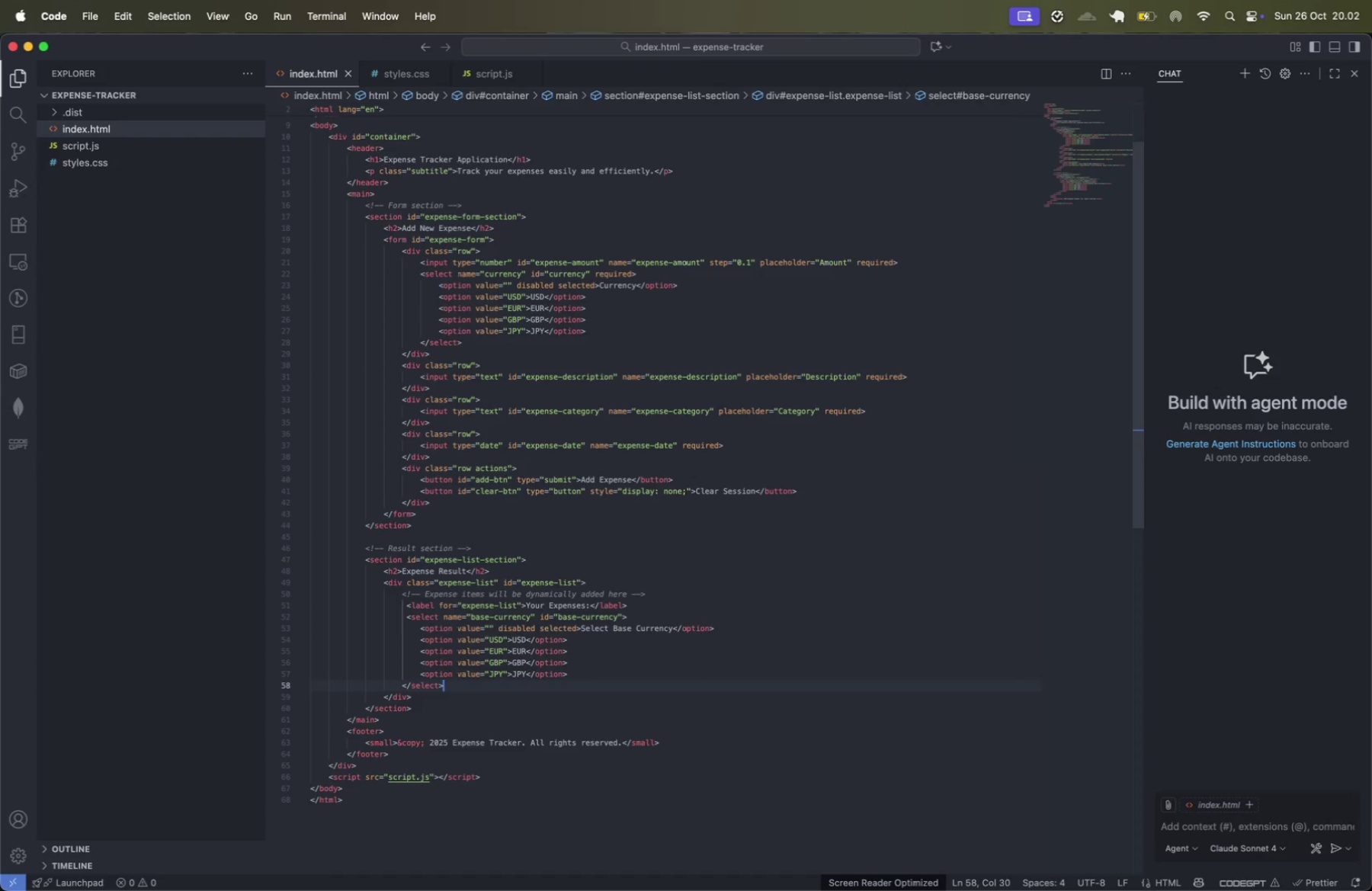 
key(Meta+ArrowRight)
 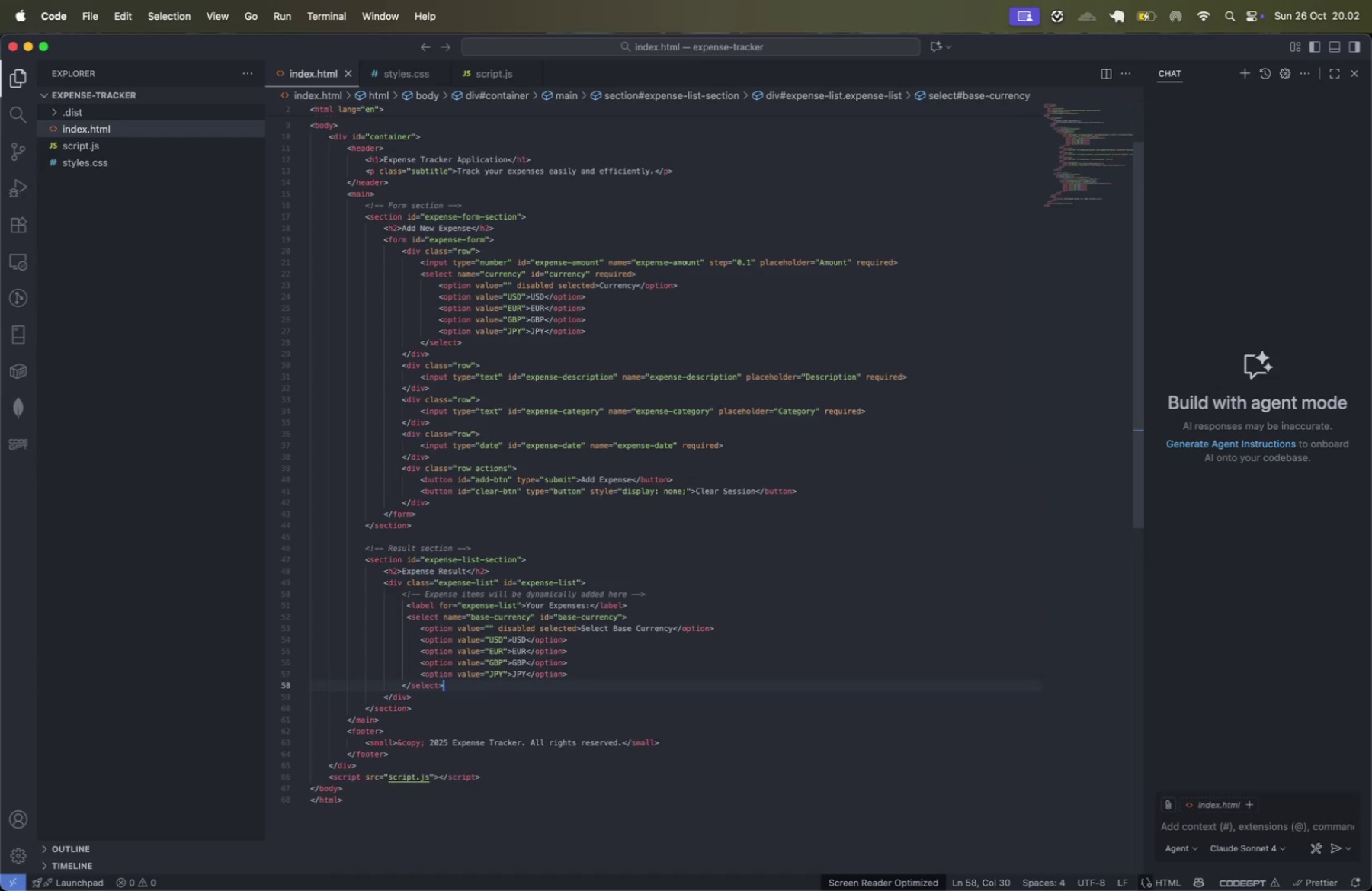 
key(Enter)
 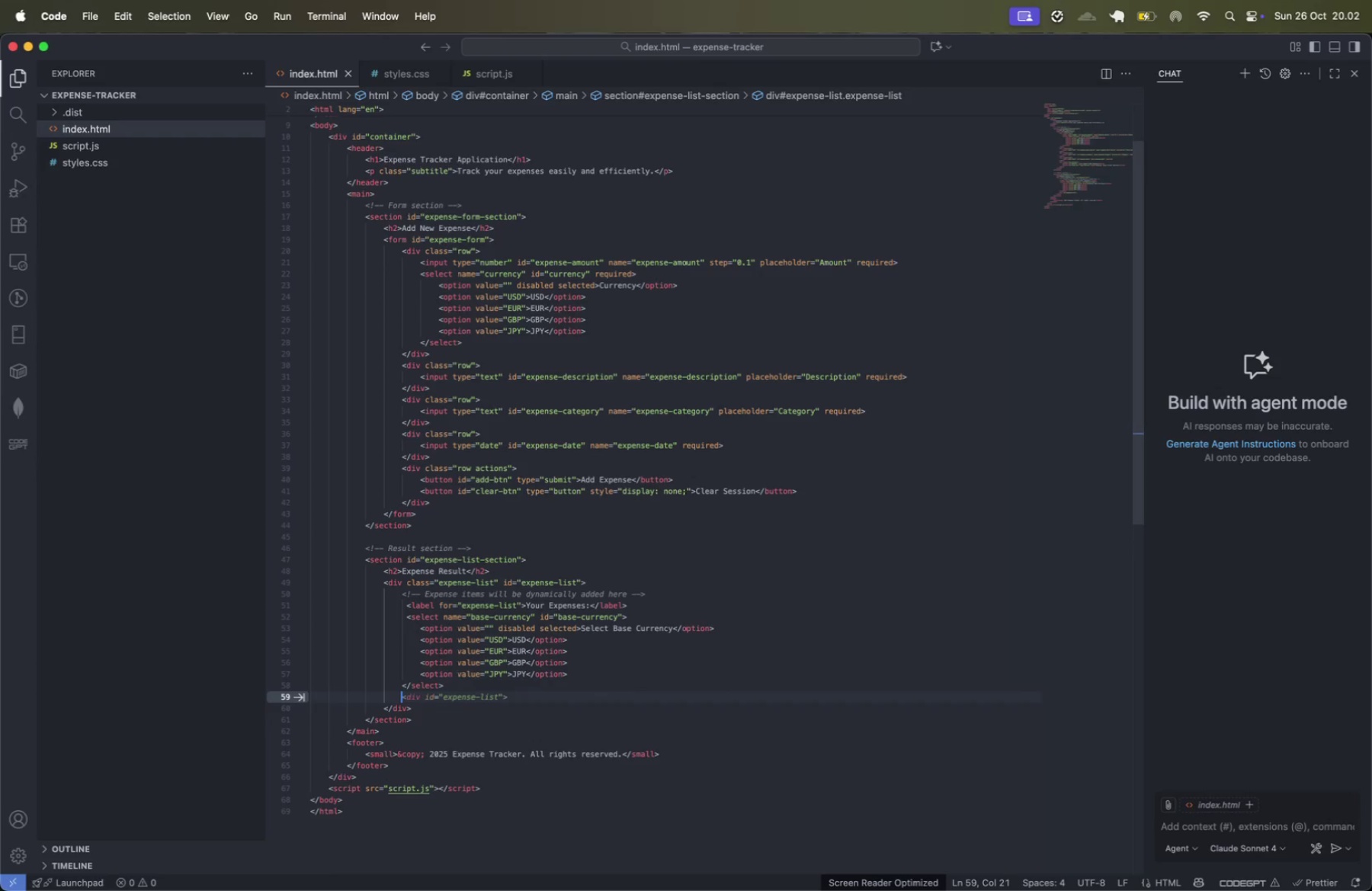 
key(Tab)
 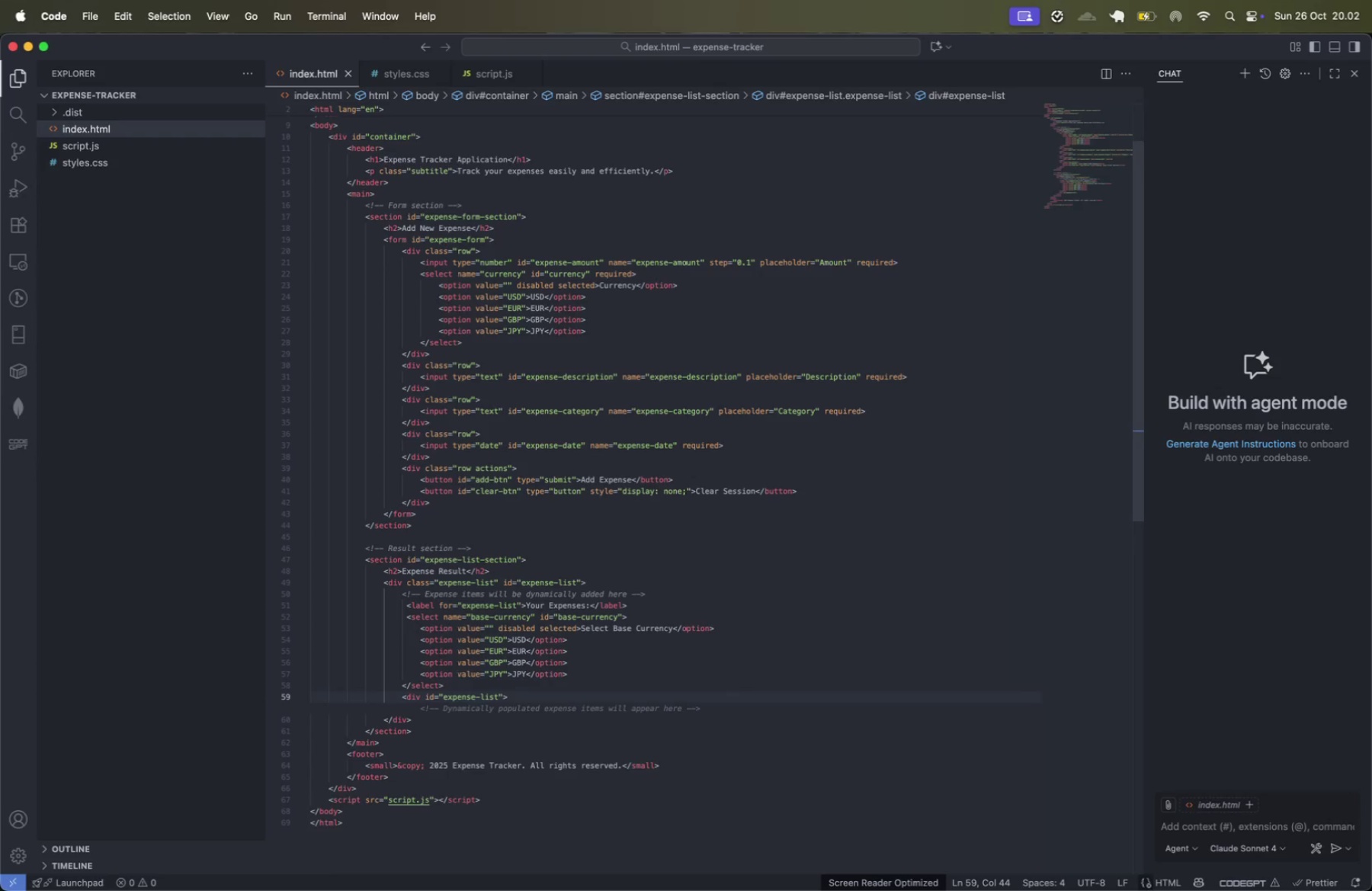 
key(Enter)
 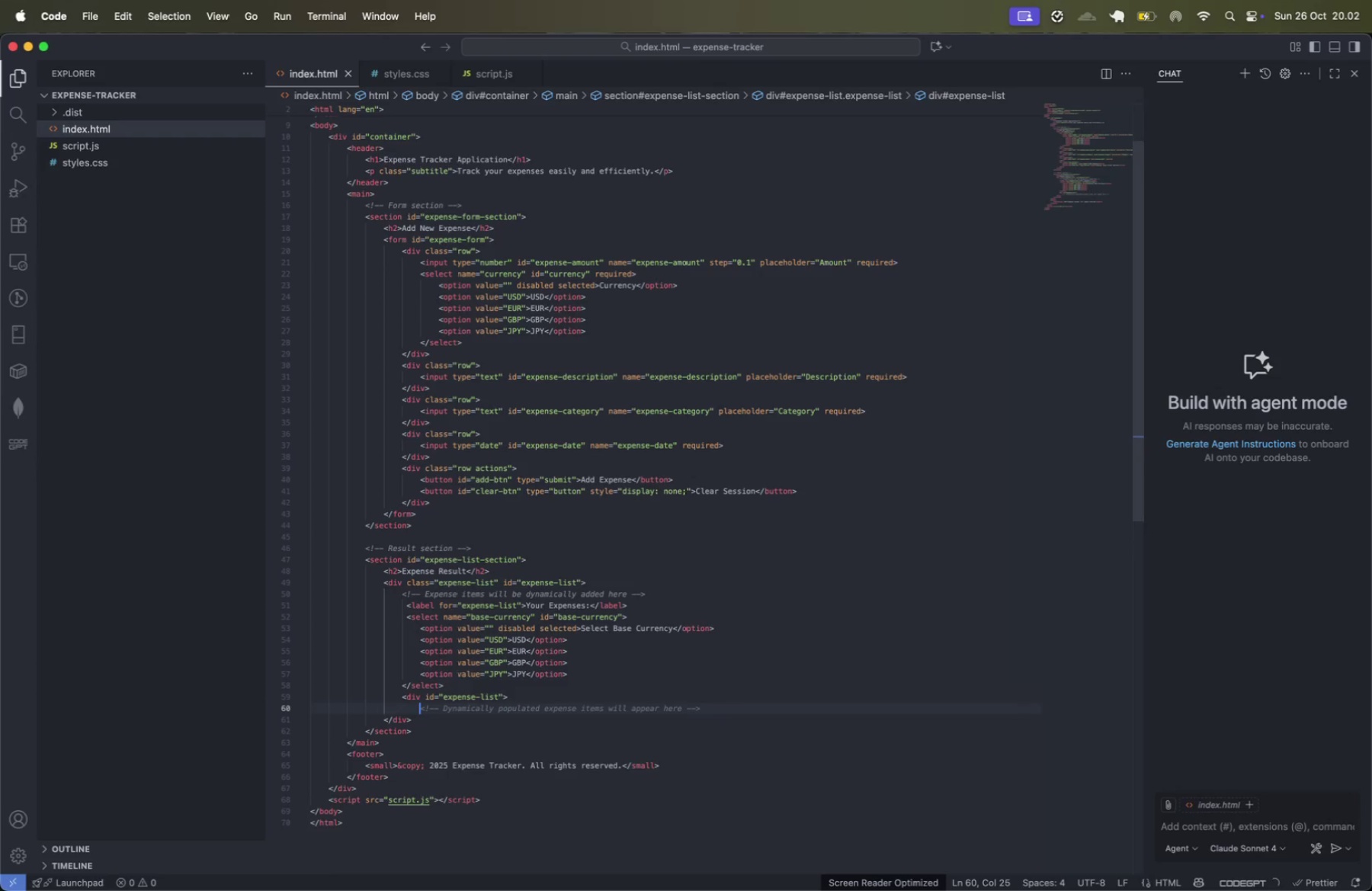 
key(Tab)
 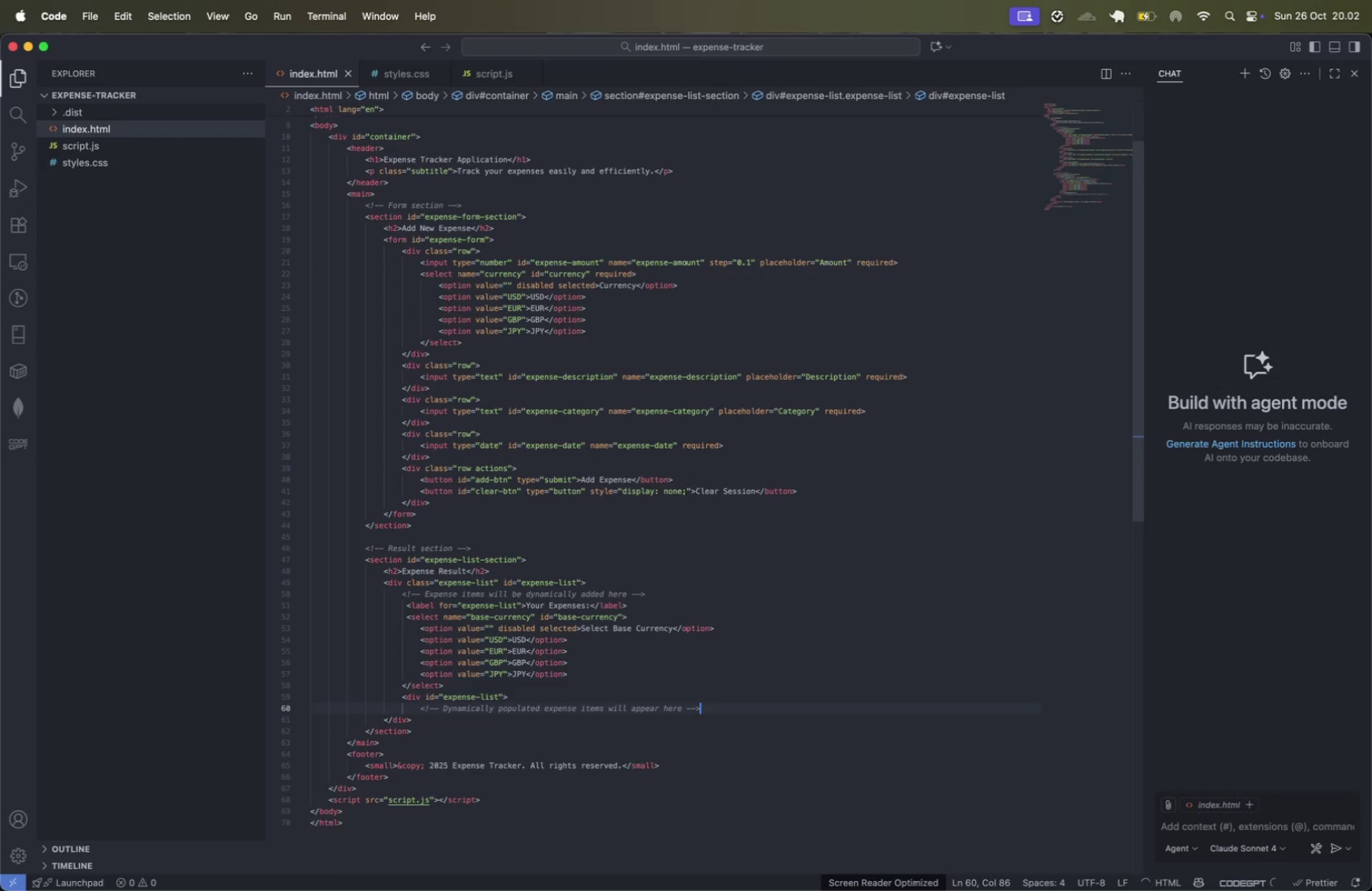 
key(Enter)
 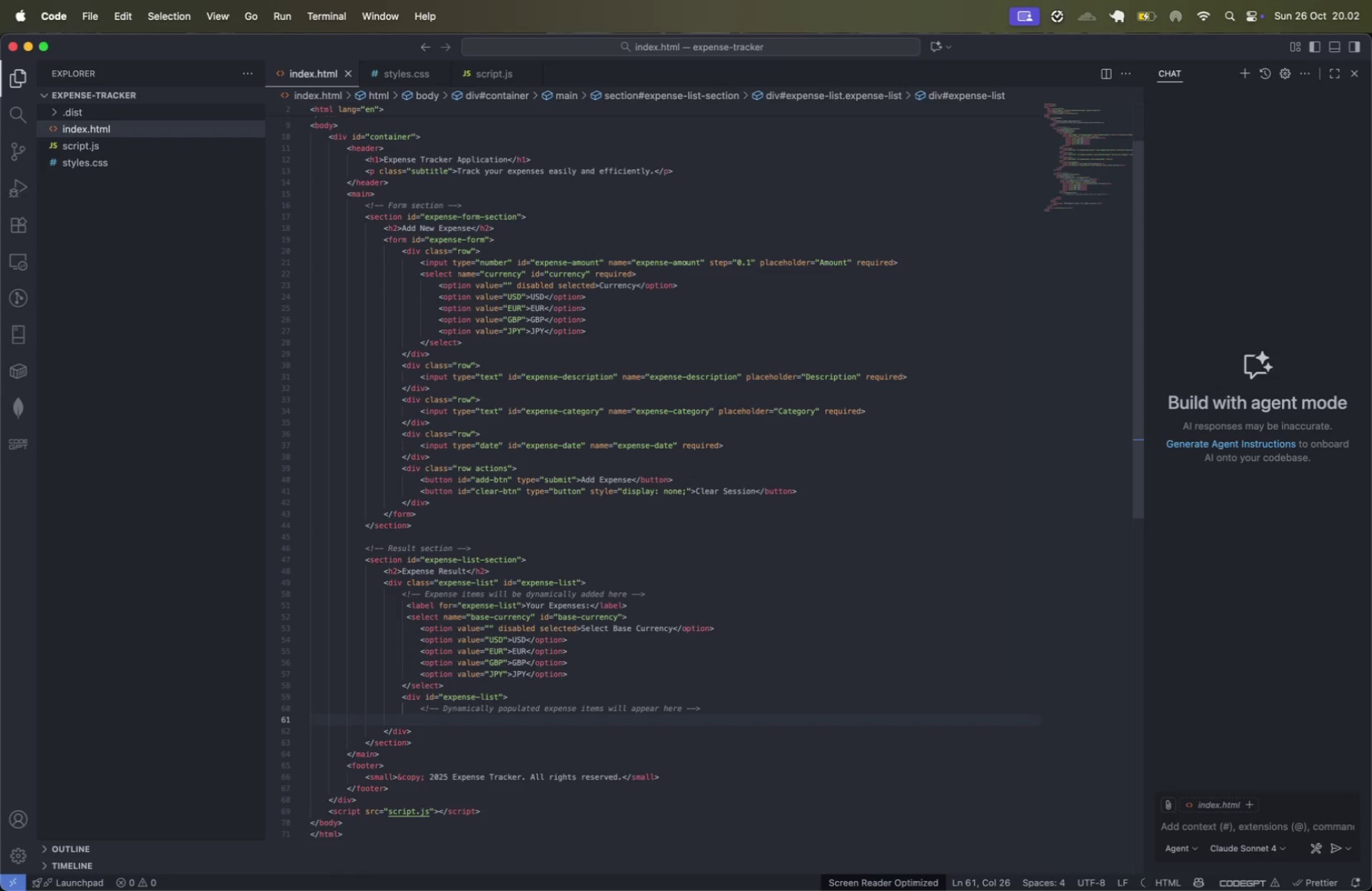 
key(Shift+ShiftLeft)
 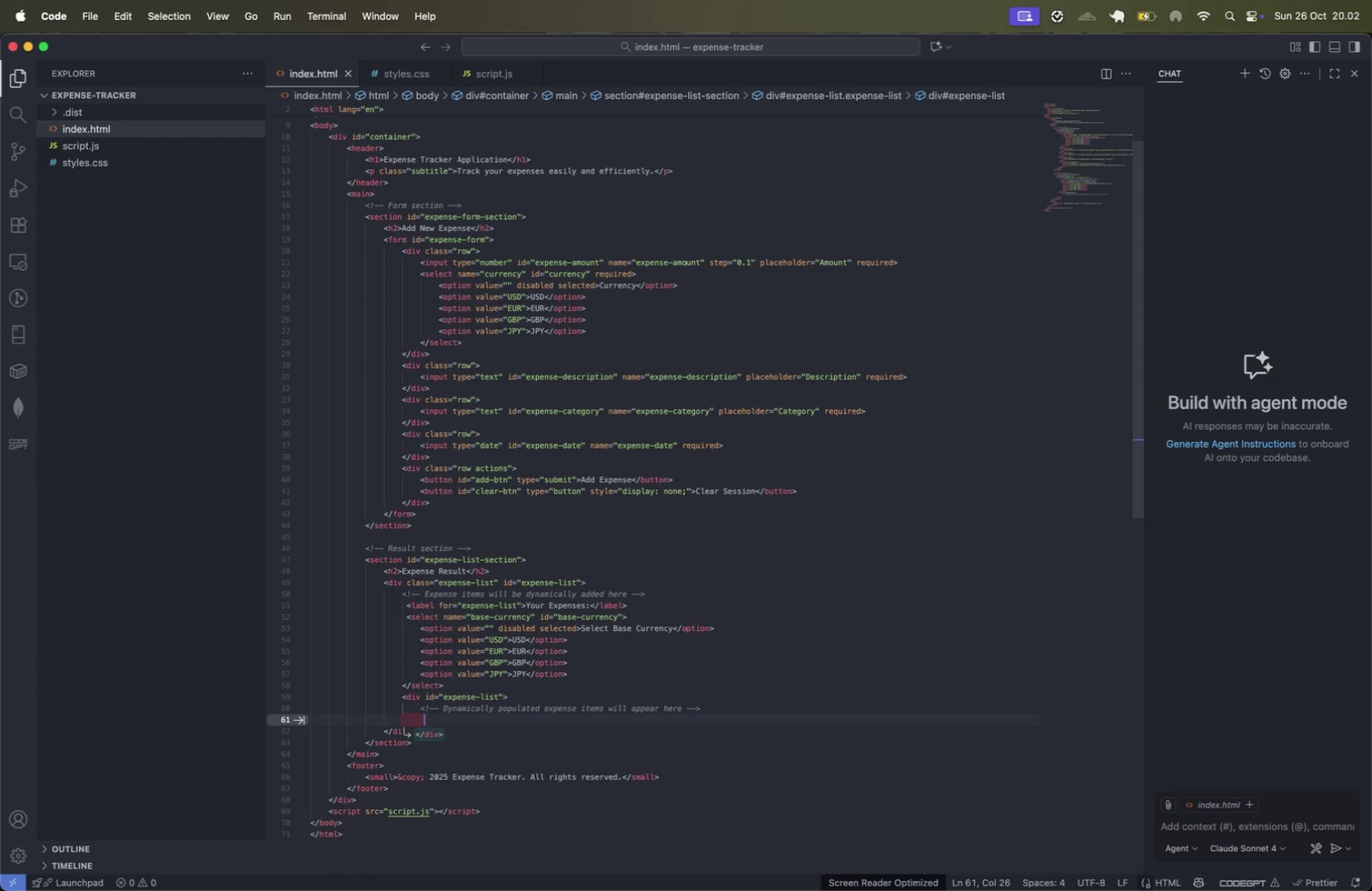 
key(Shift+Comma)
 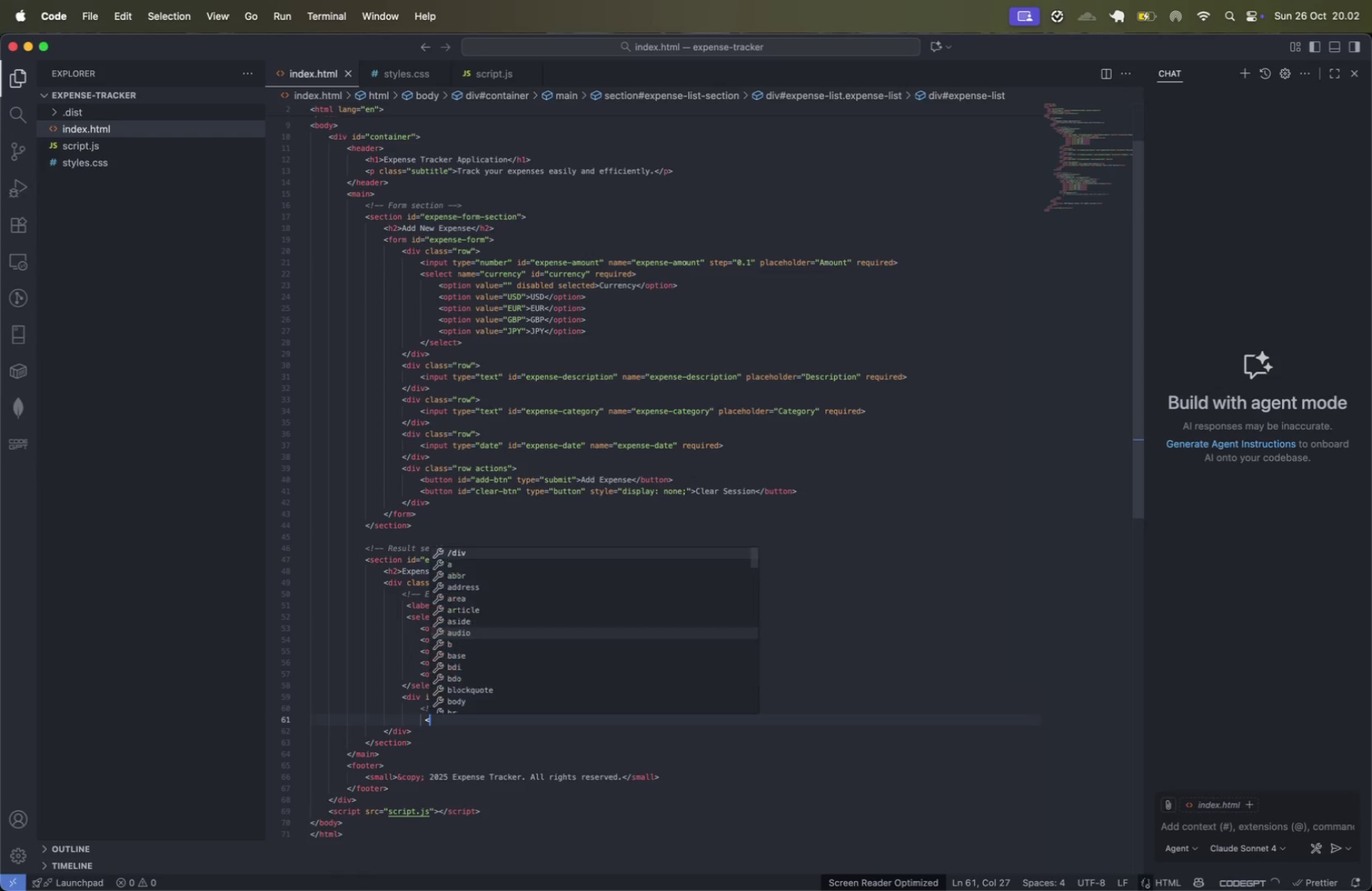 
key(Slash)
 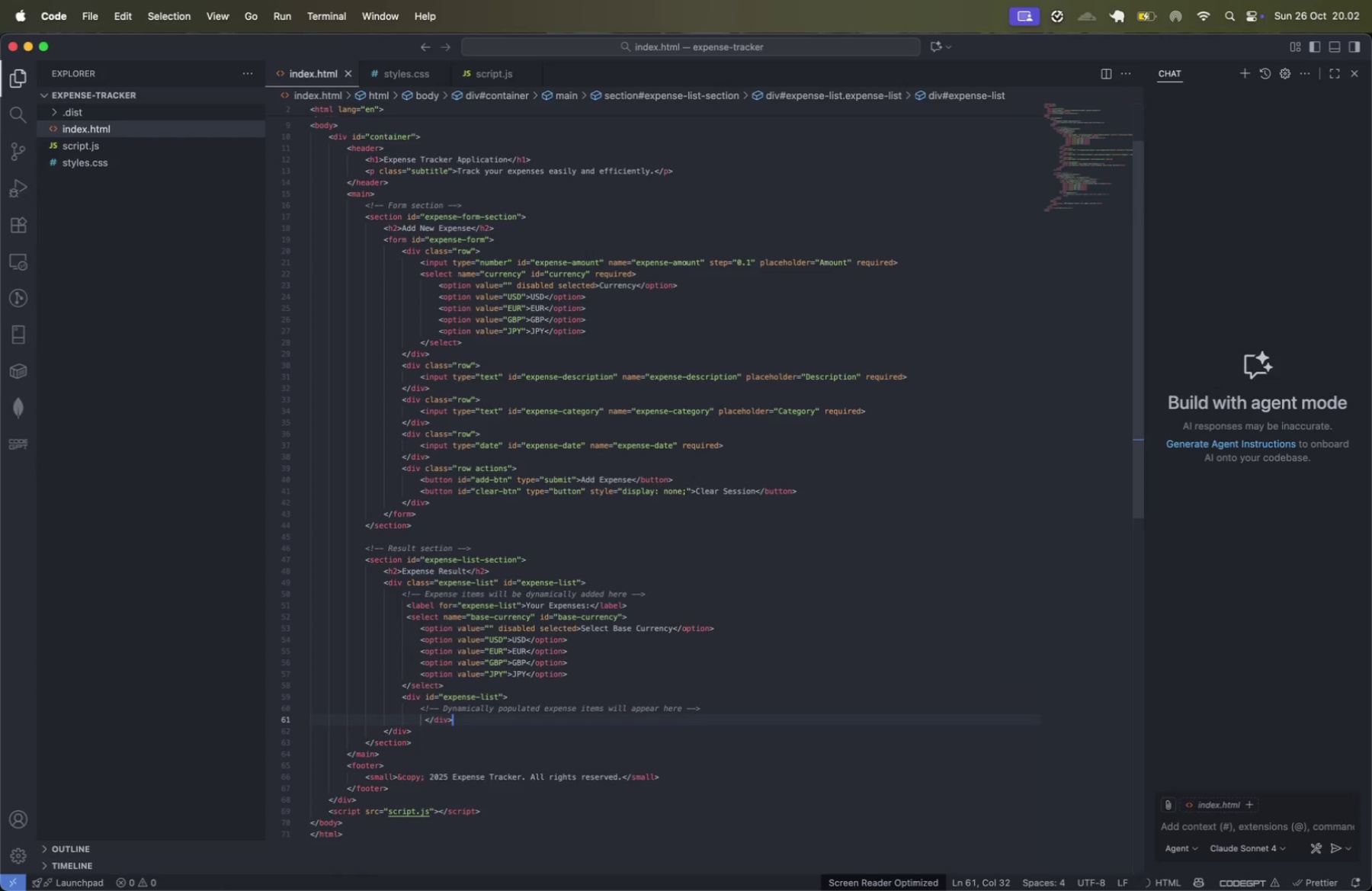 
key(Meta+ArrowLeft)
 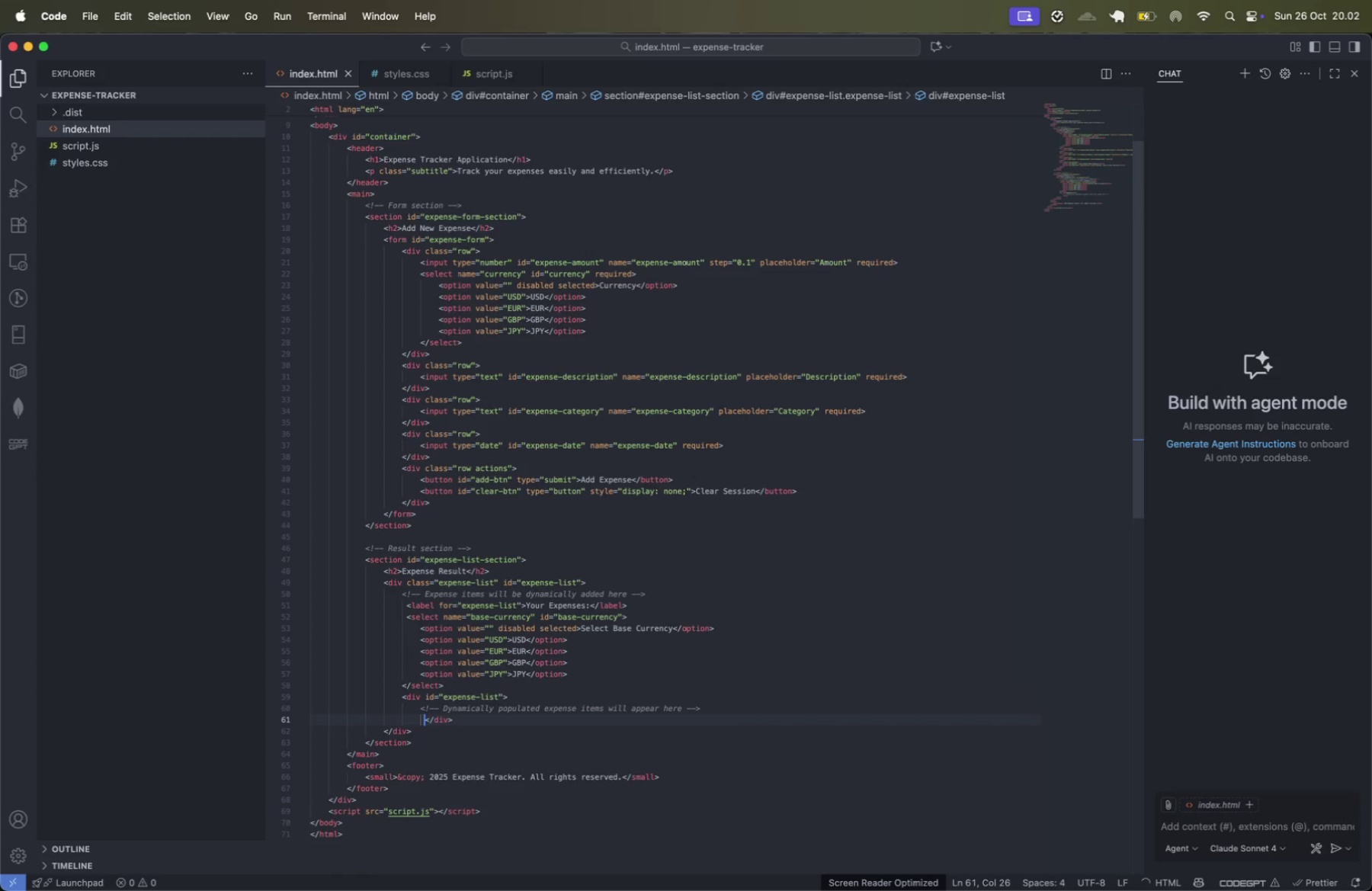 
key(Backspace)
 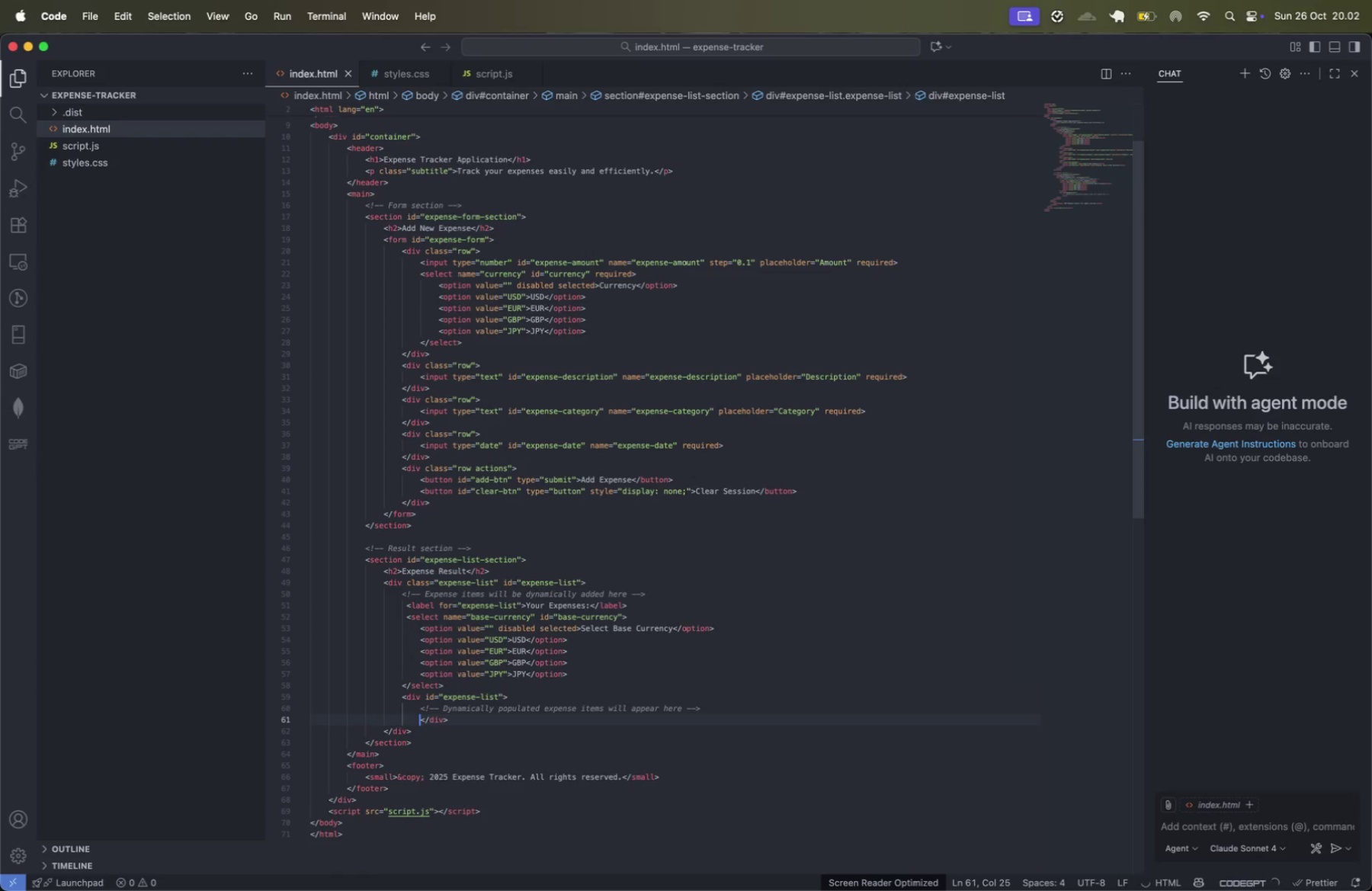 
key(Backspace)
 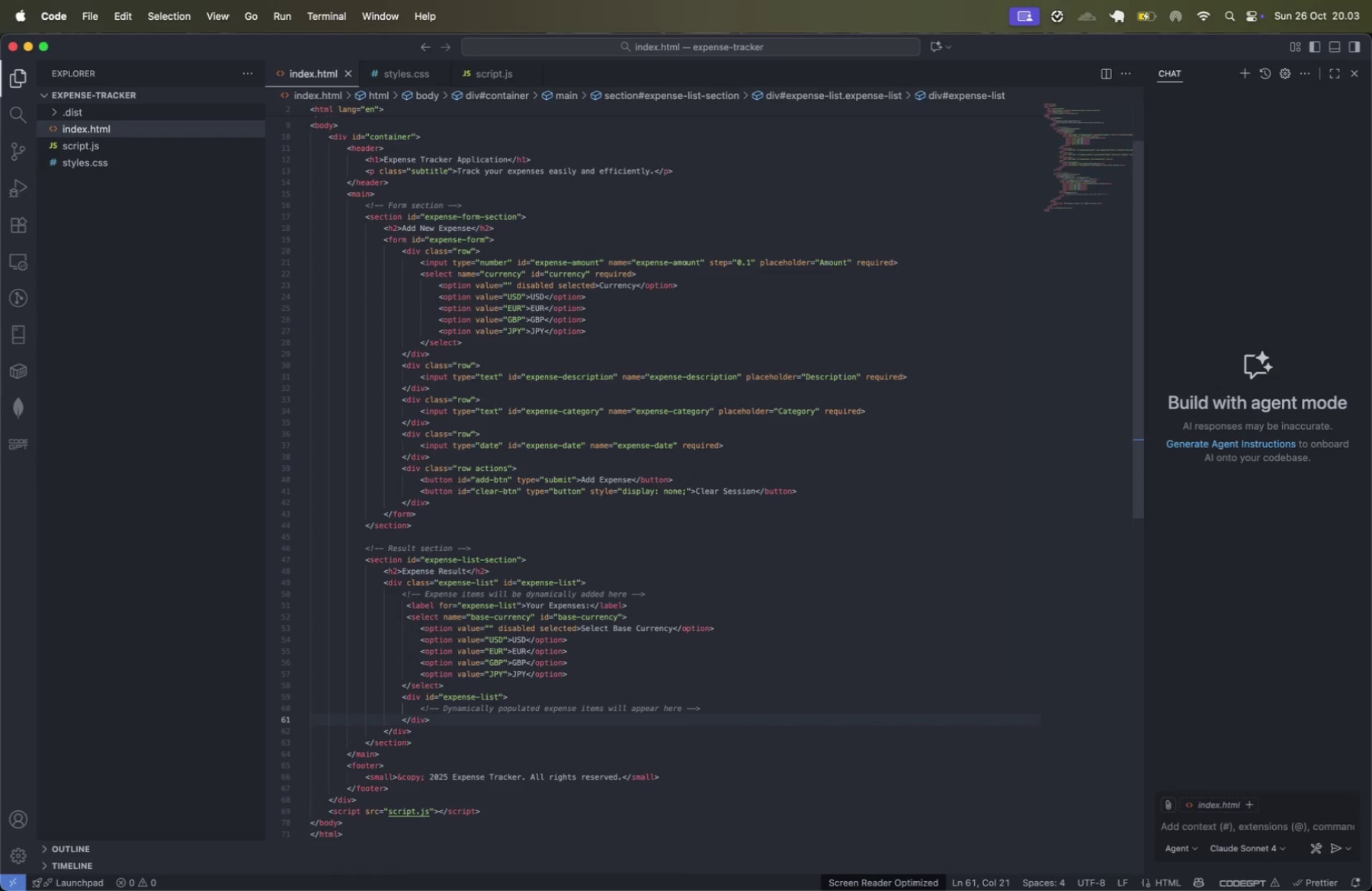 
wait(10.13)
 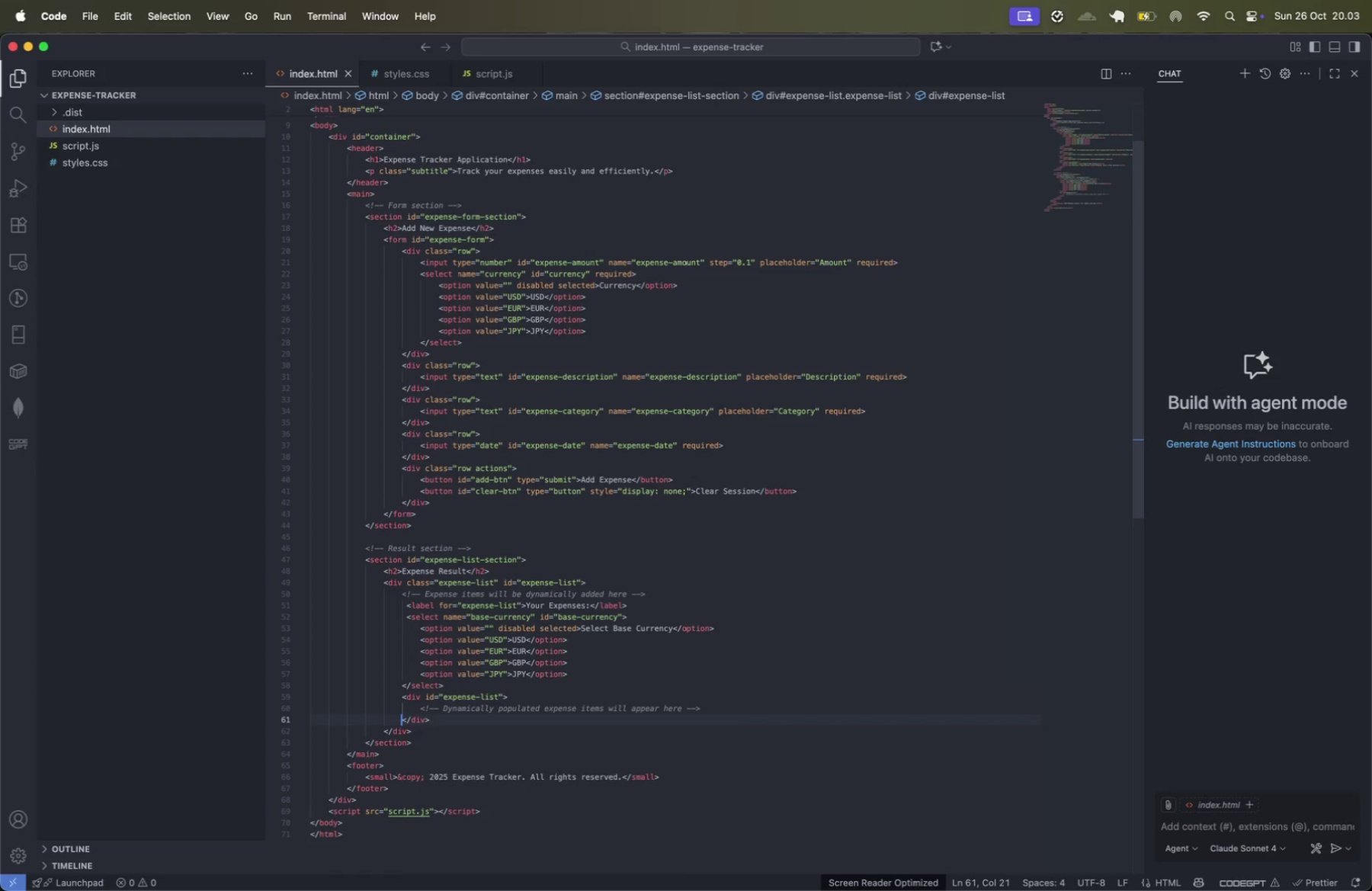 
left_click([498, 697])
 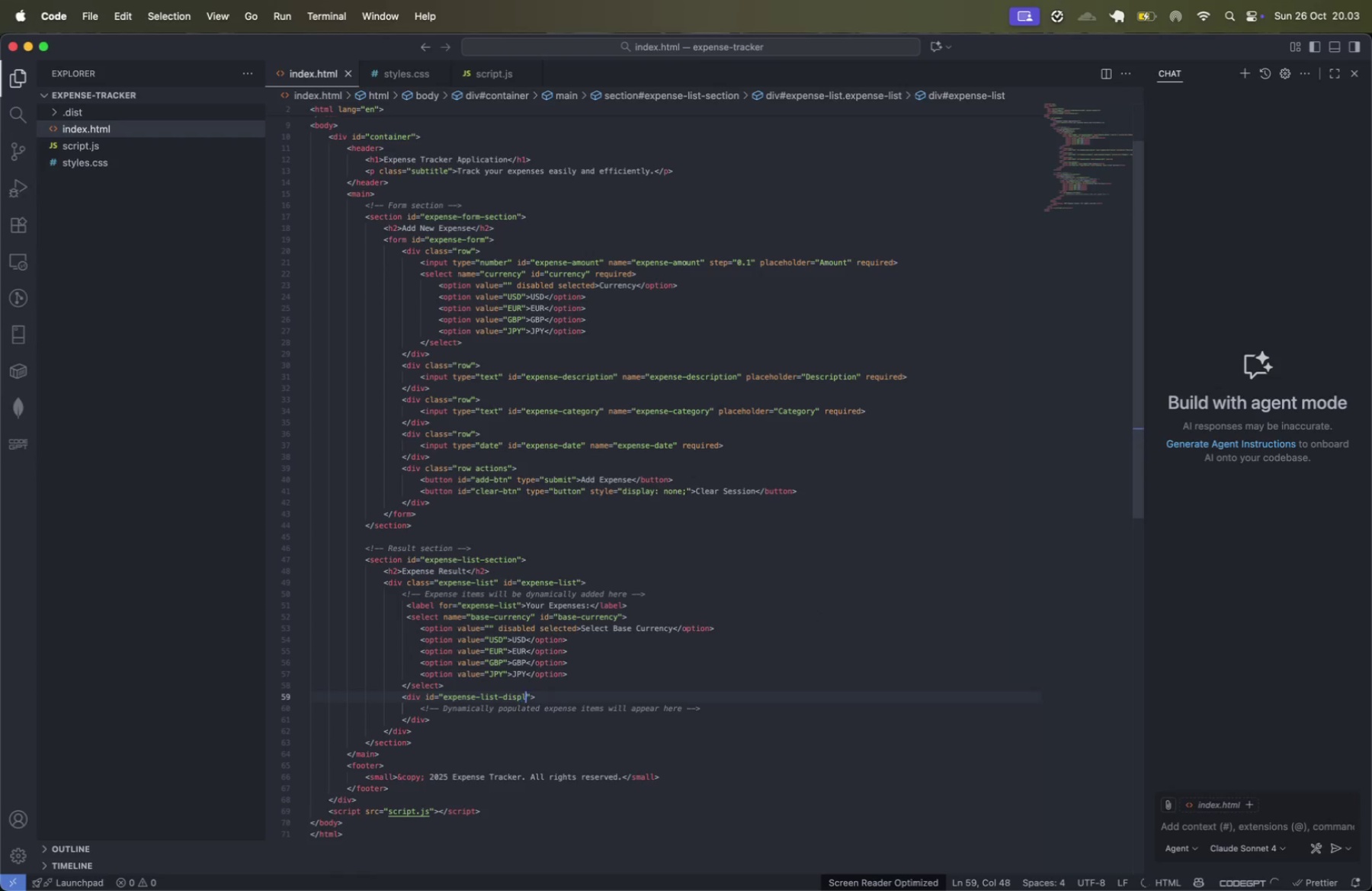 
type(-display)
 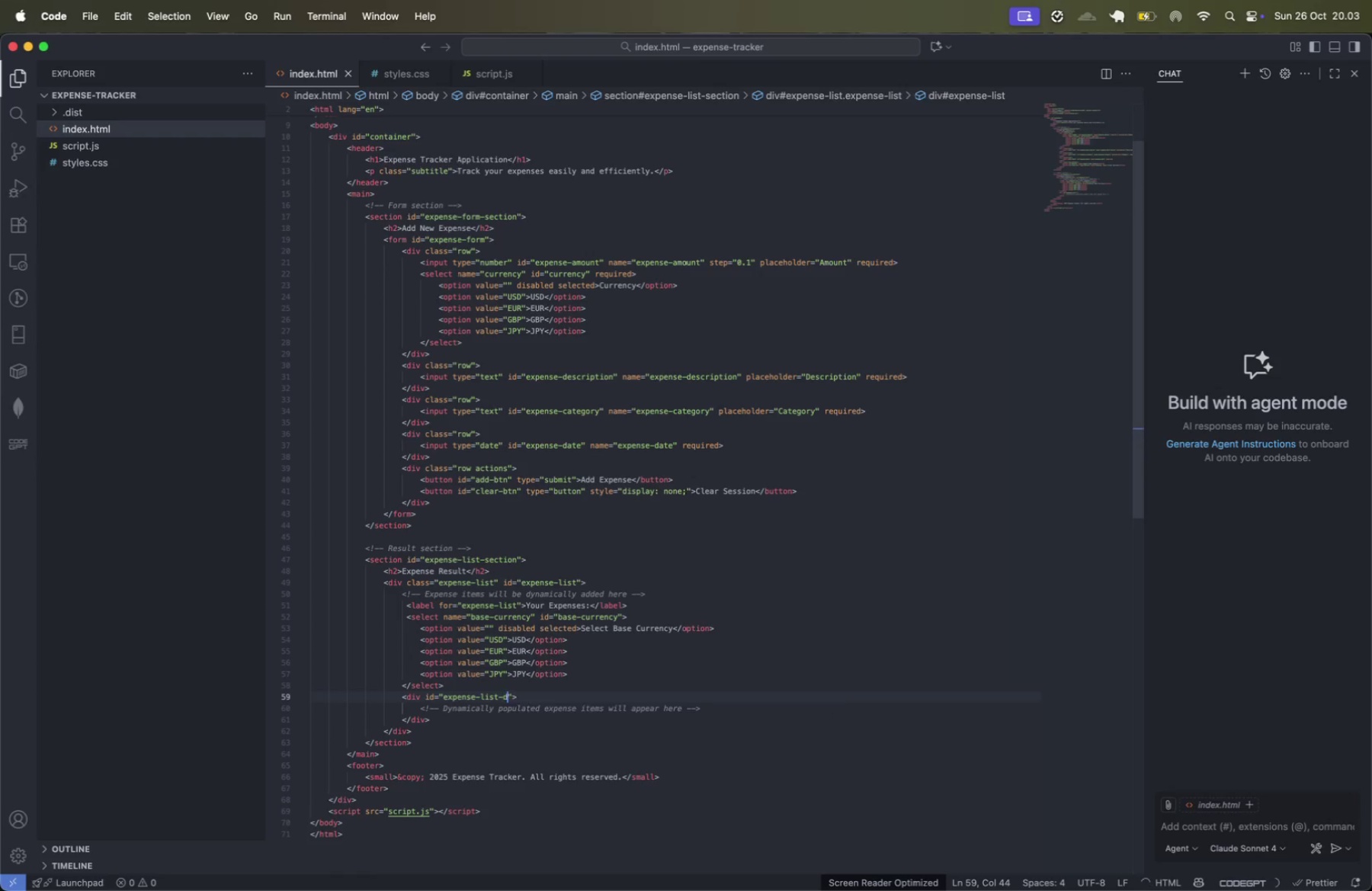 
key(ArrowRight)
 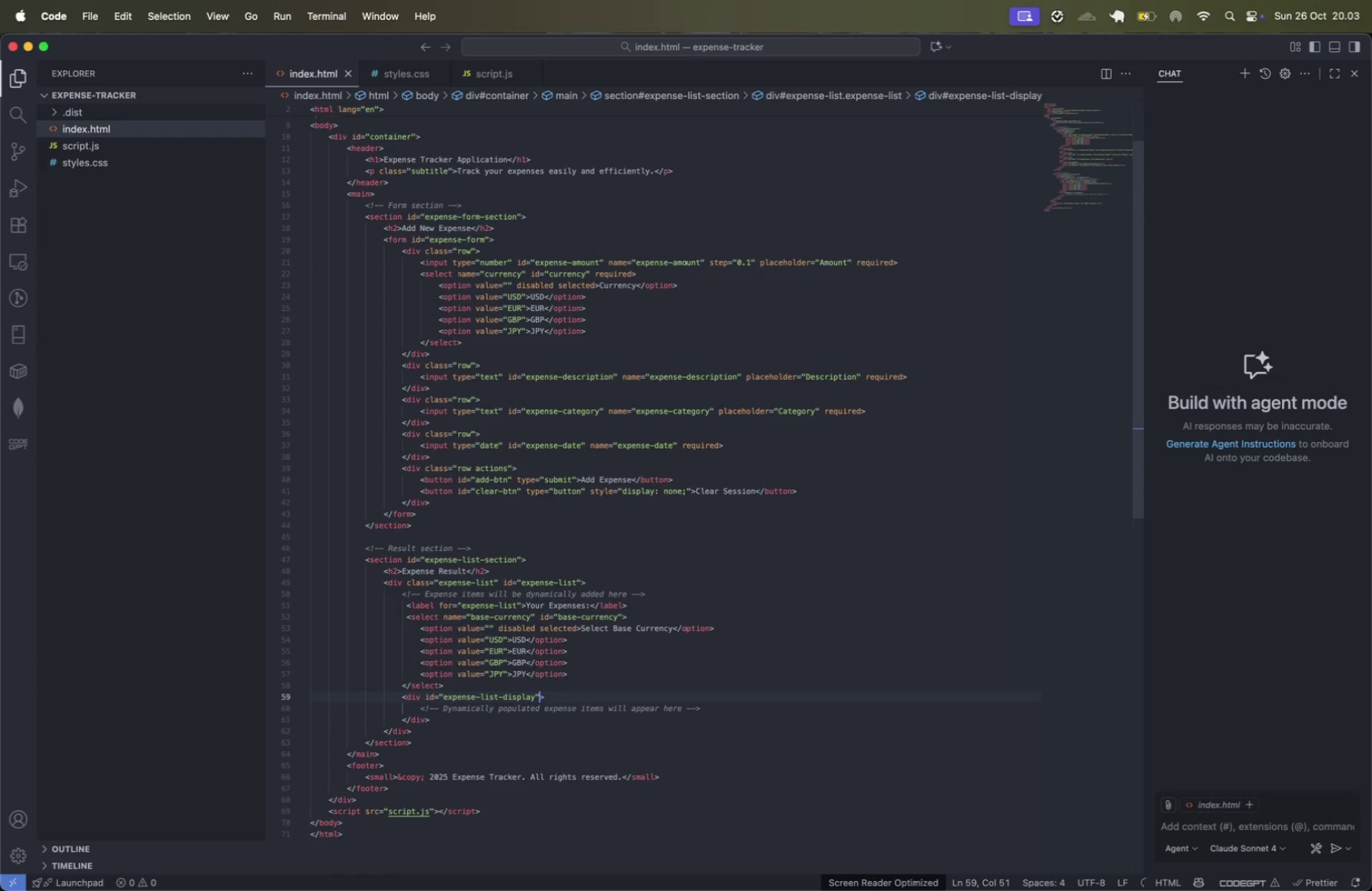 
key(ArrowRight)
 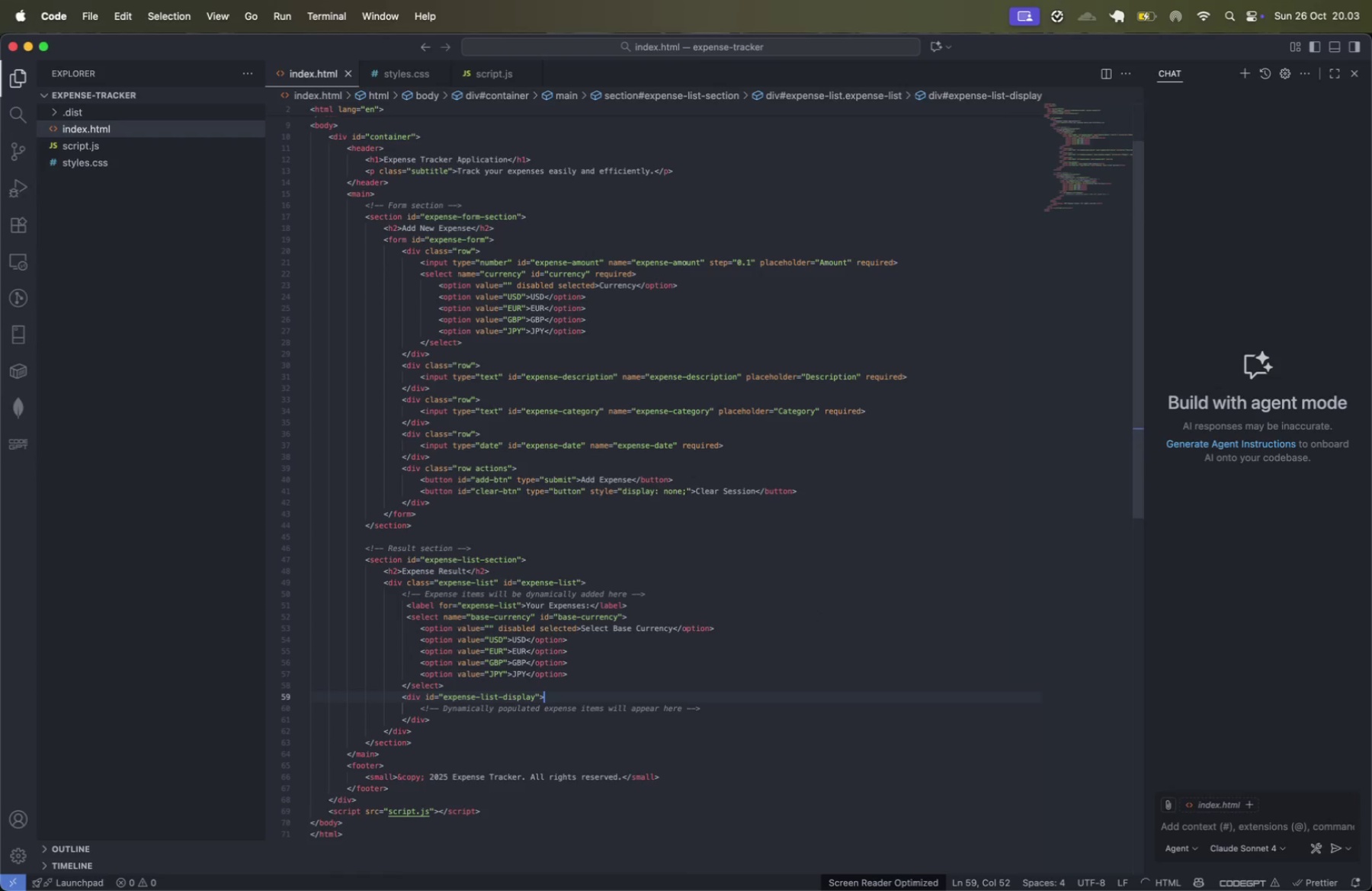 
type(0.00)
 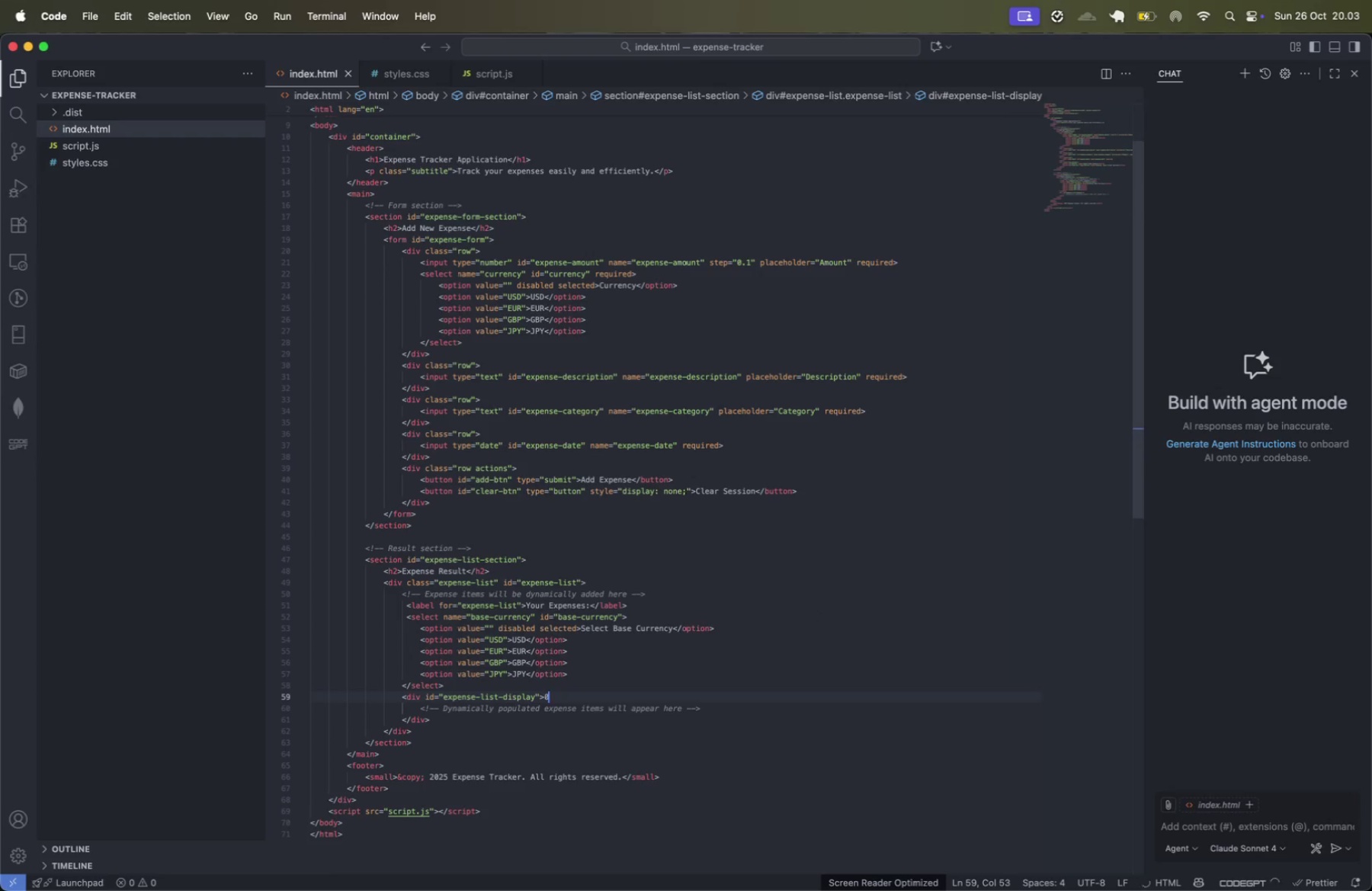 
key(Shift+ArrowDown)
 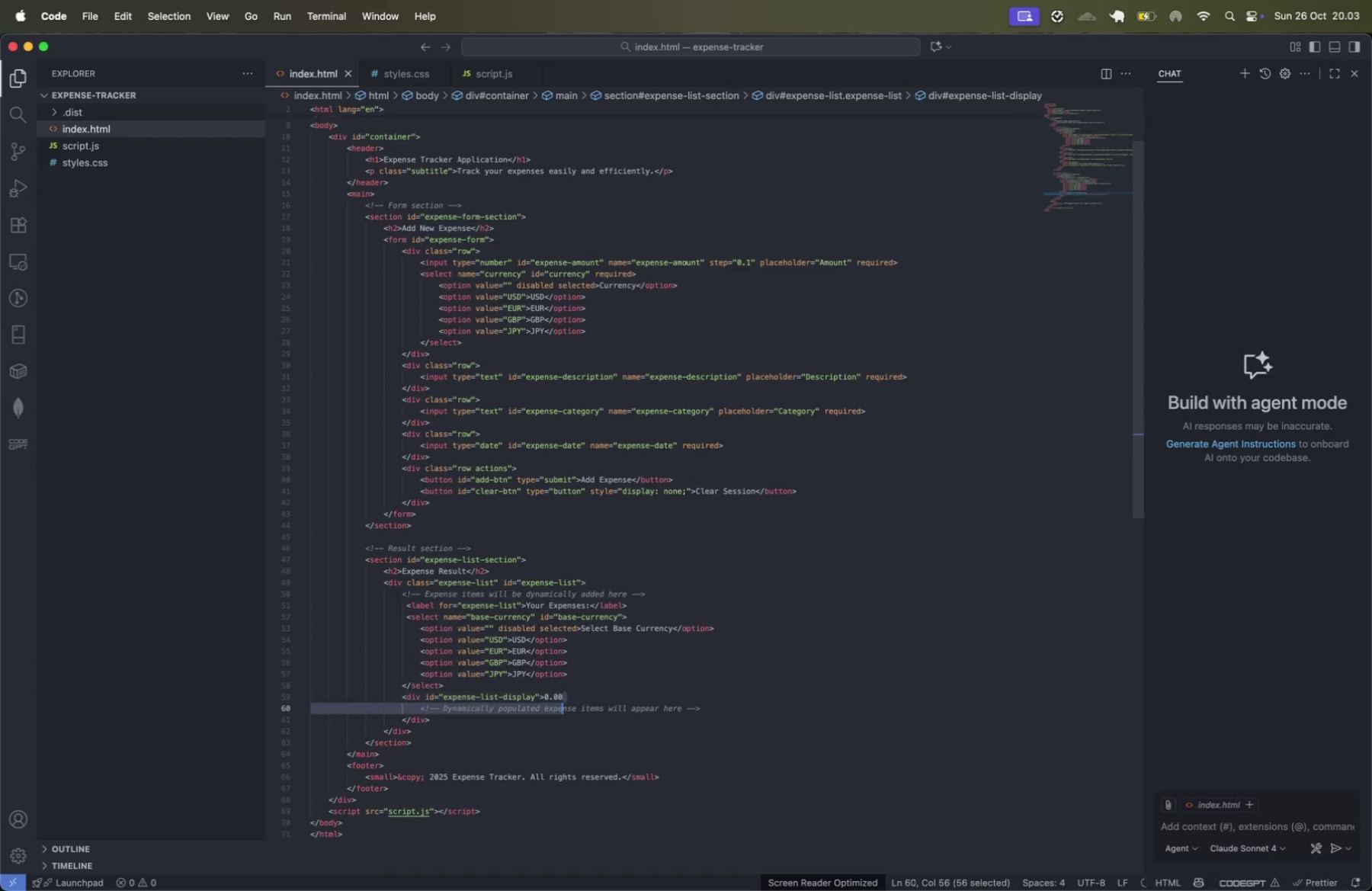 
key(Meta+Shift+CommandLeft)
 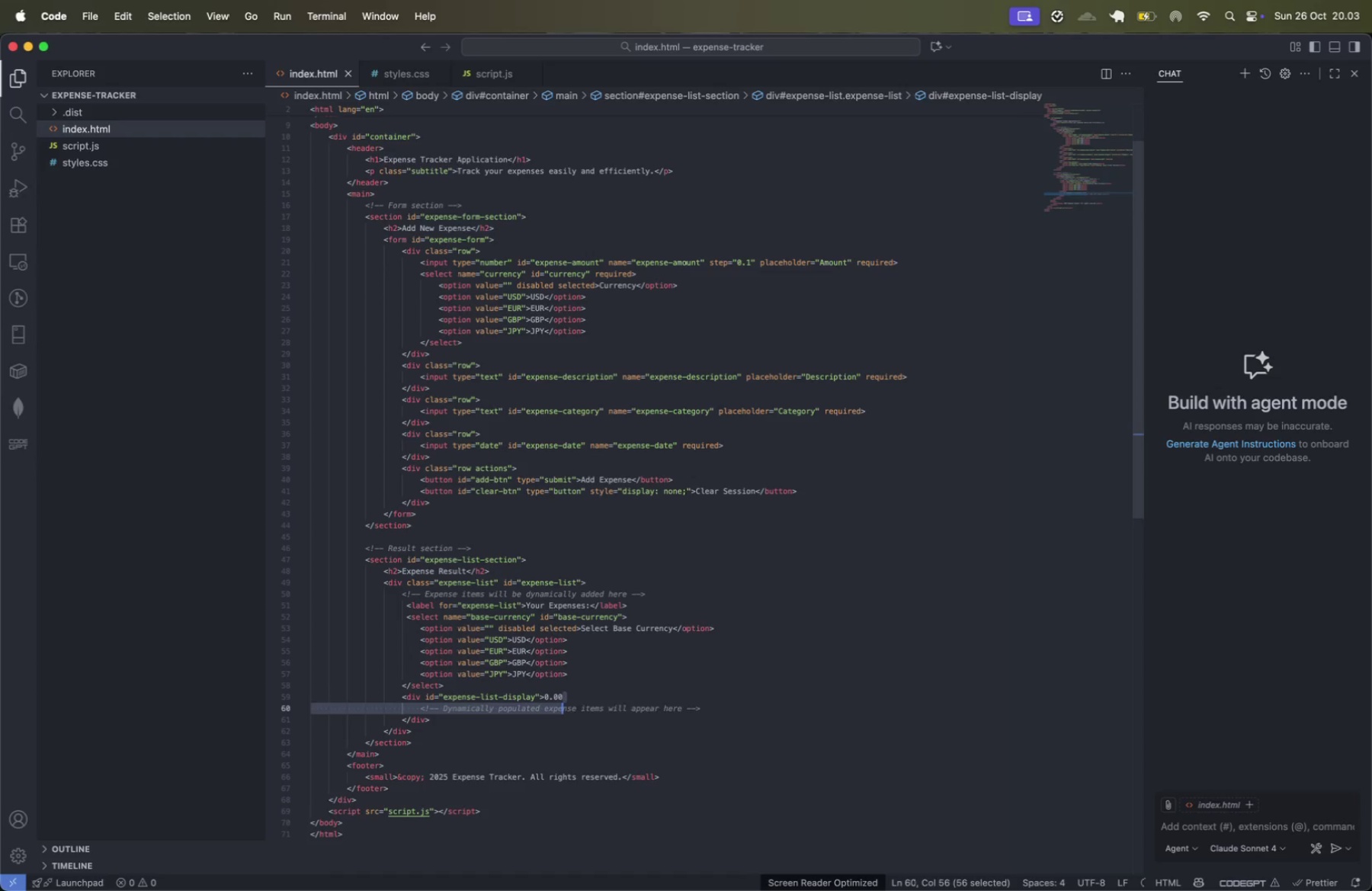 
key(Meta+Shift+ArrowRight)
 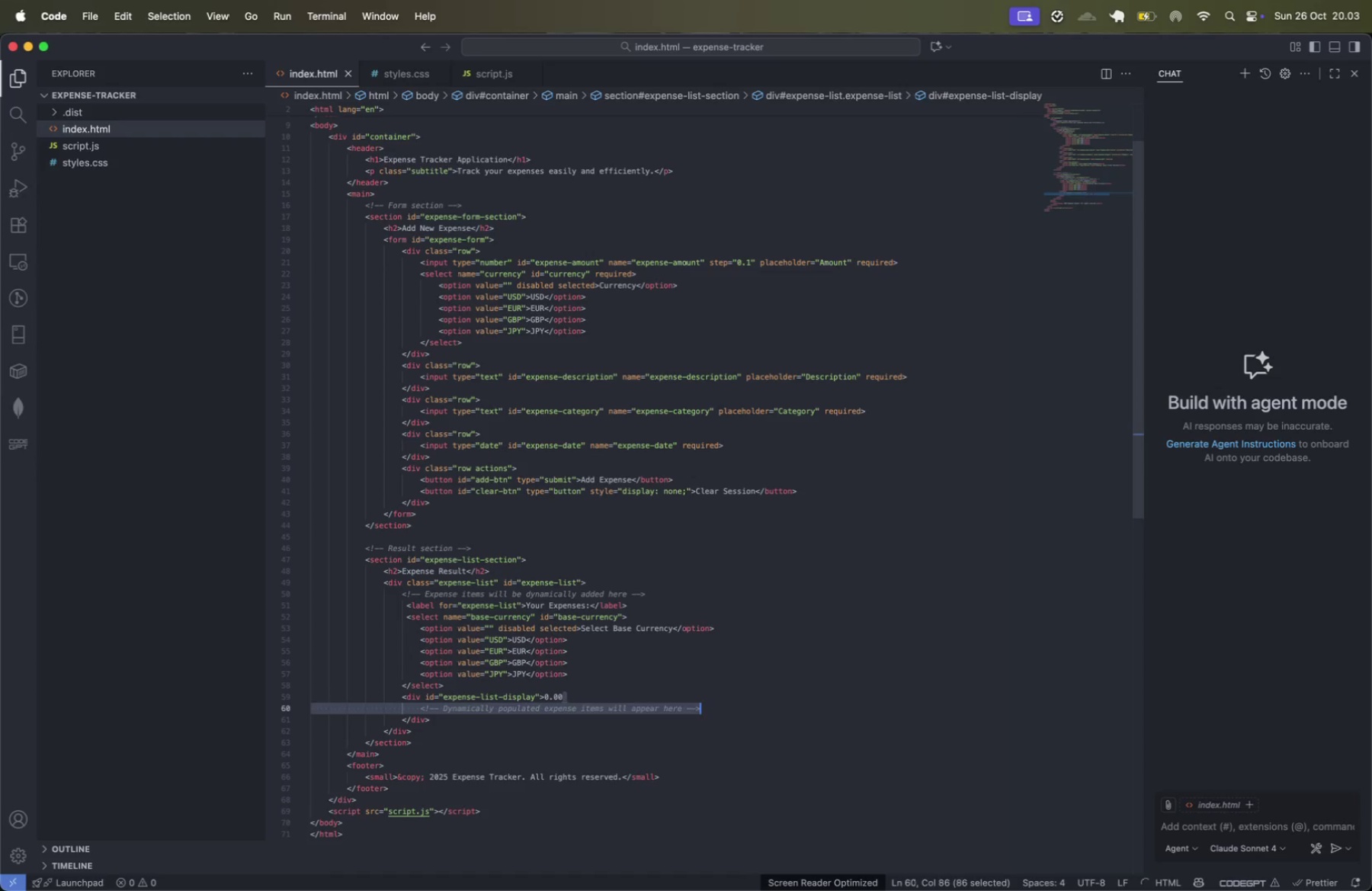 
key(Backspace)
 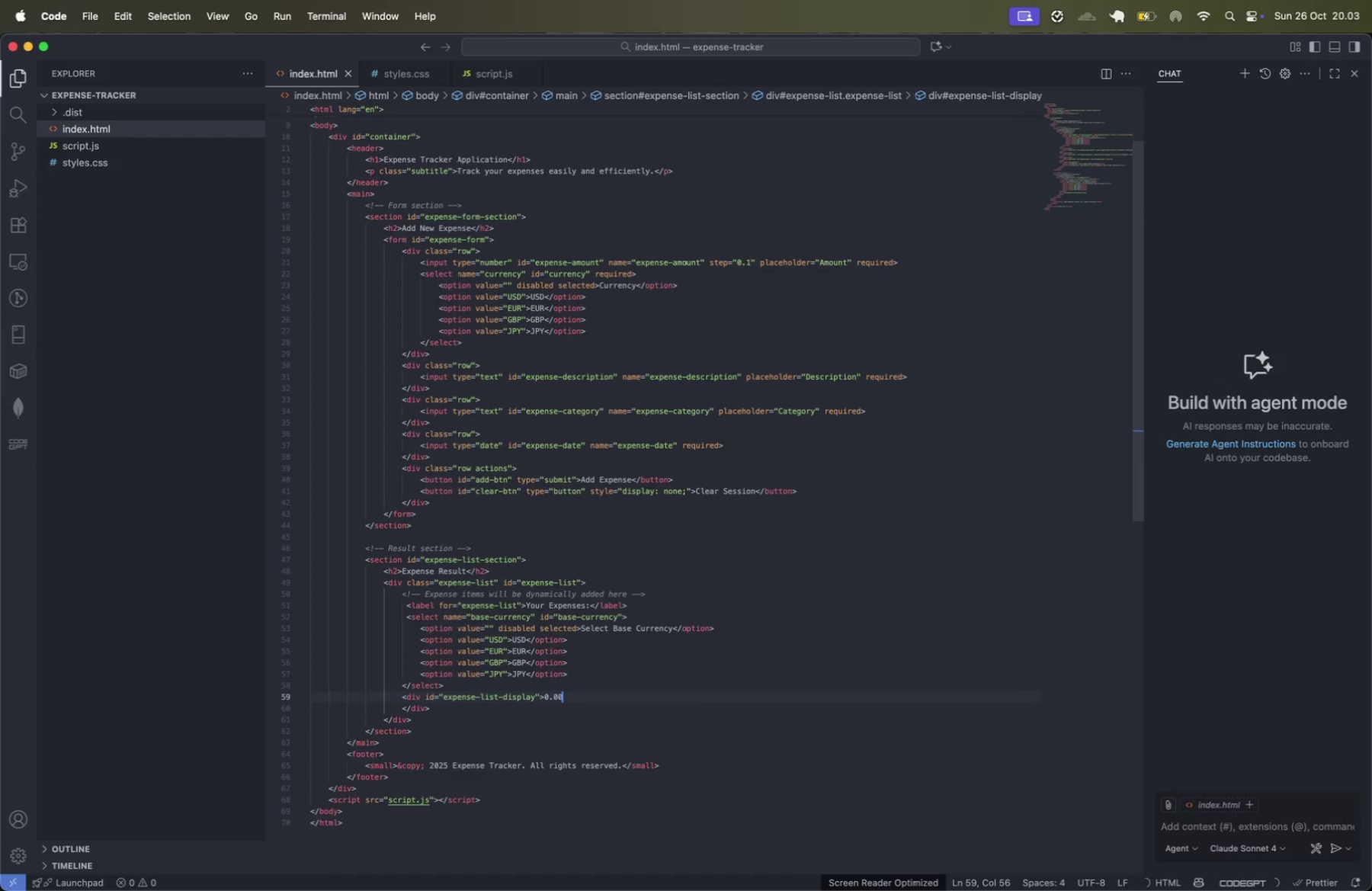 
key(ArrowDown)
 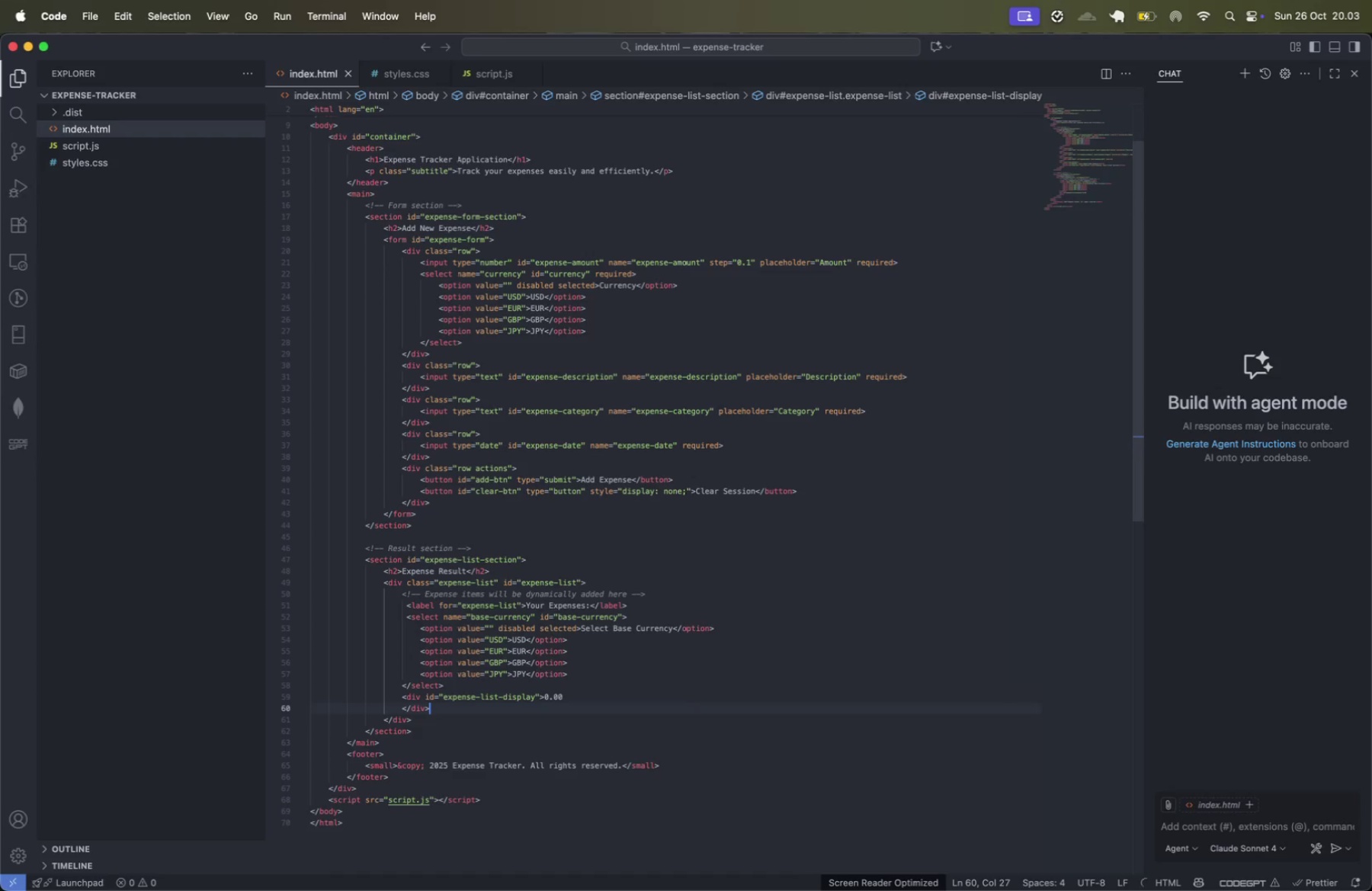 
key(Meta+ArrowLeft)
 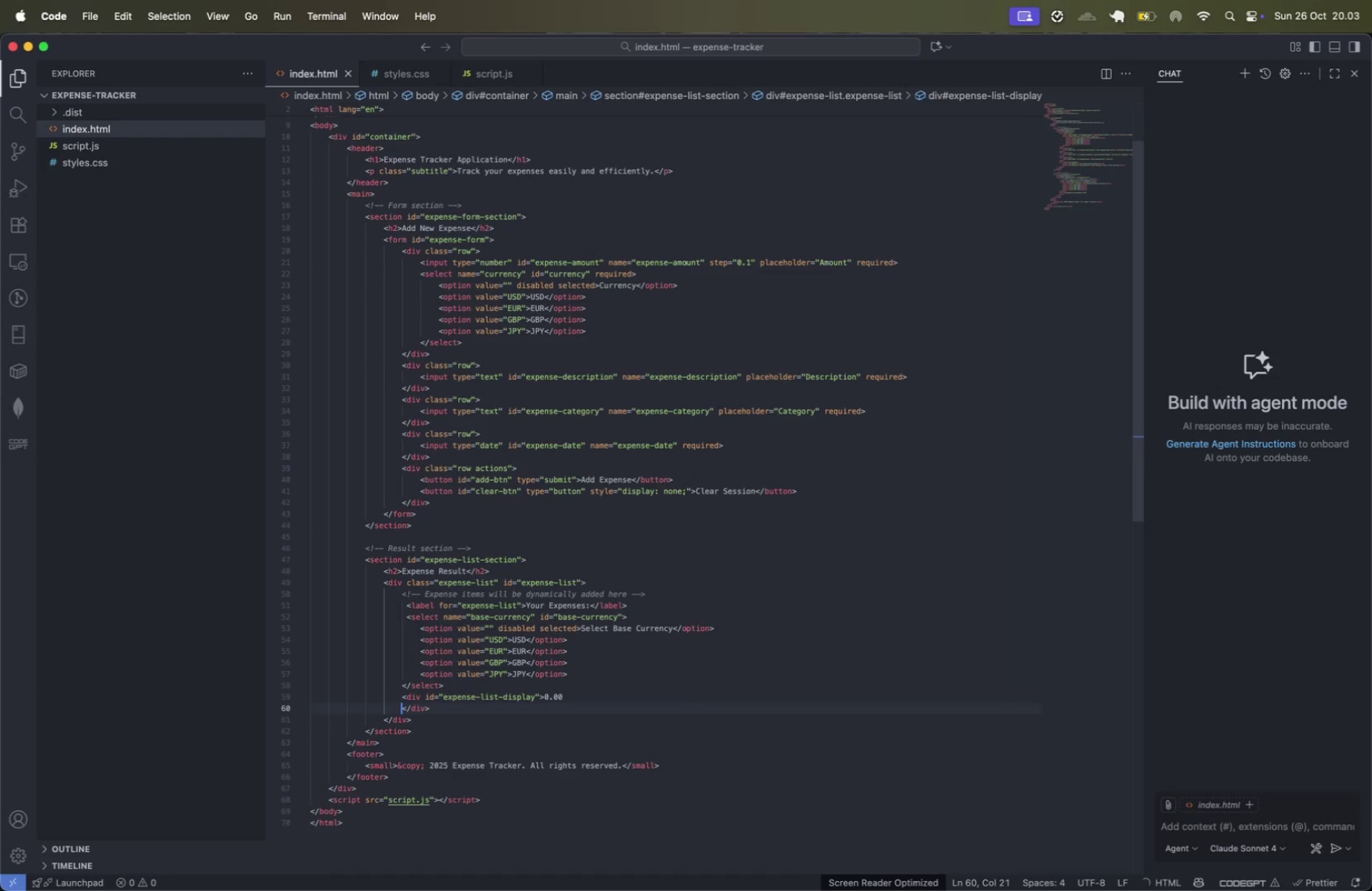 
key(Shift+ArrowUp)
 